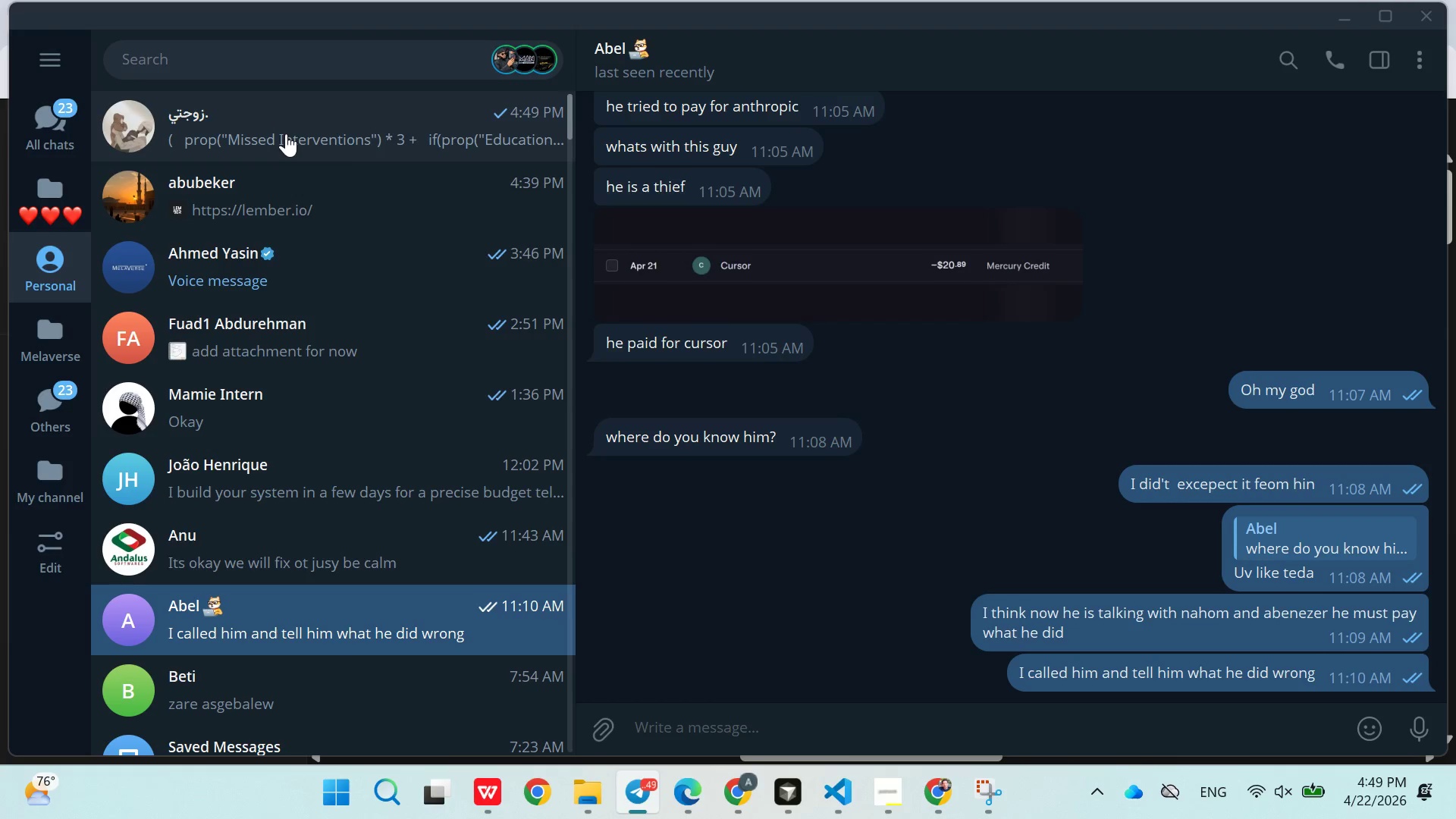 
left_click([286, 133])
 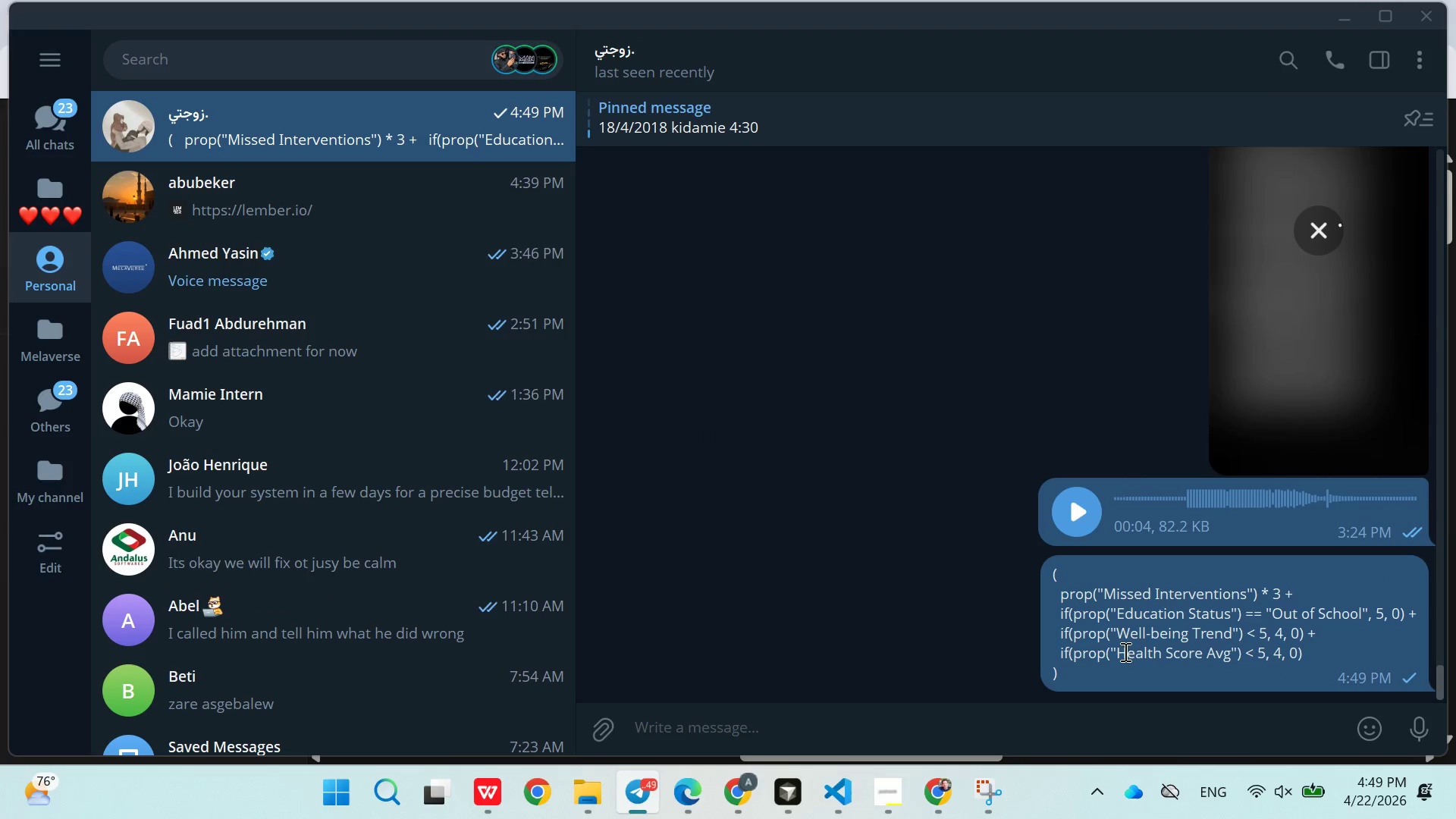 
right_click([1137, 646])
 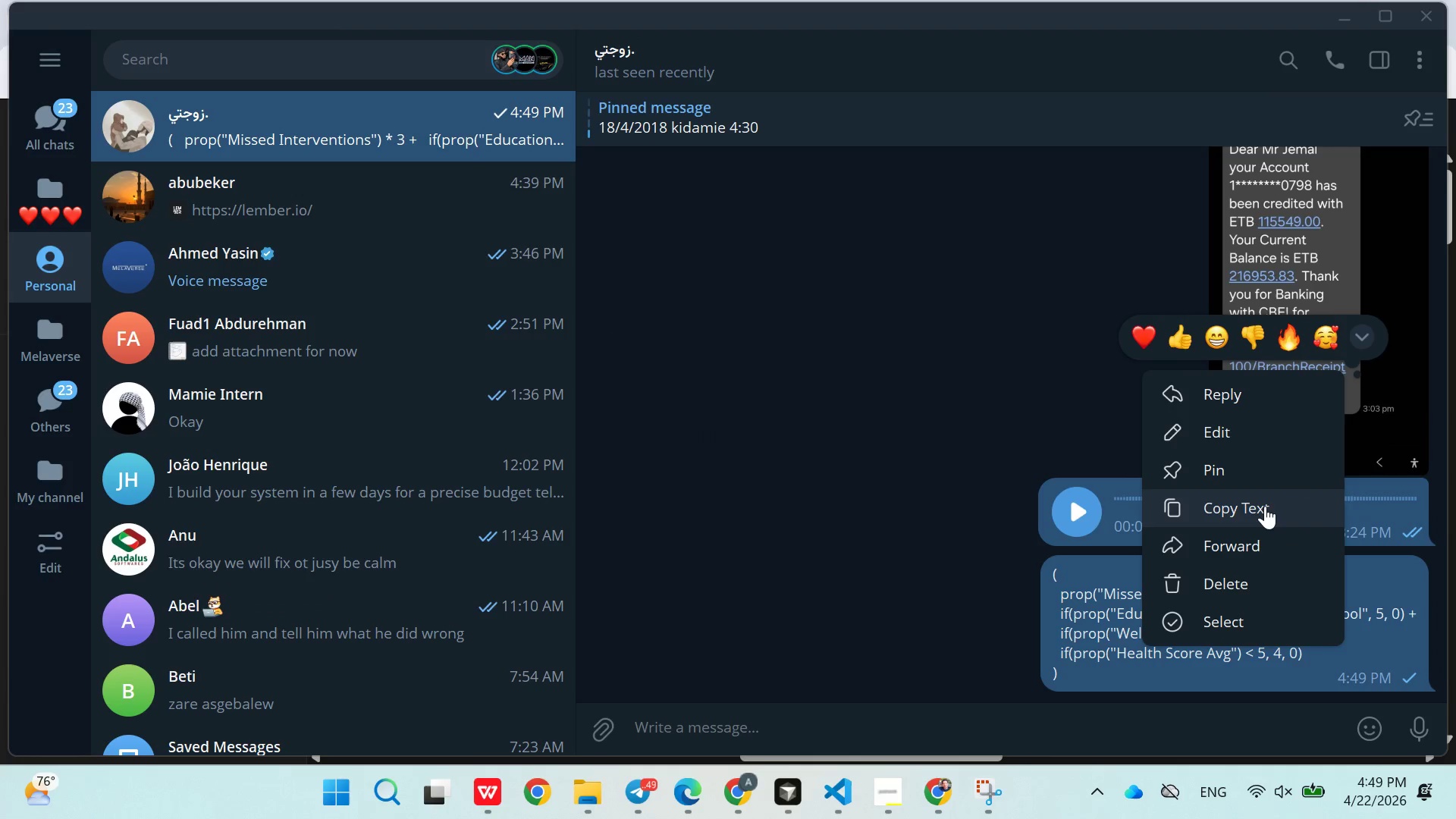 
left_click([1265, 506])
 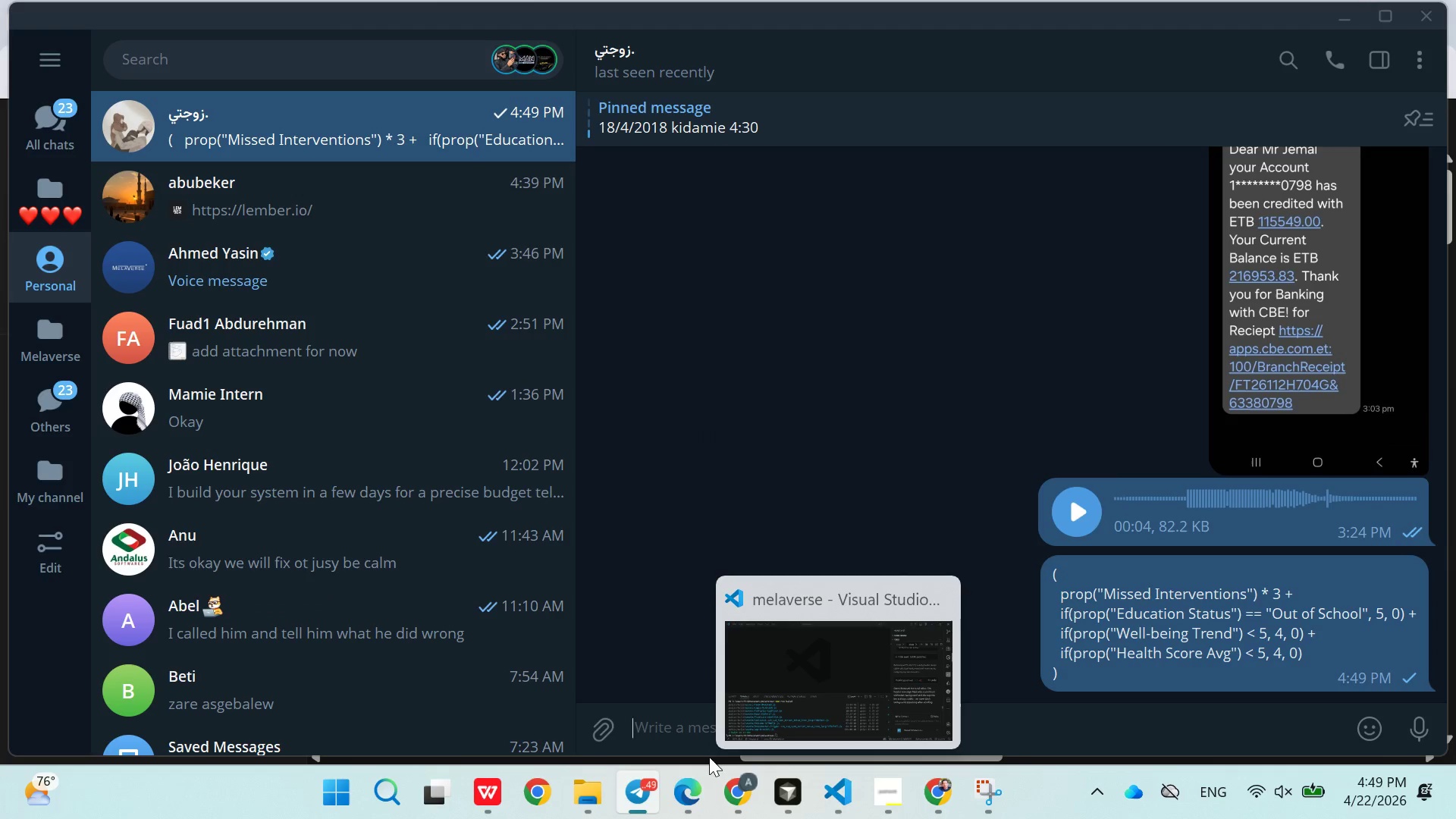 
left_click([742, 787])
 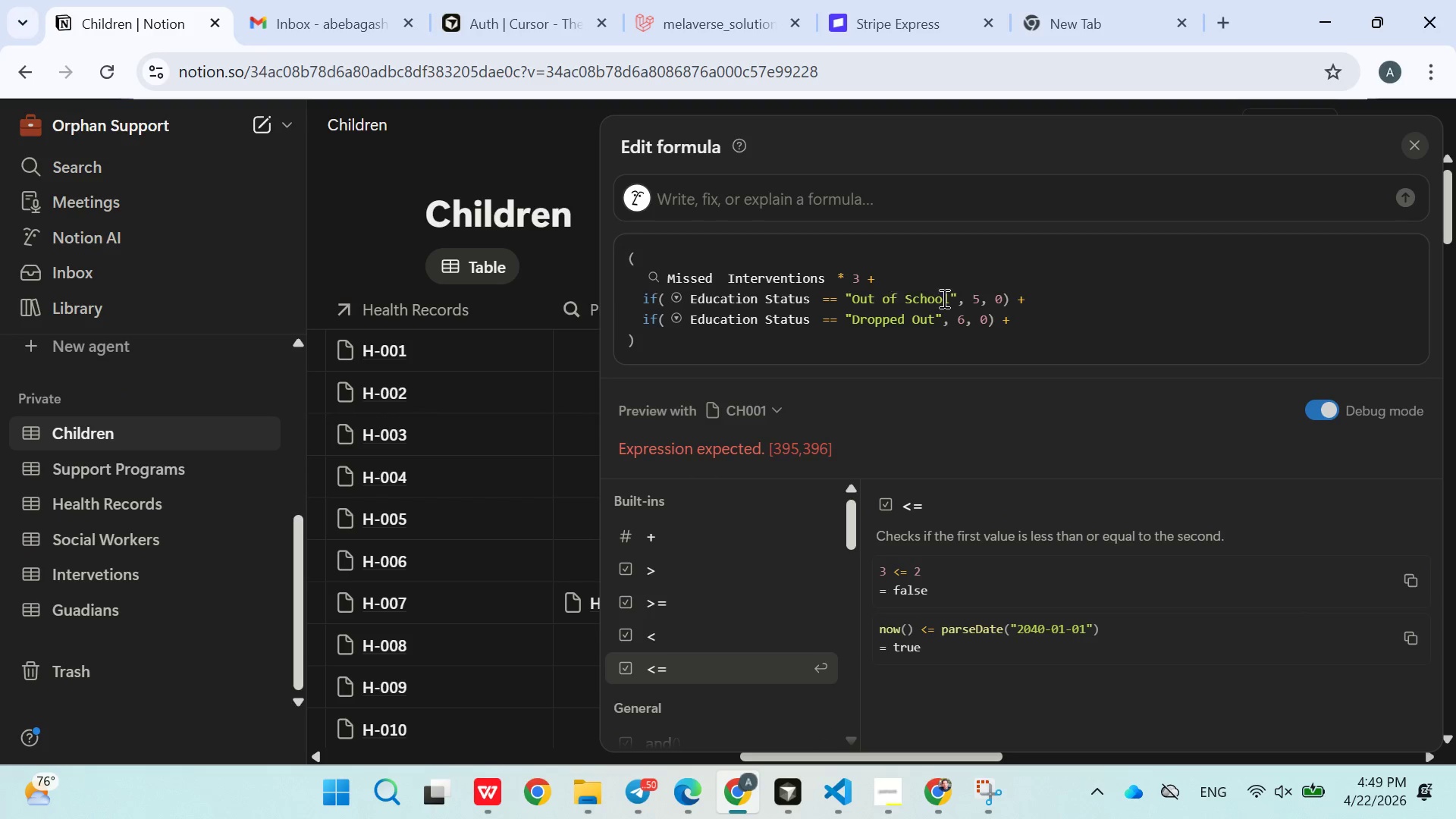 
left_click([1129, 298])
 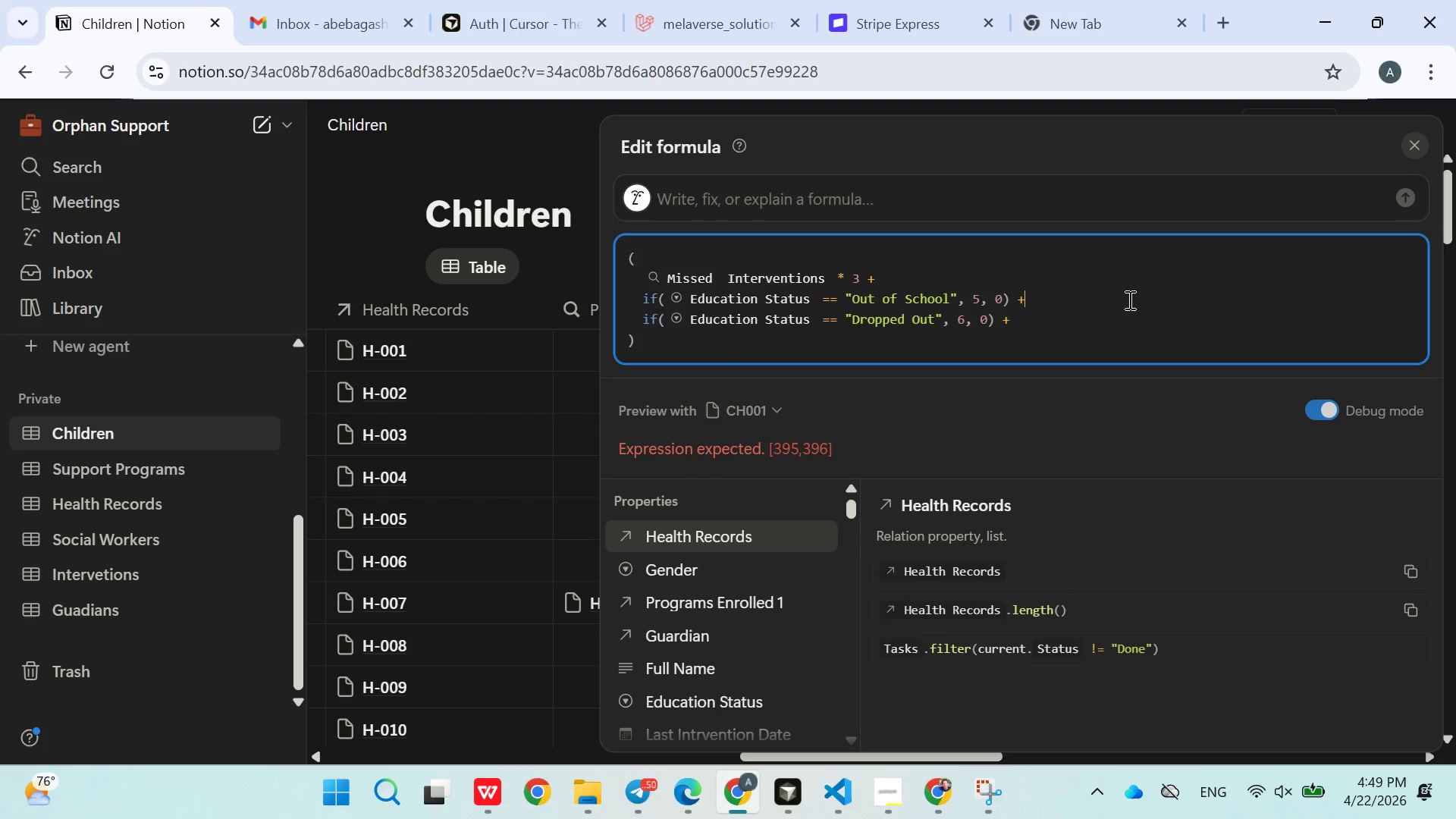 
key(Control+A)
 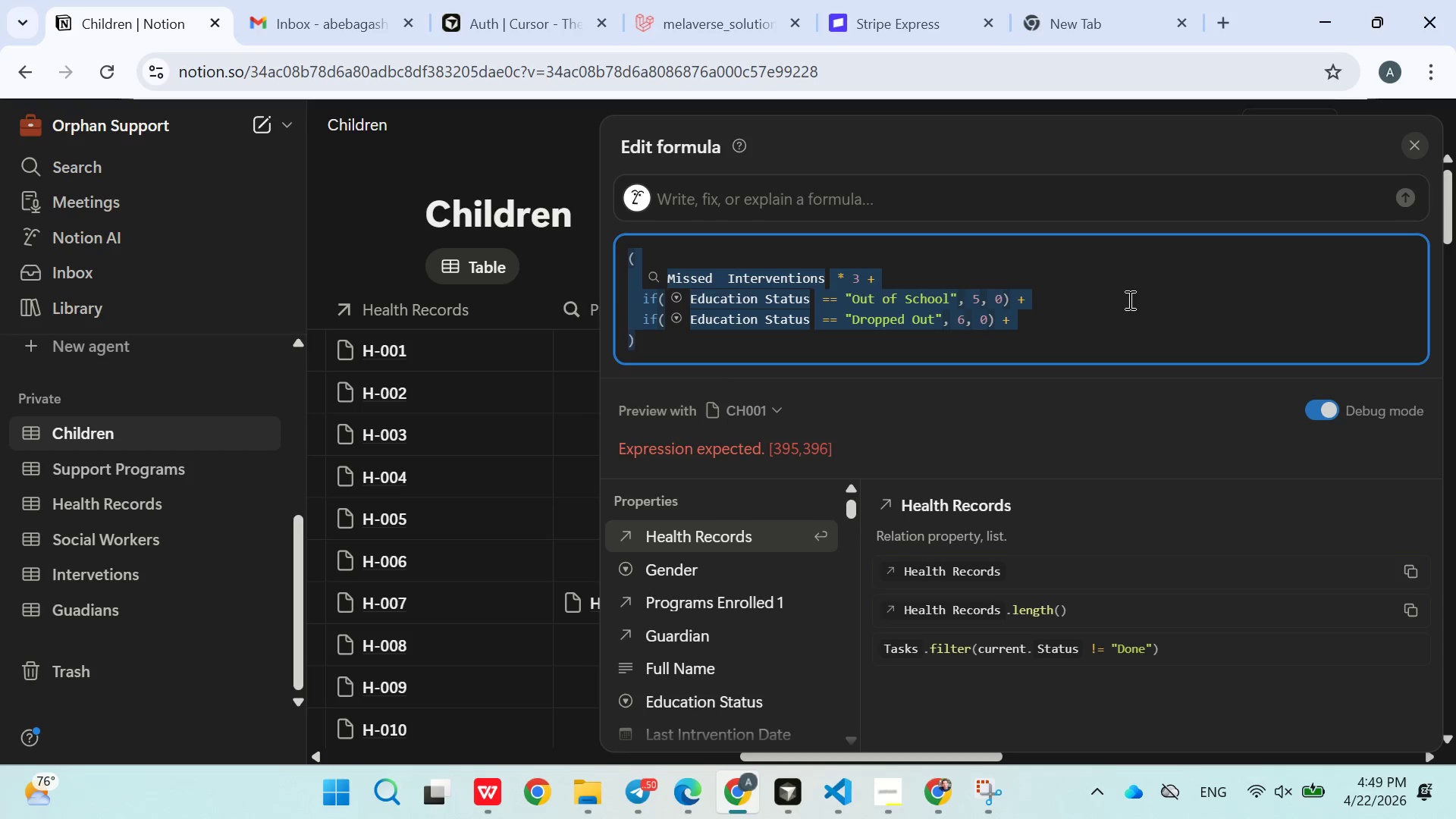 
key(Control+V)
 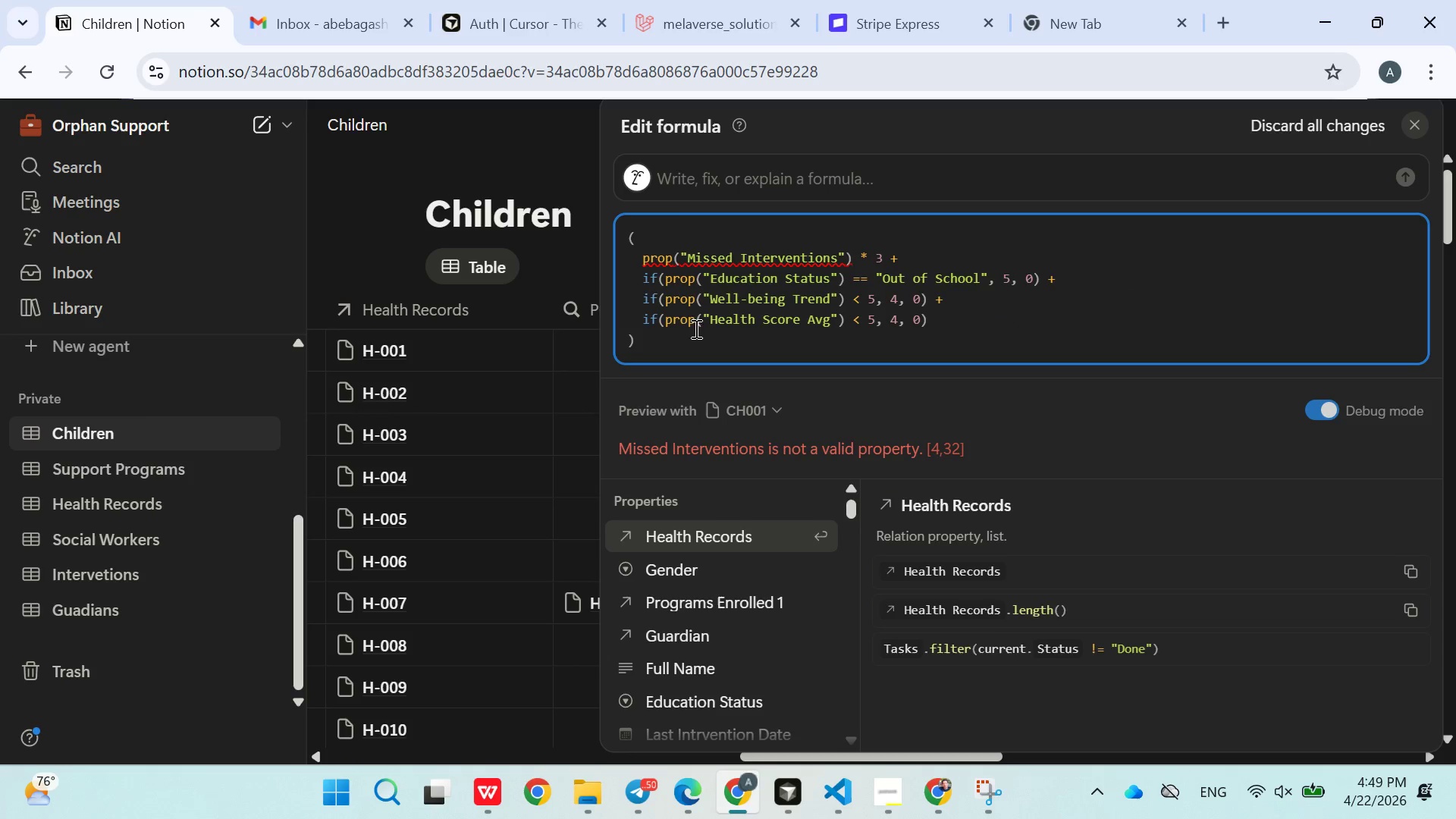 
left_click([576, 276])
 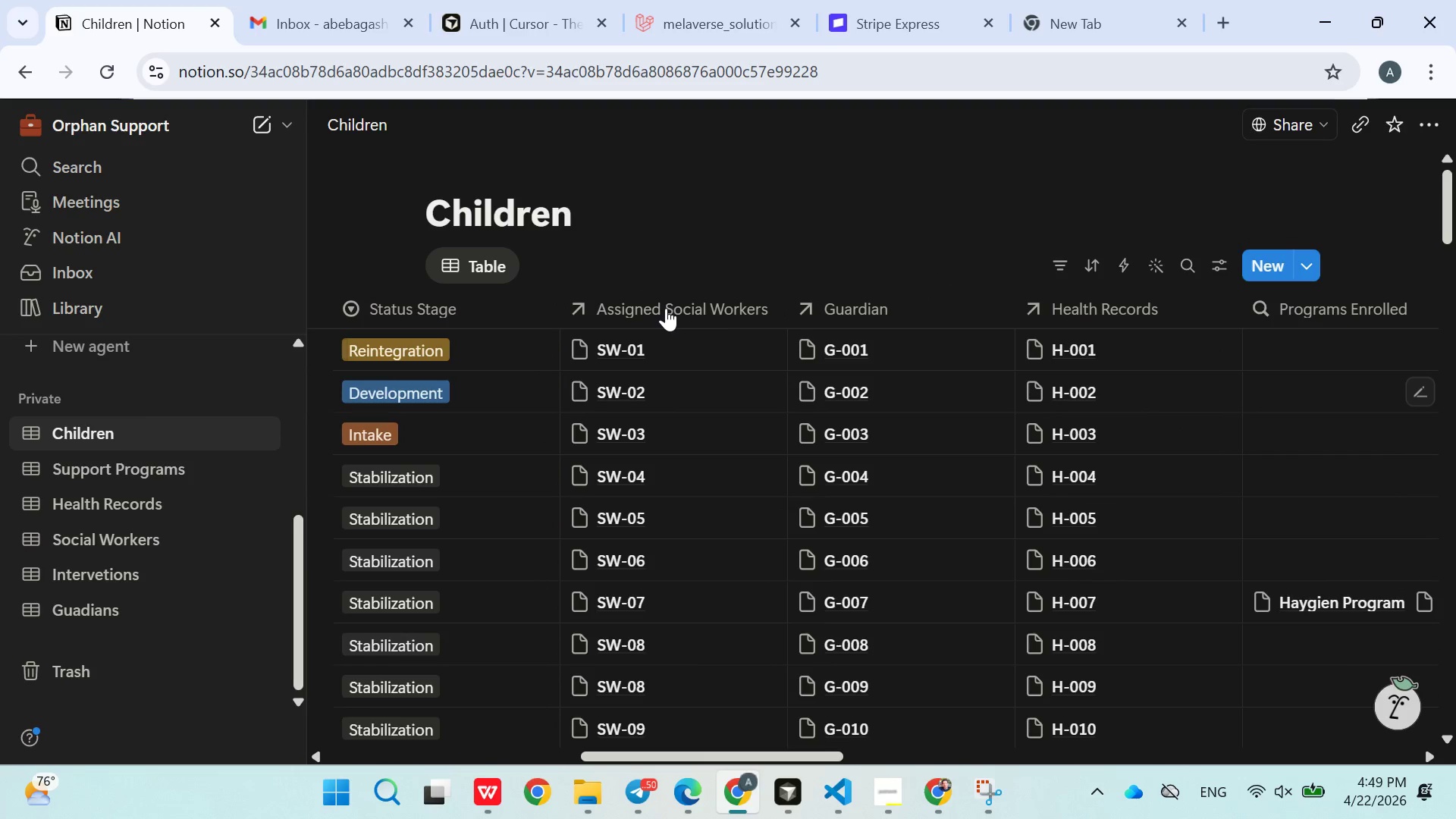 
wait(8.38)
 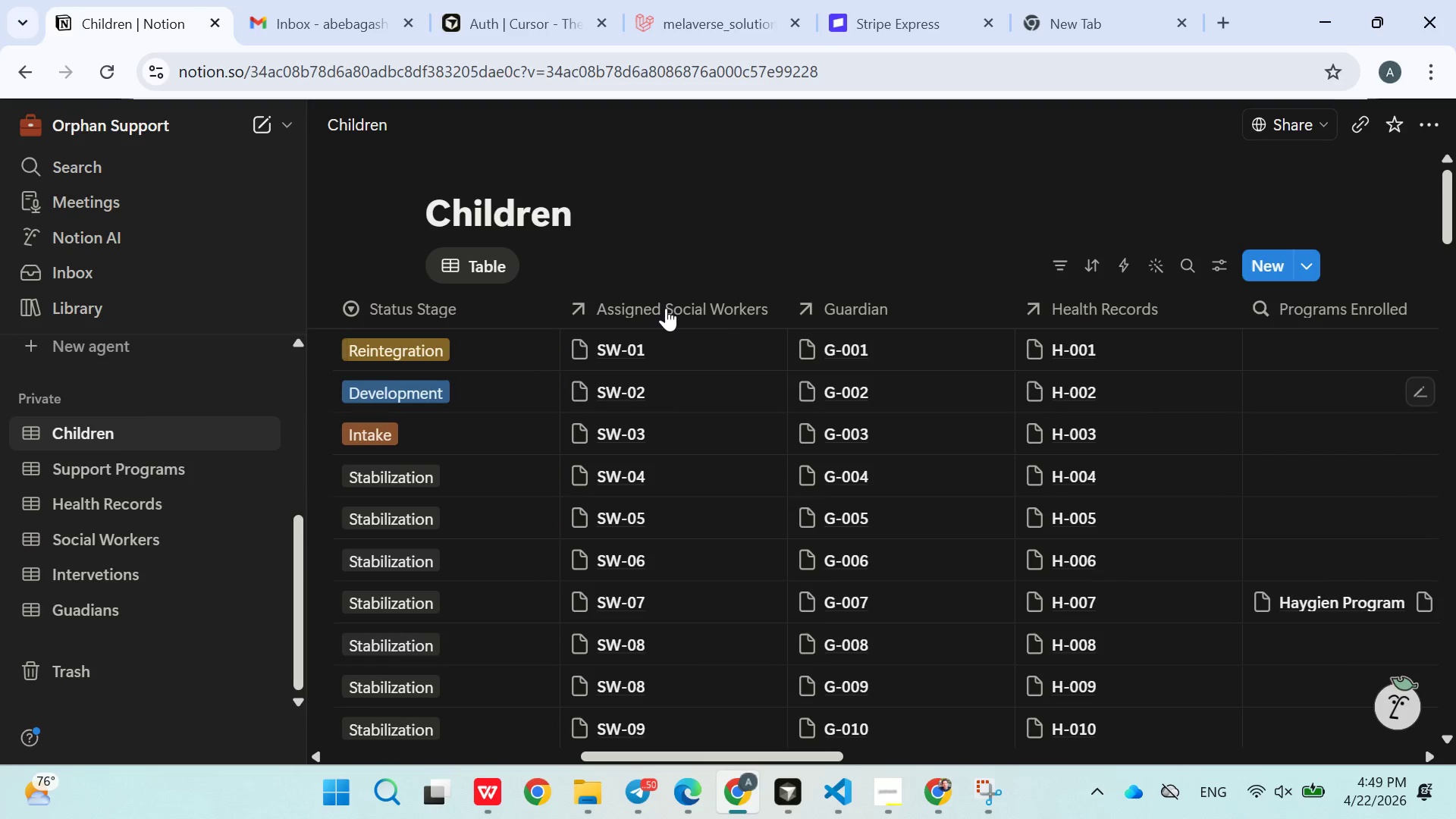 
double_click([877, 309])
 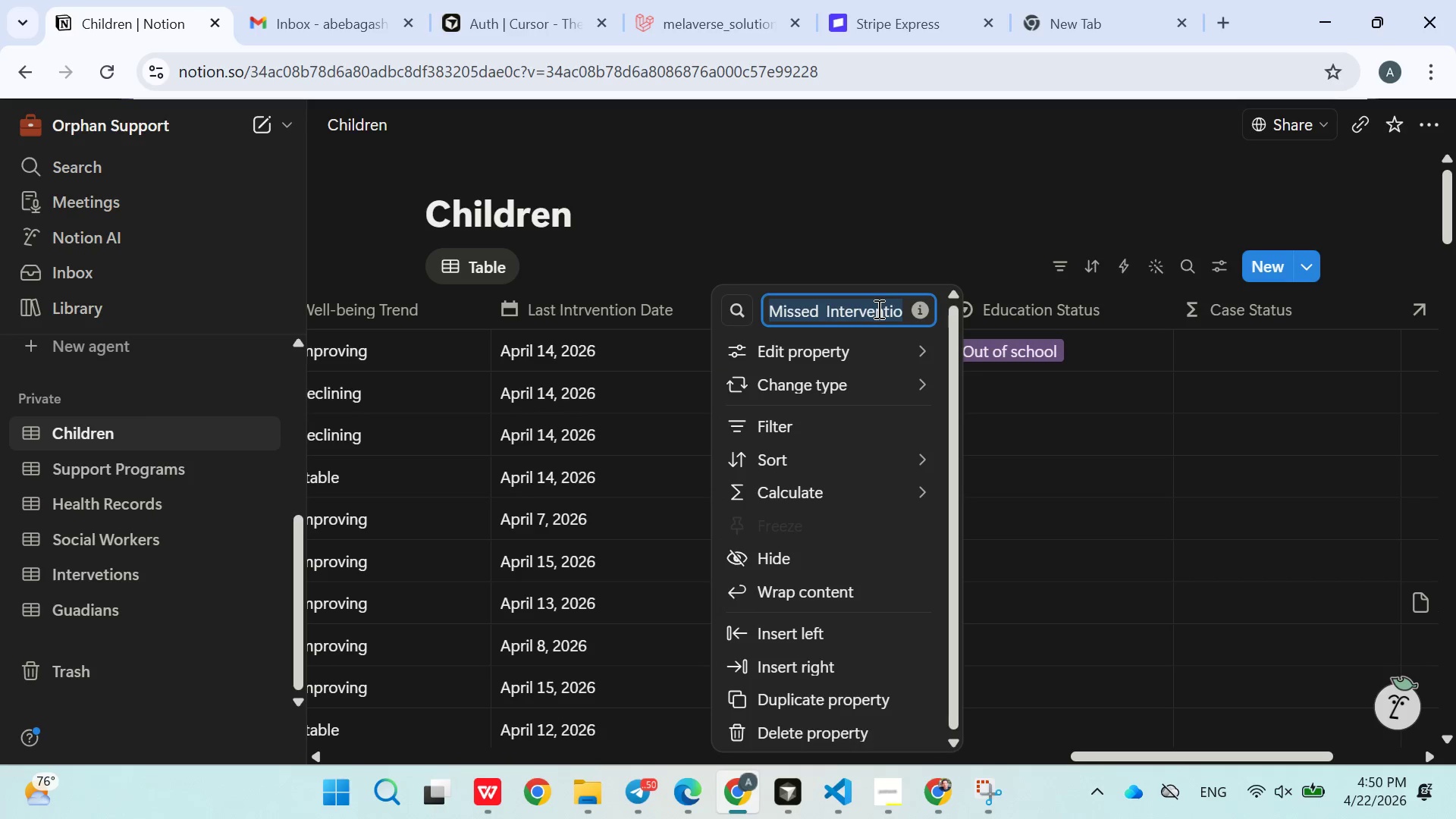 
triple_click([877, 309])
 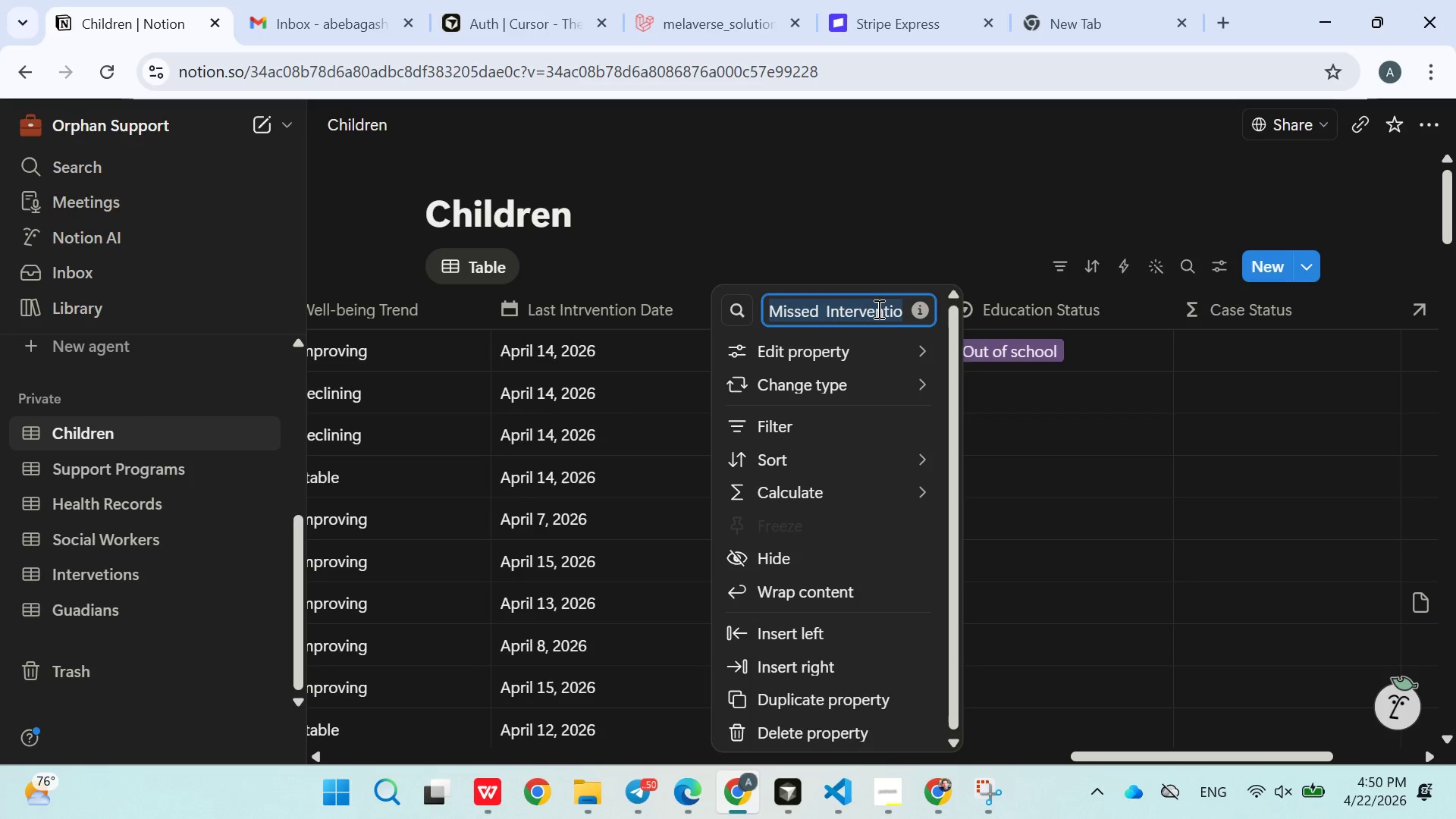 
key(Control+C)
 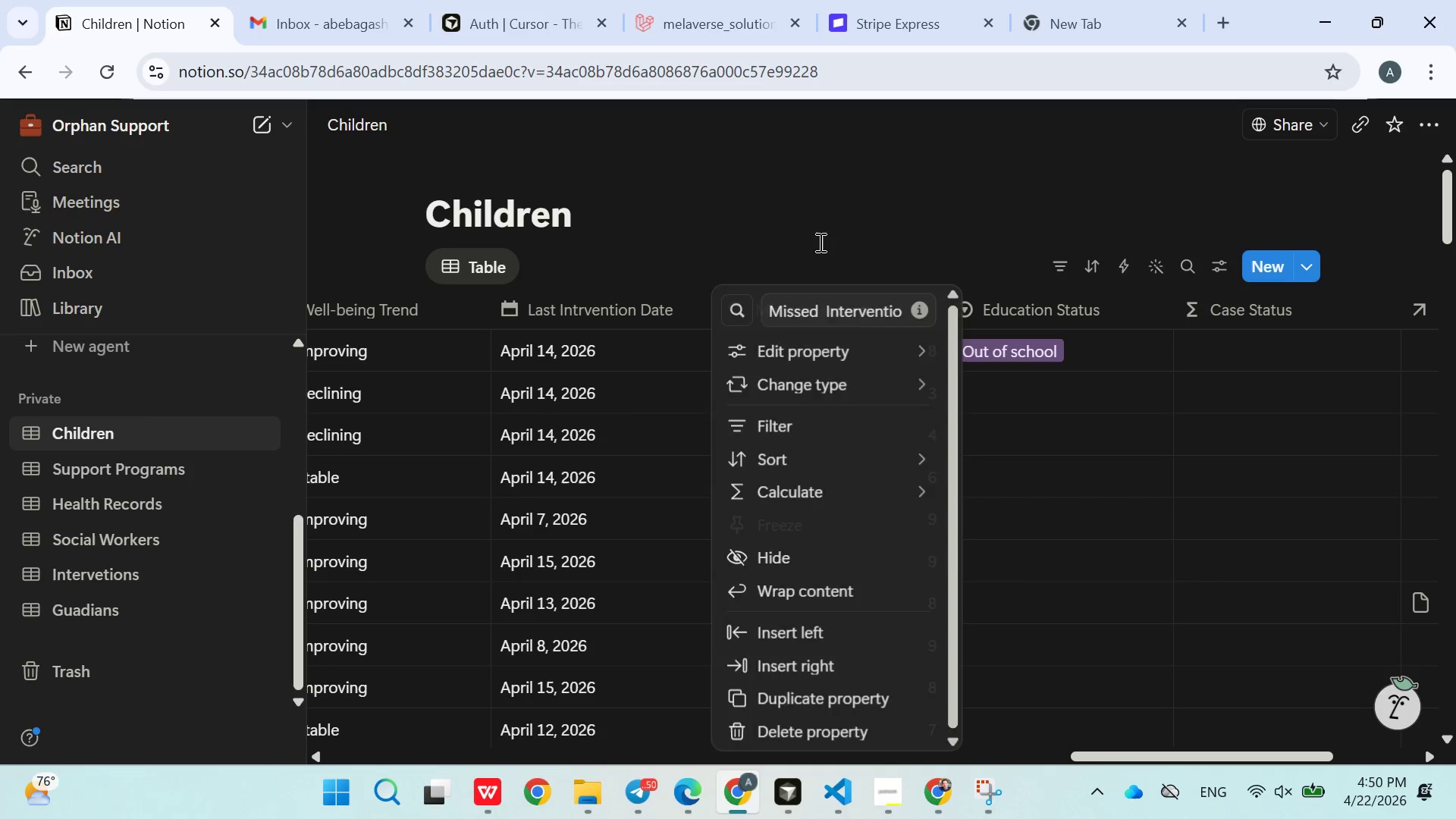 
left_click([819, 241])
 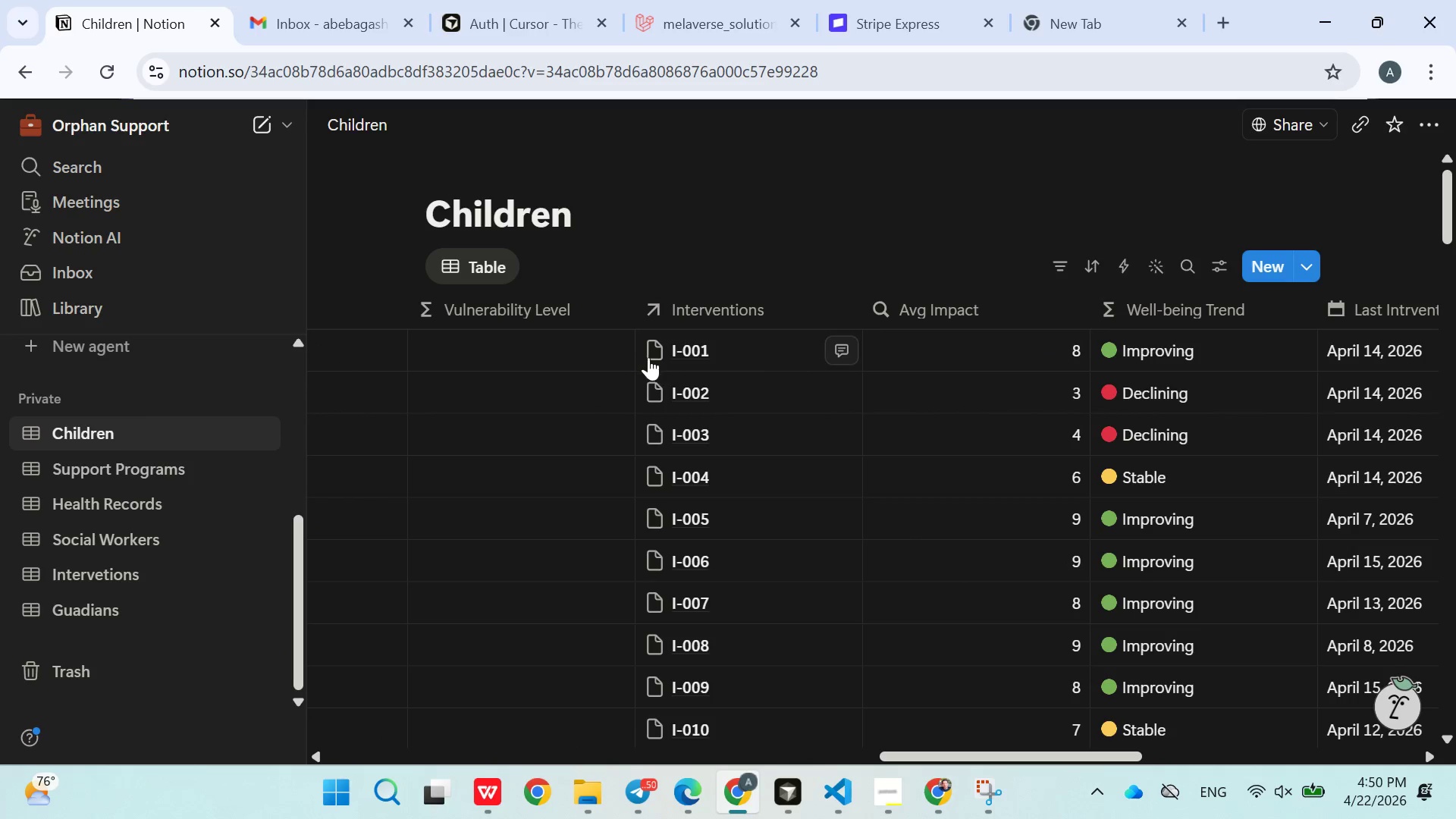 
left_click([546, 350])
 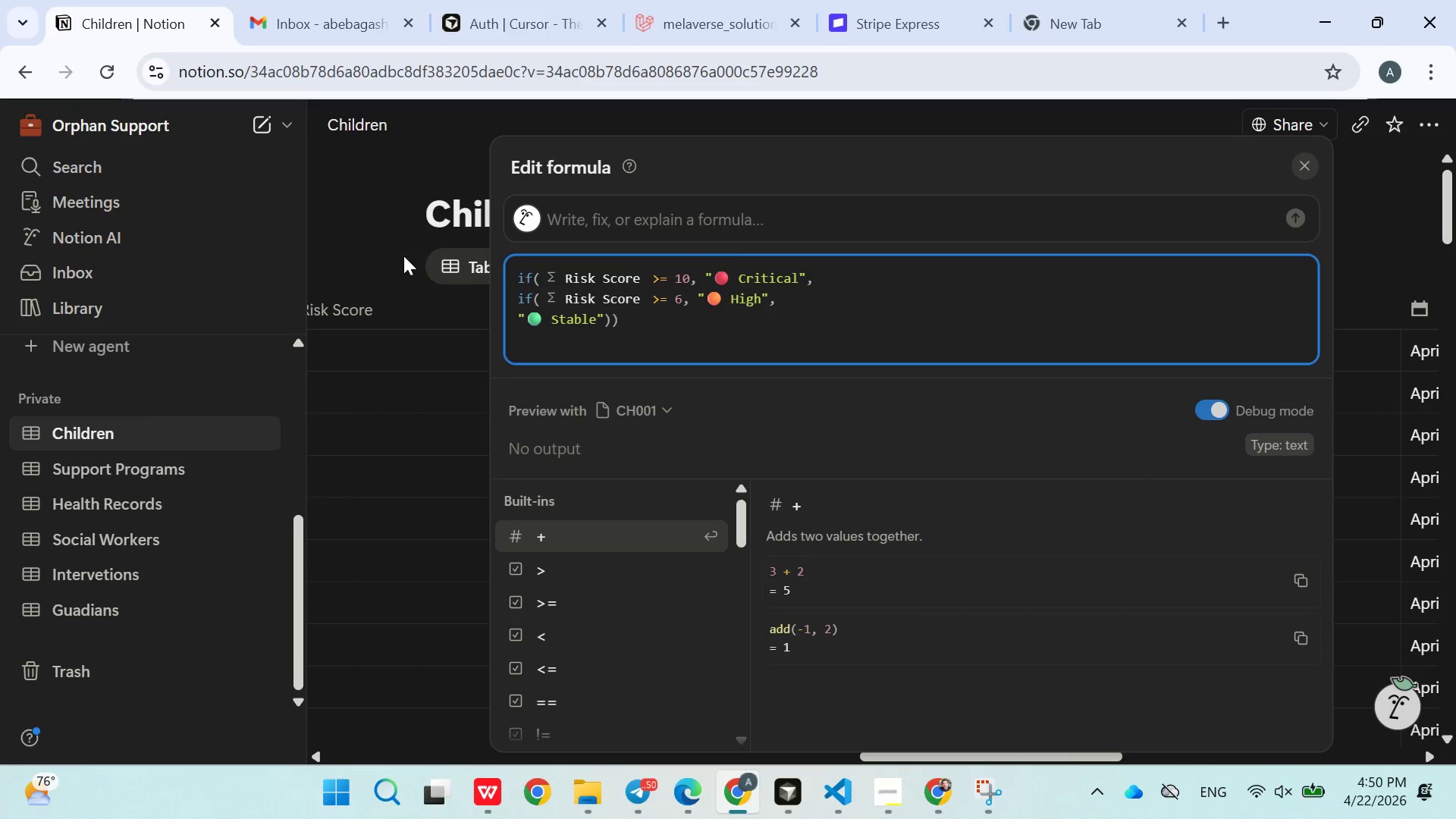 
left_click([375, 238])
 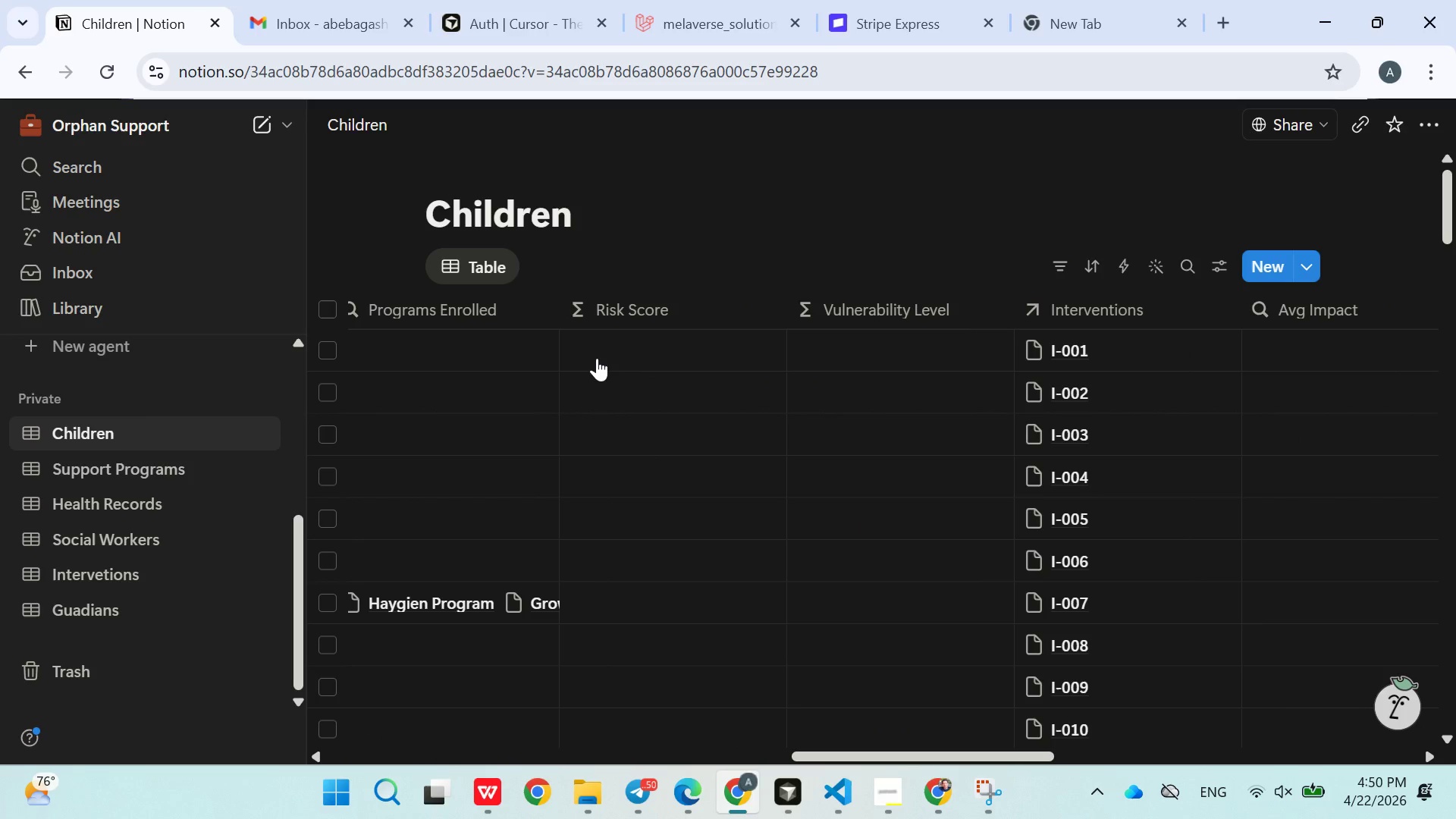 
left_click([597, 358])
 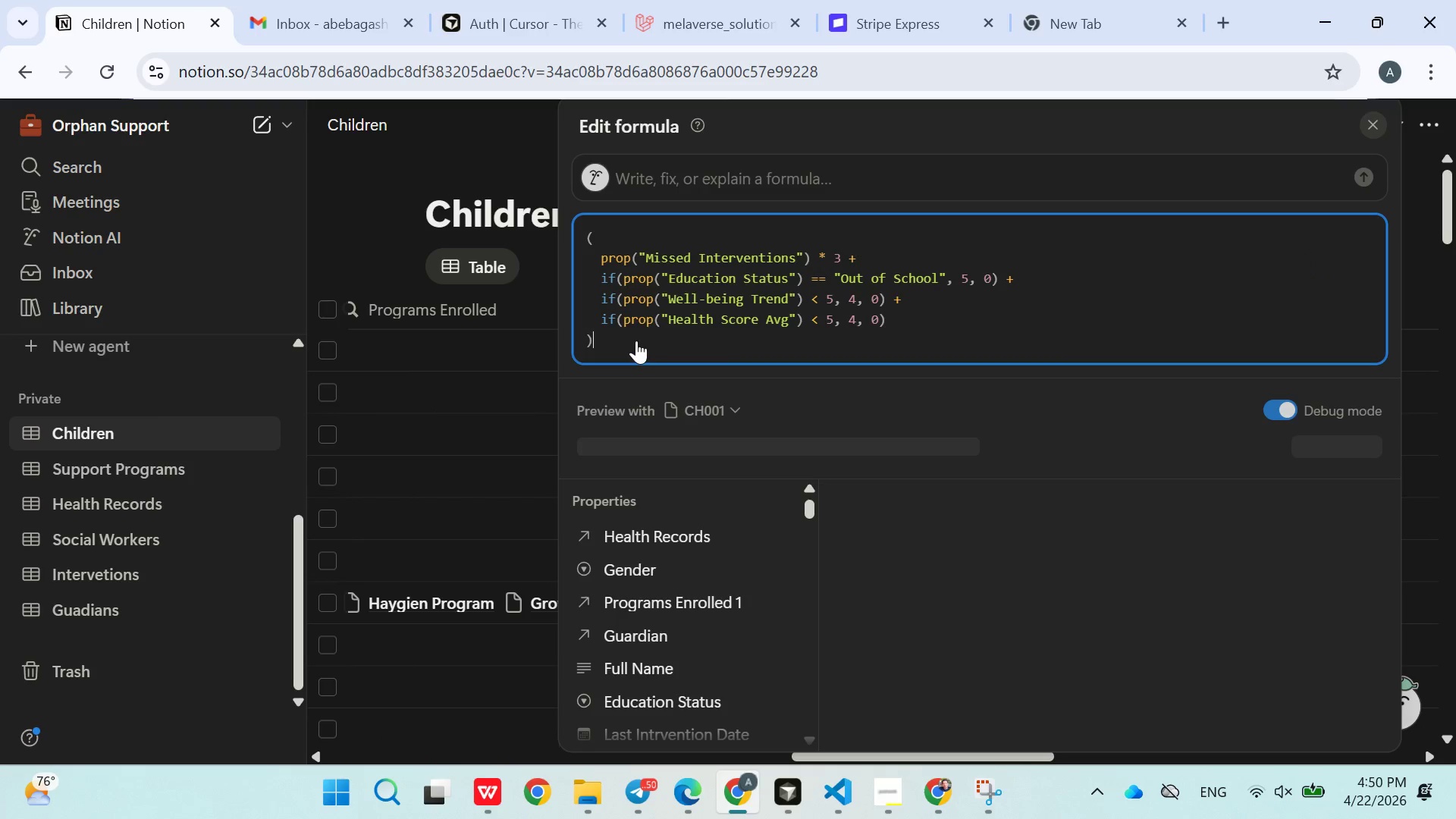 
left_click([636, 340])
 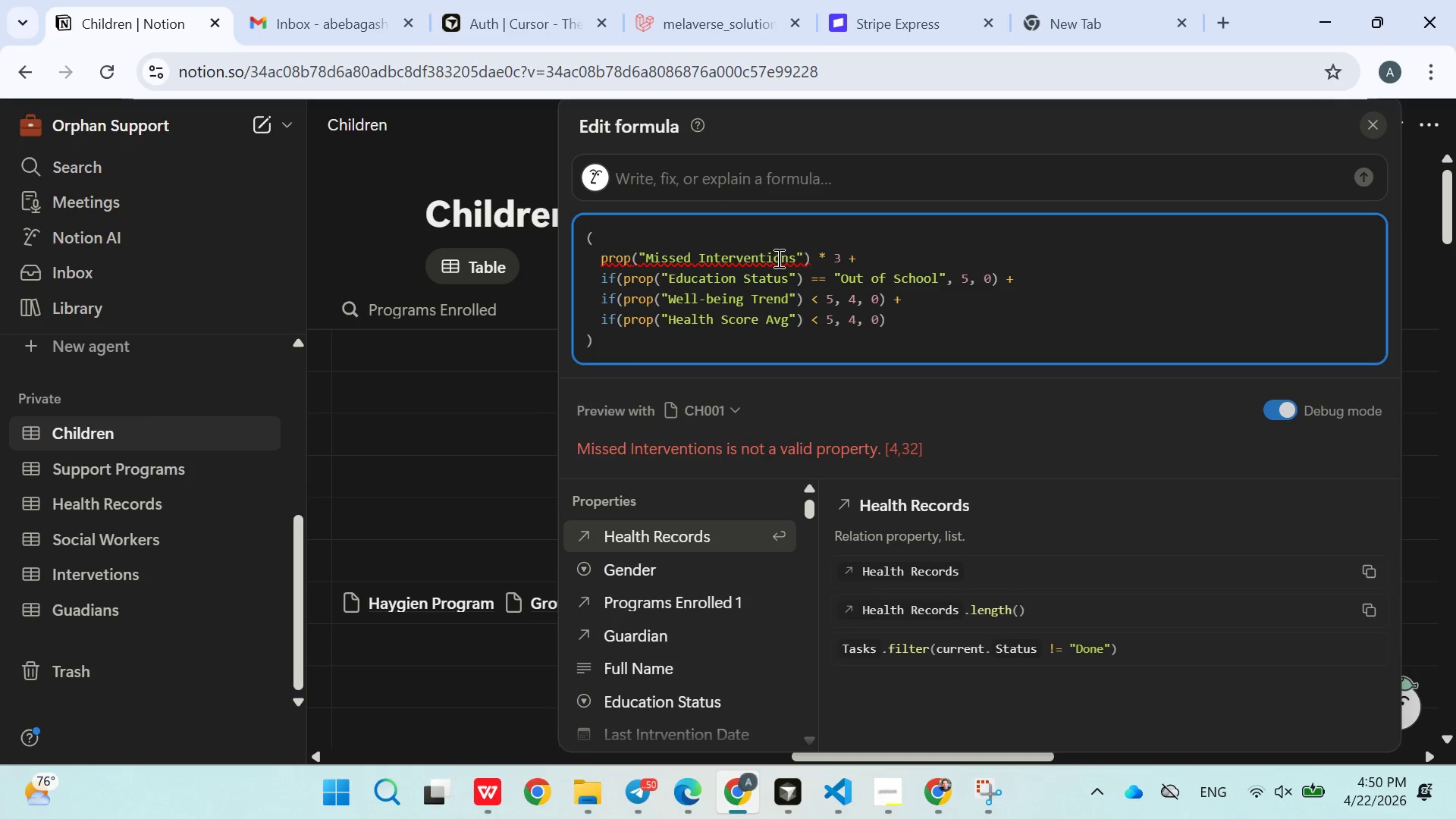 
double_click([777, 258])
 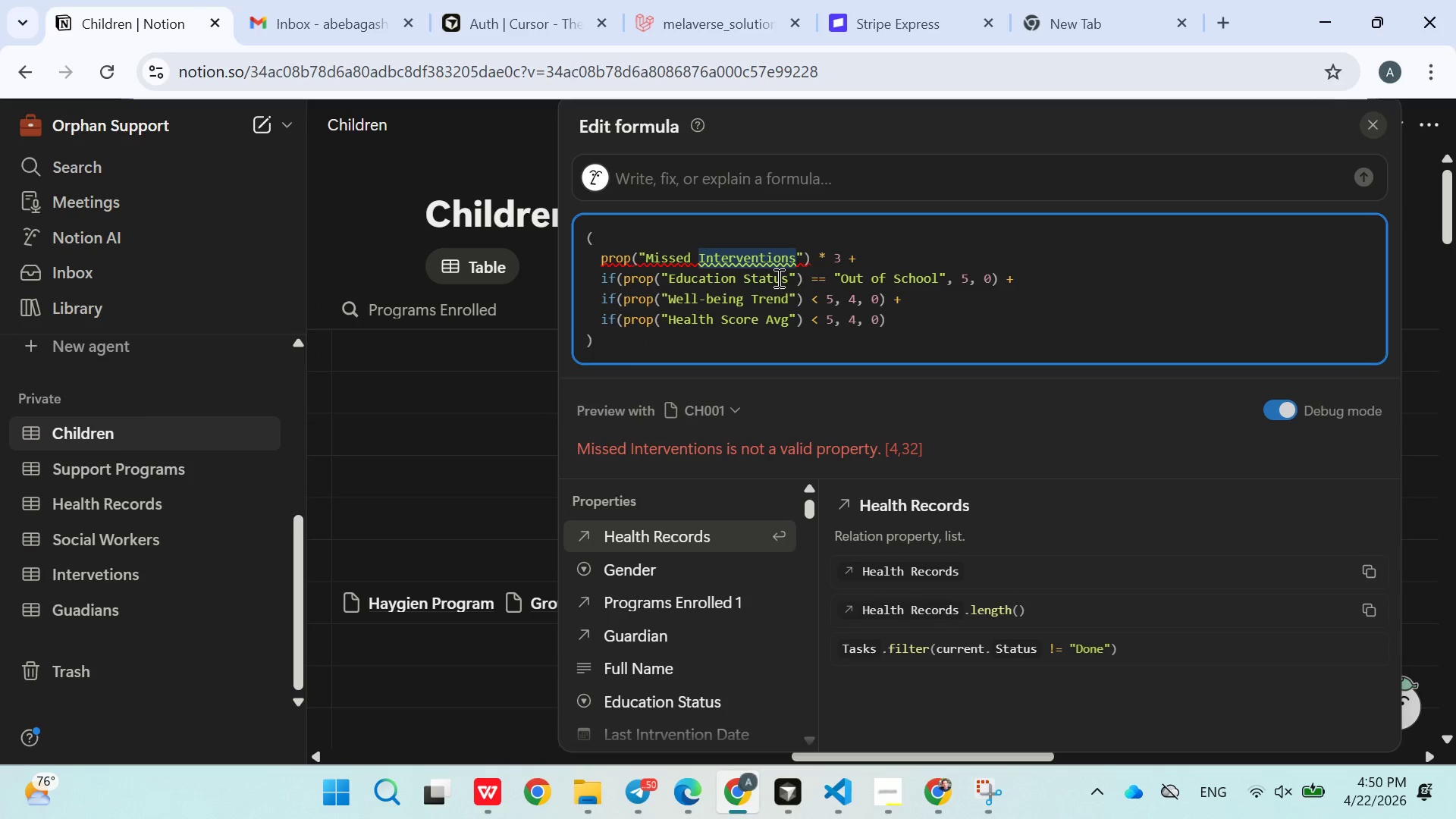 
key(Backspace)
 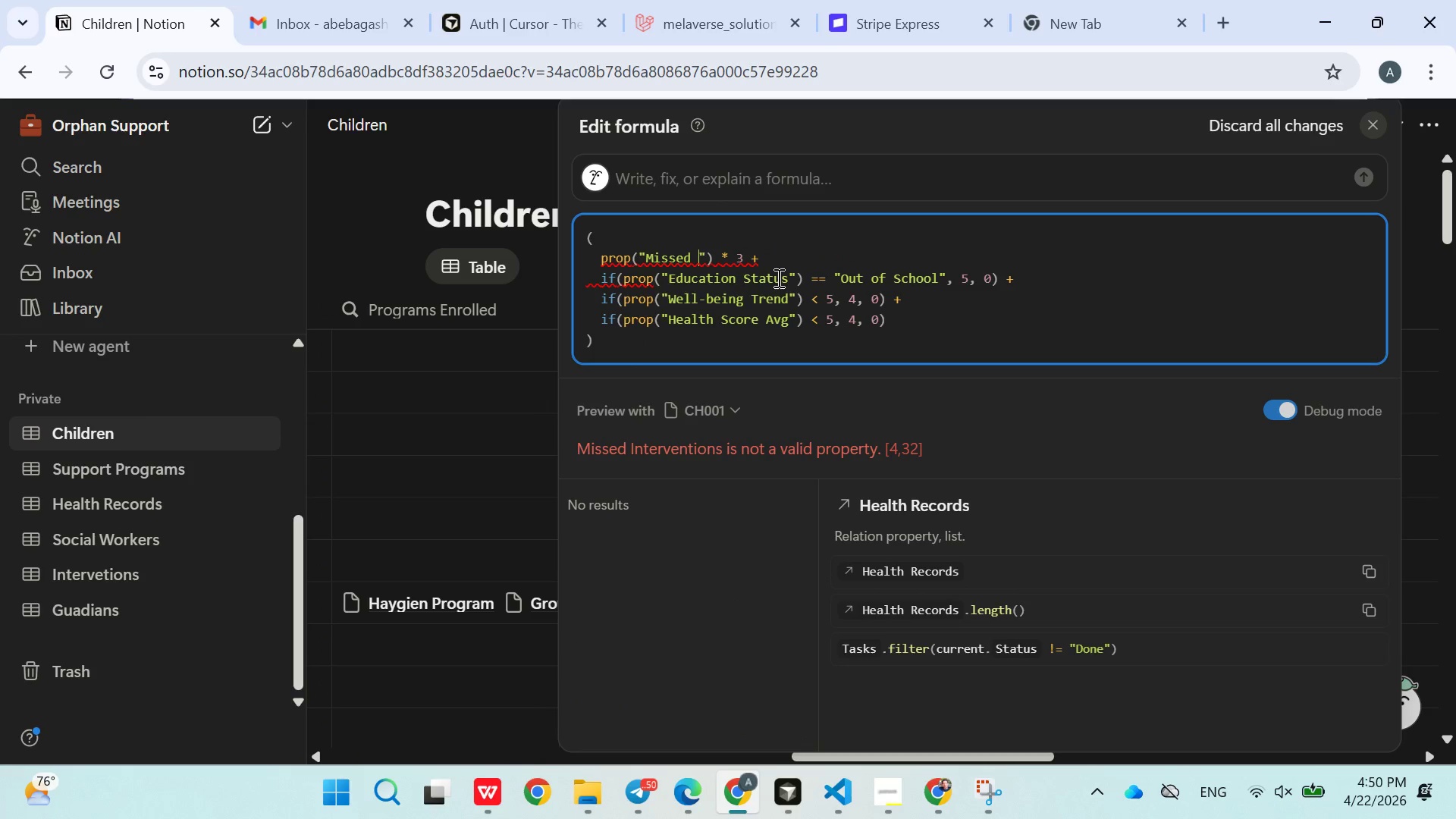 
key(Backspace)
 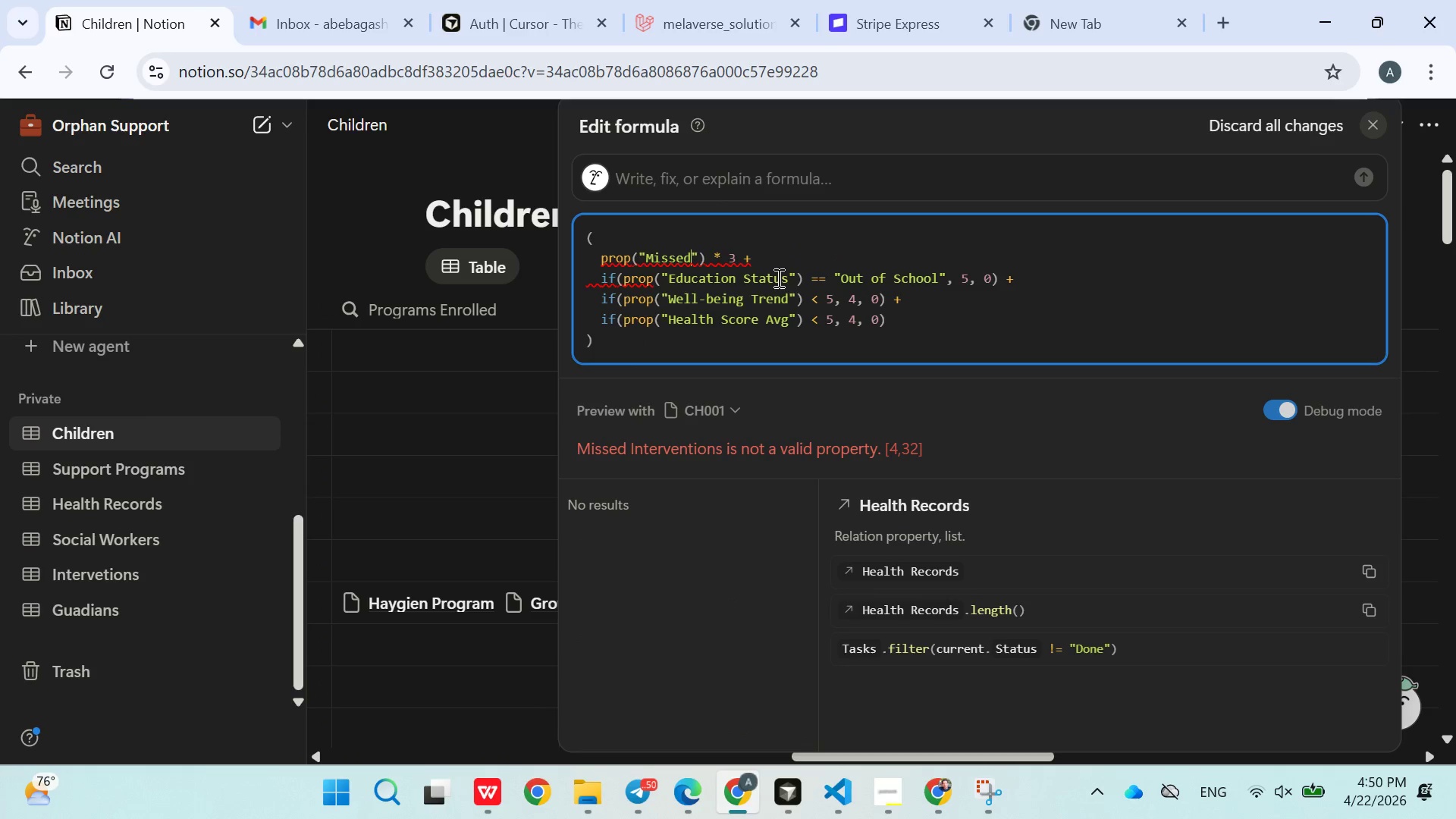 
key(Backspace)
 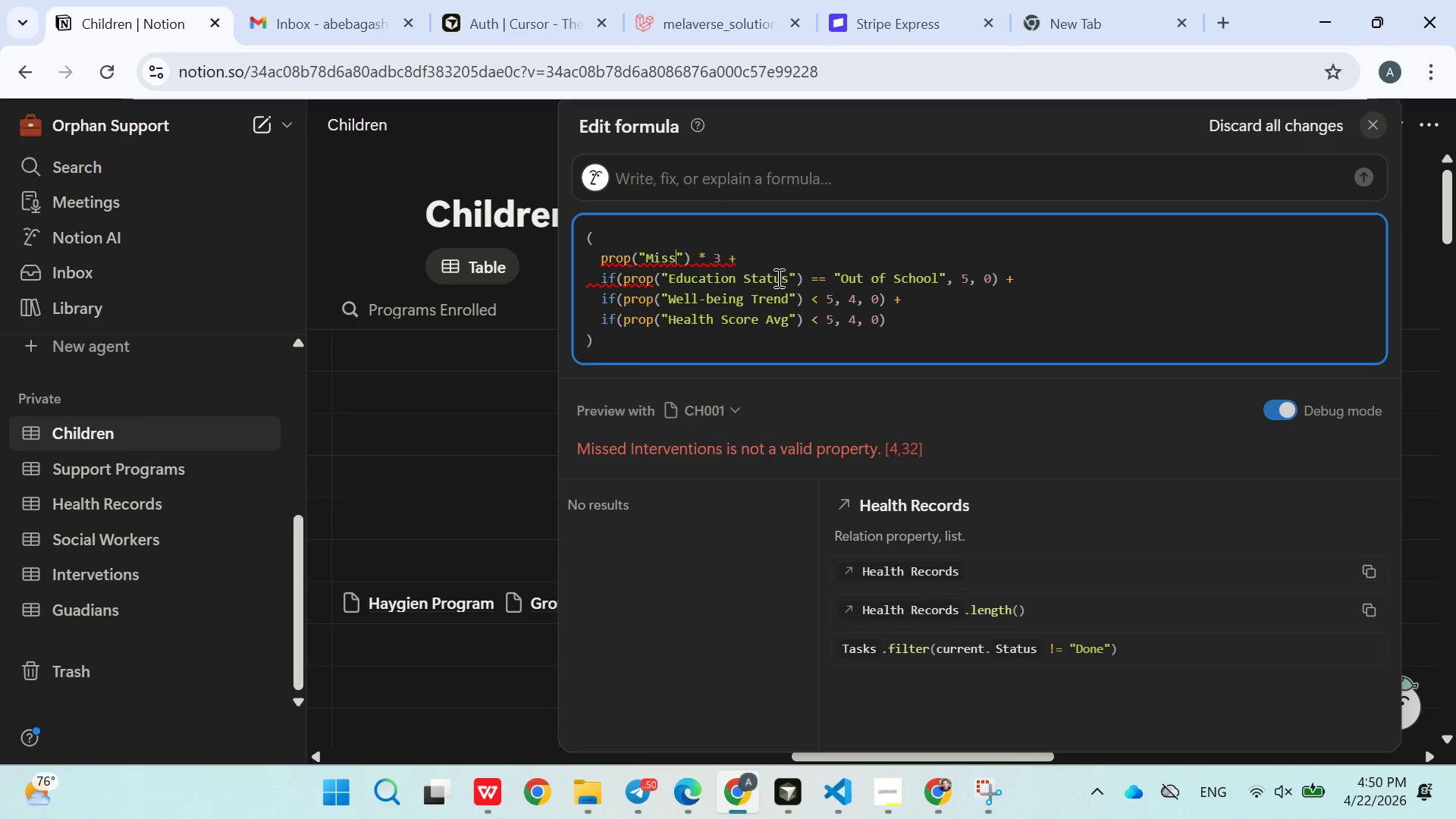 
key(Backspace)
 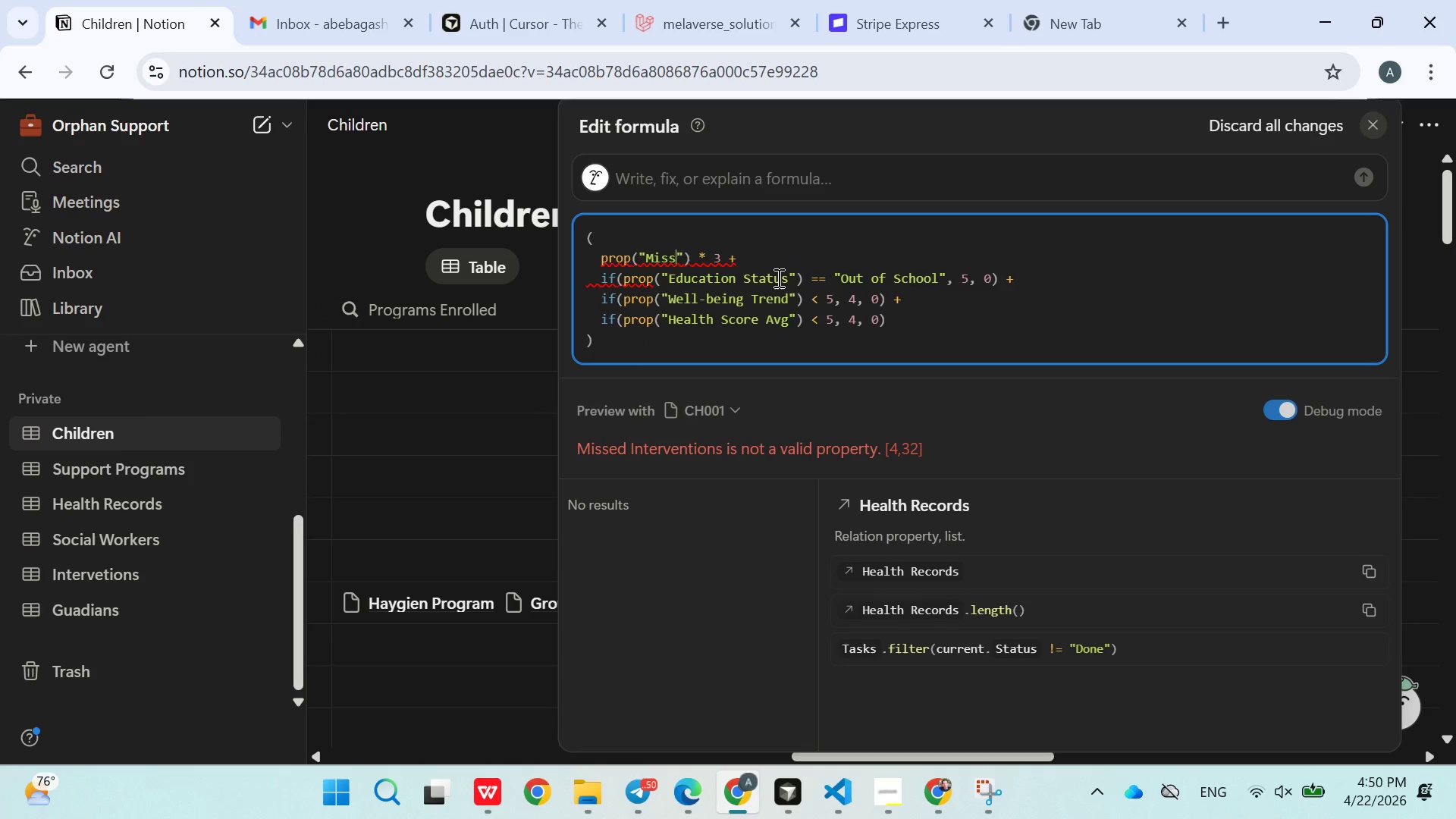 
key(Backspace)
 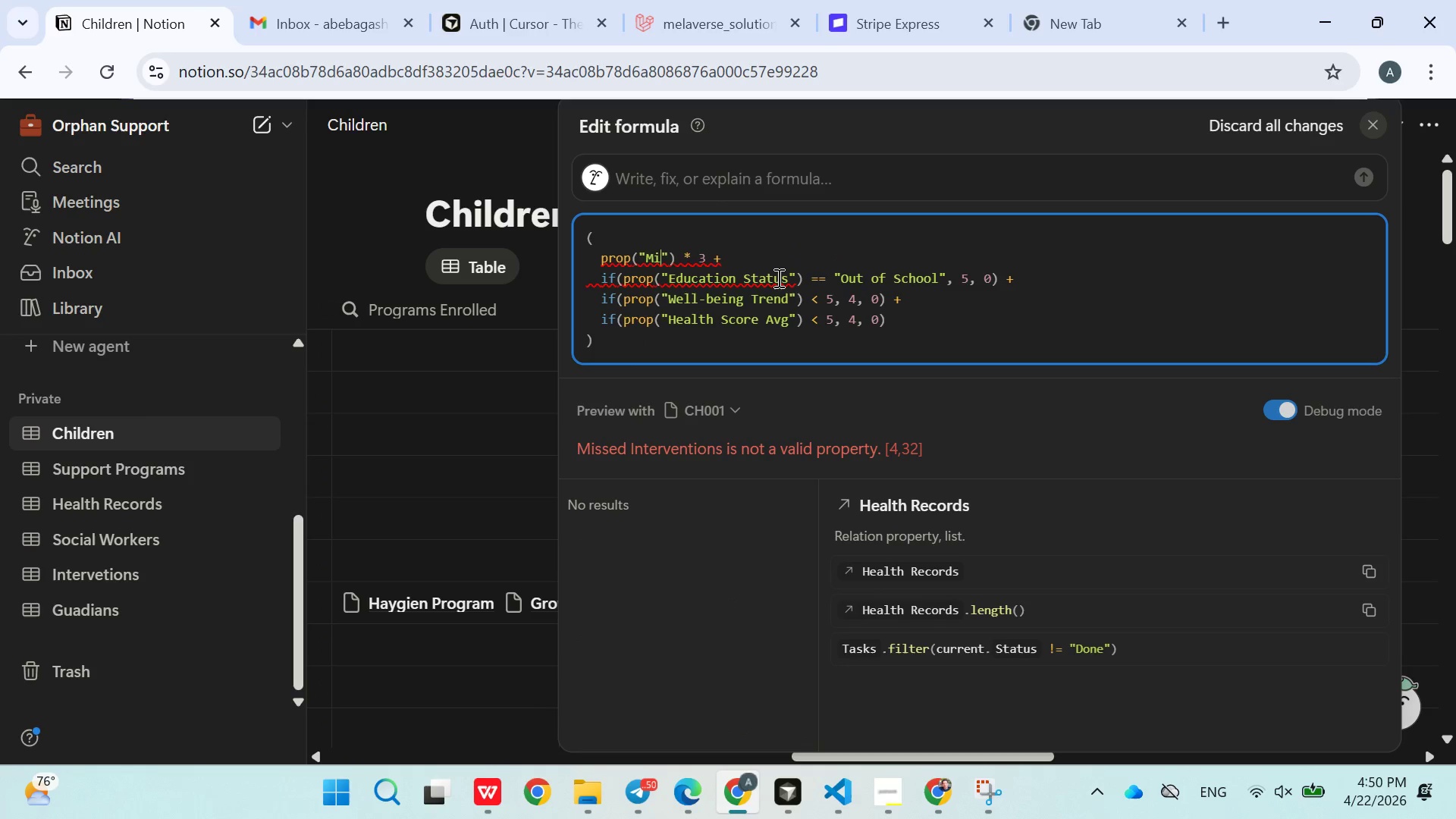 
key(Backspace)
 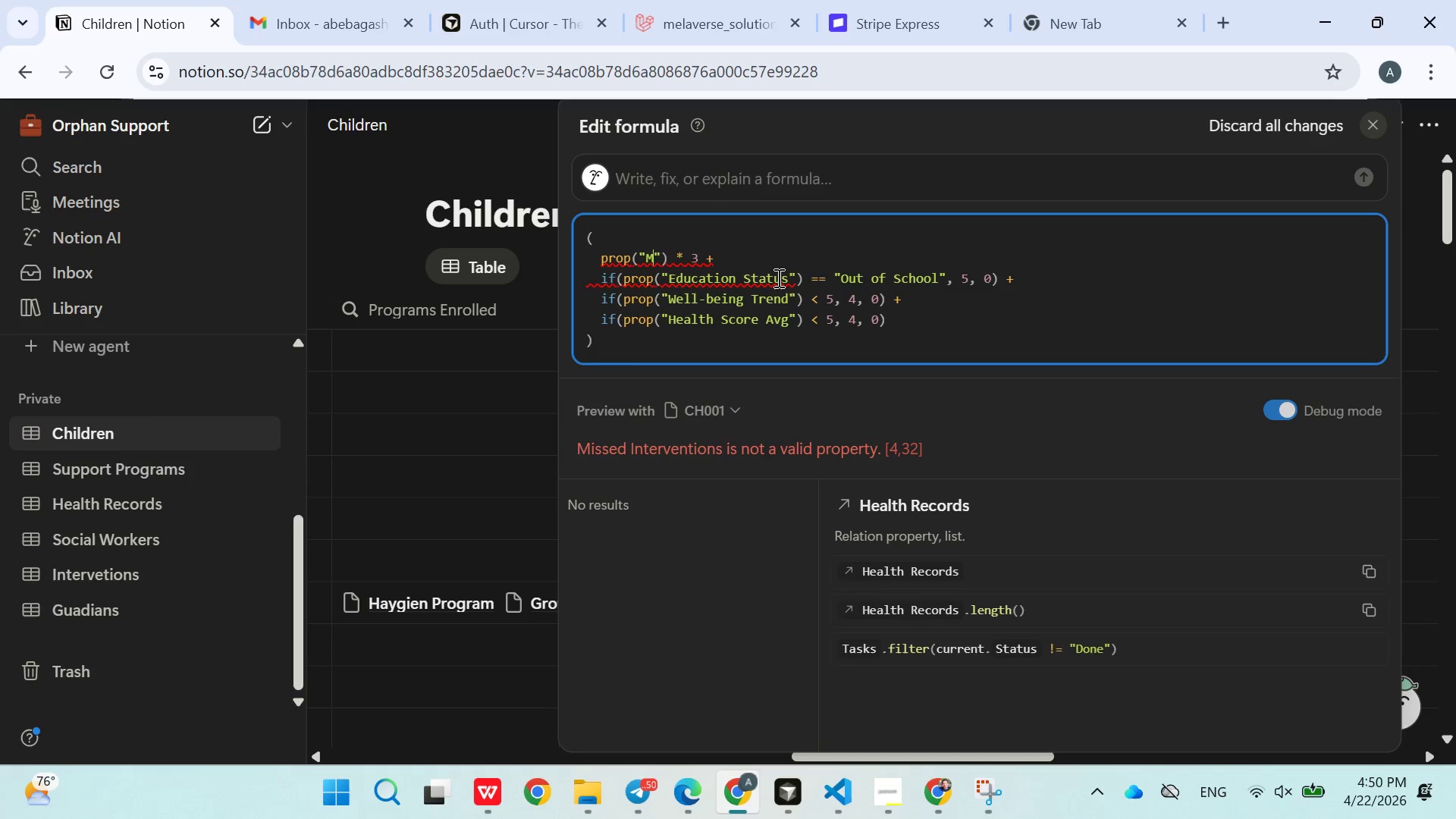 
key(Backspace)
 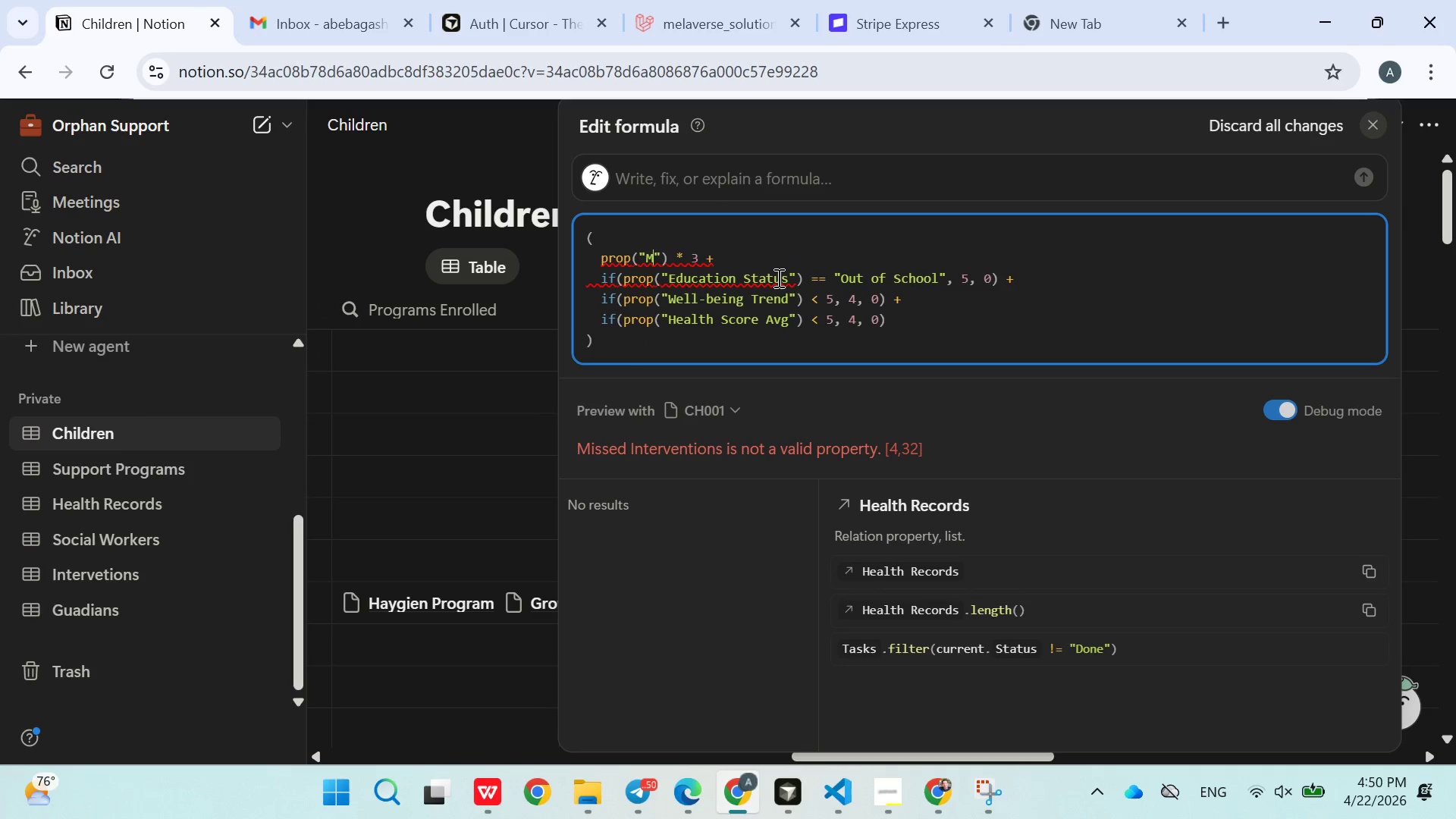 
key(Backspace)
 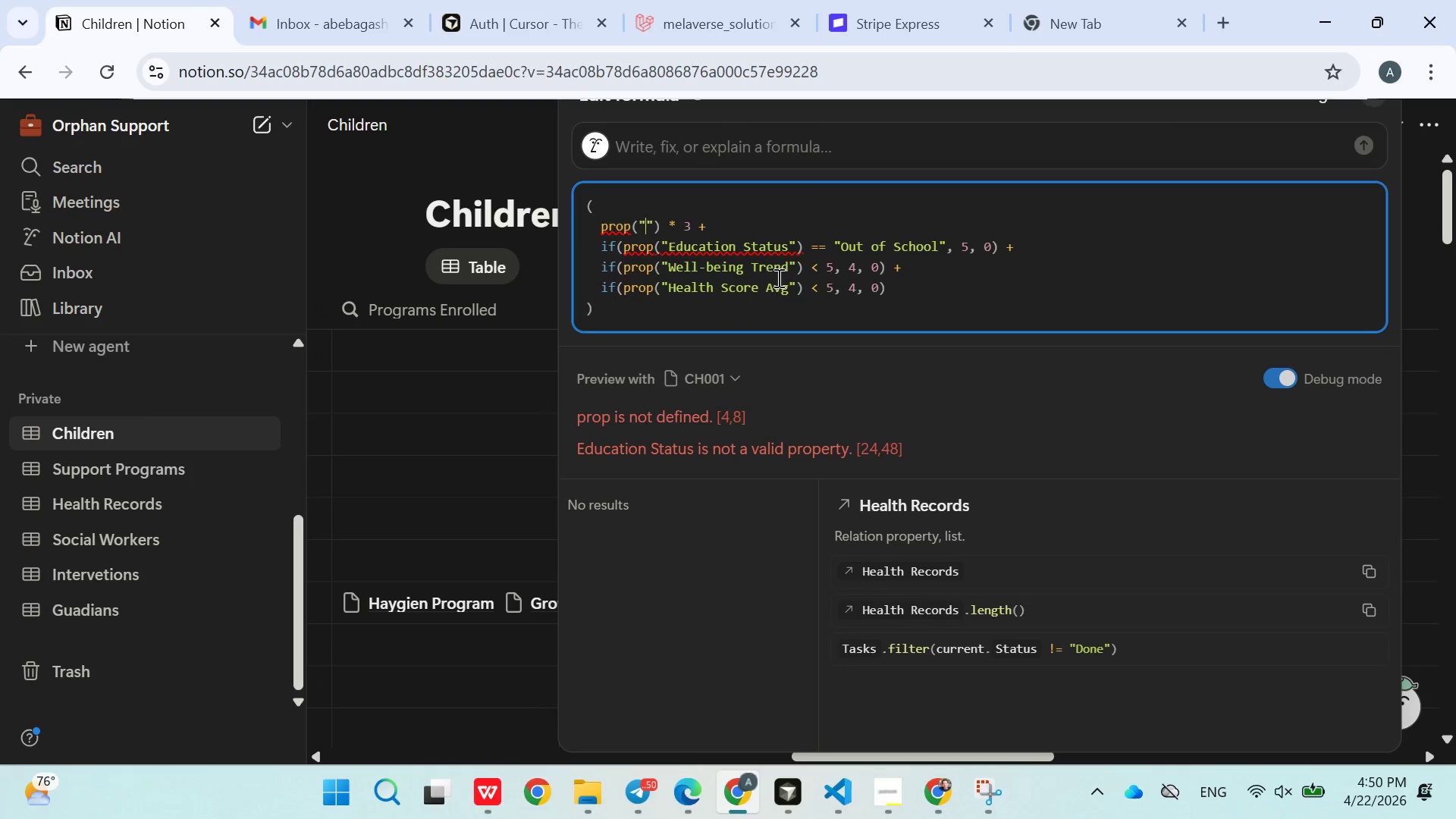 
key(Control+ControlLeft)
 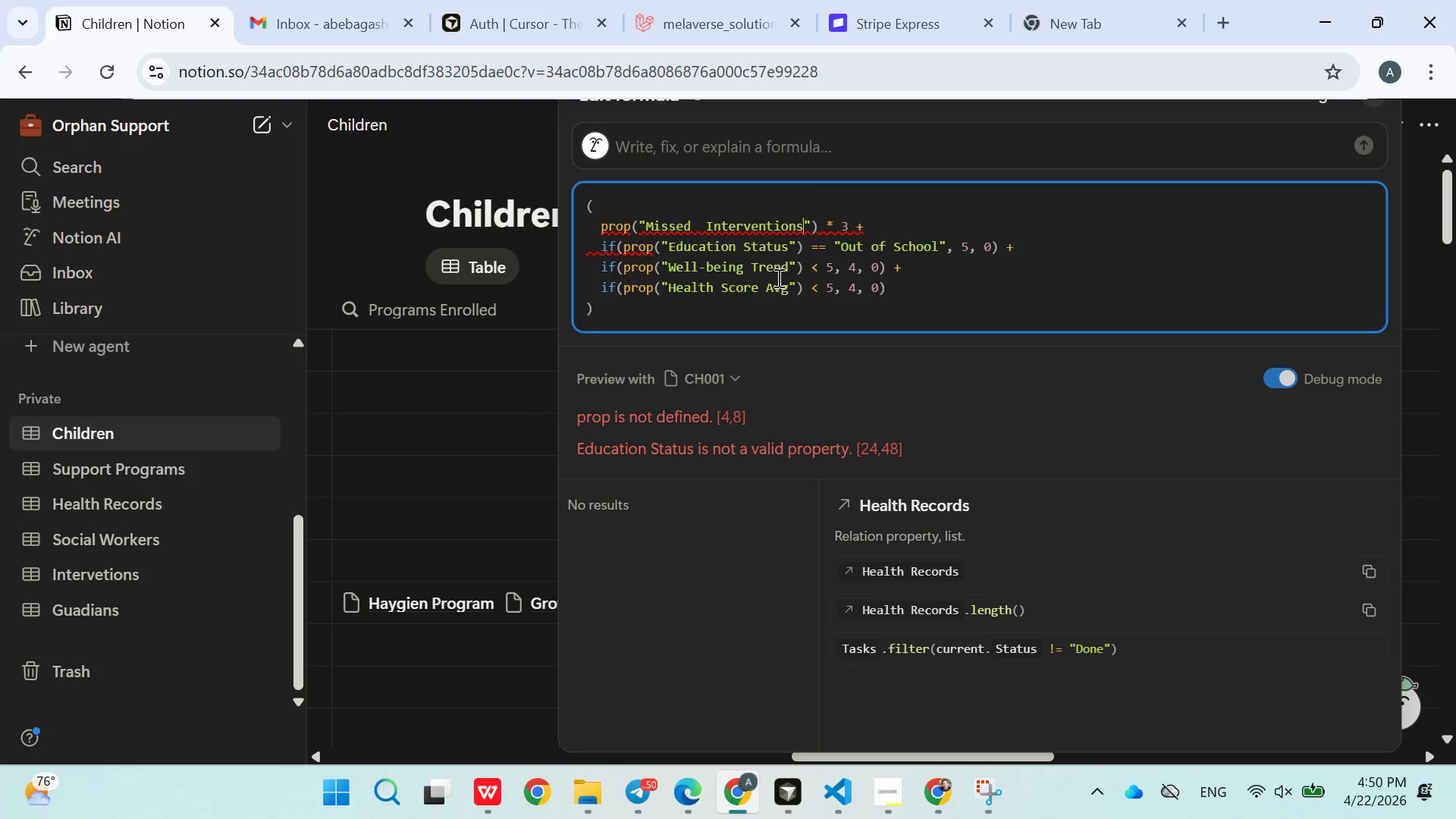 
key(Control+V)
 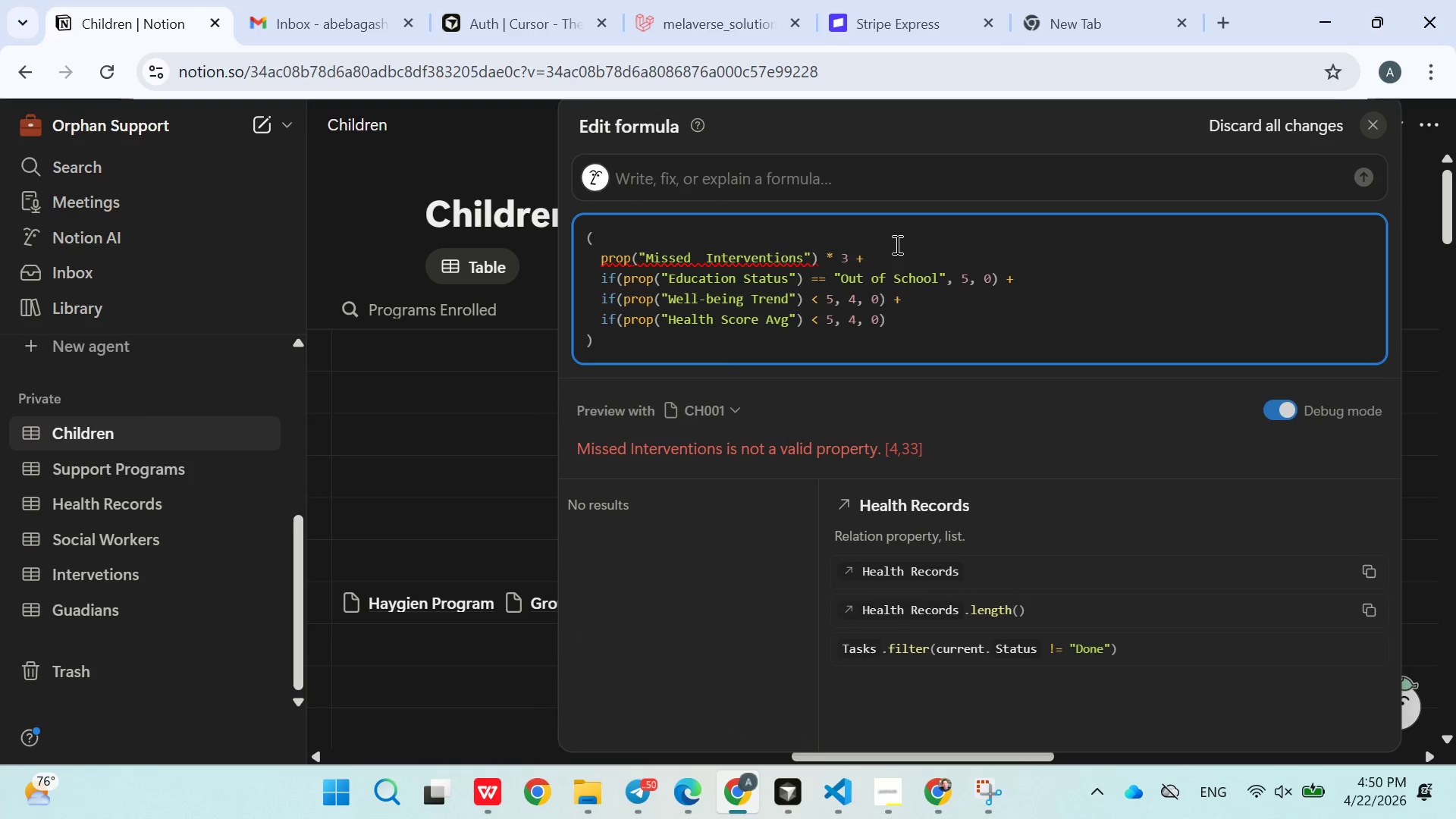 
left_click([896, 244])
 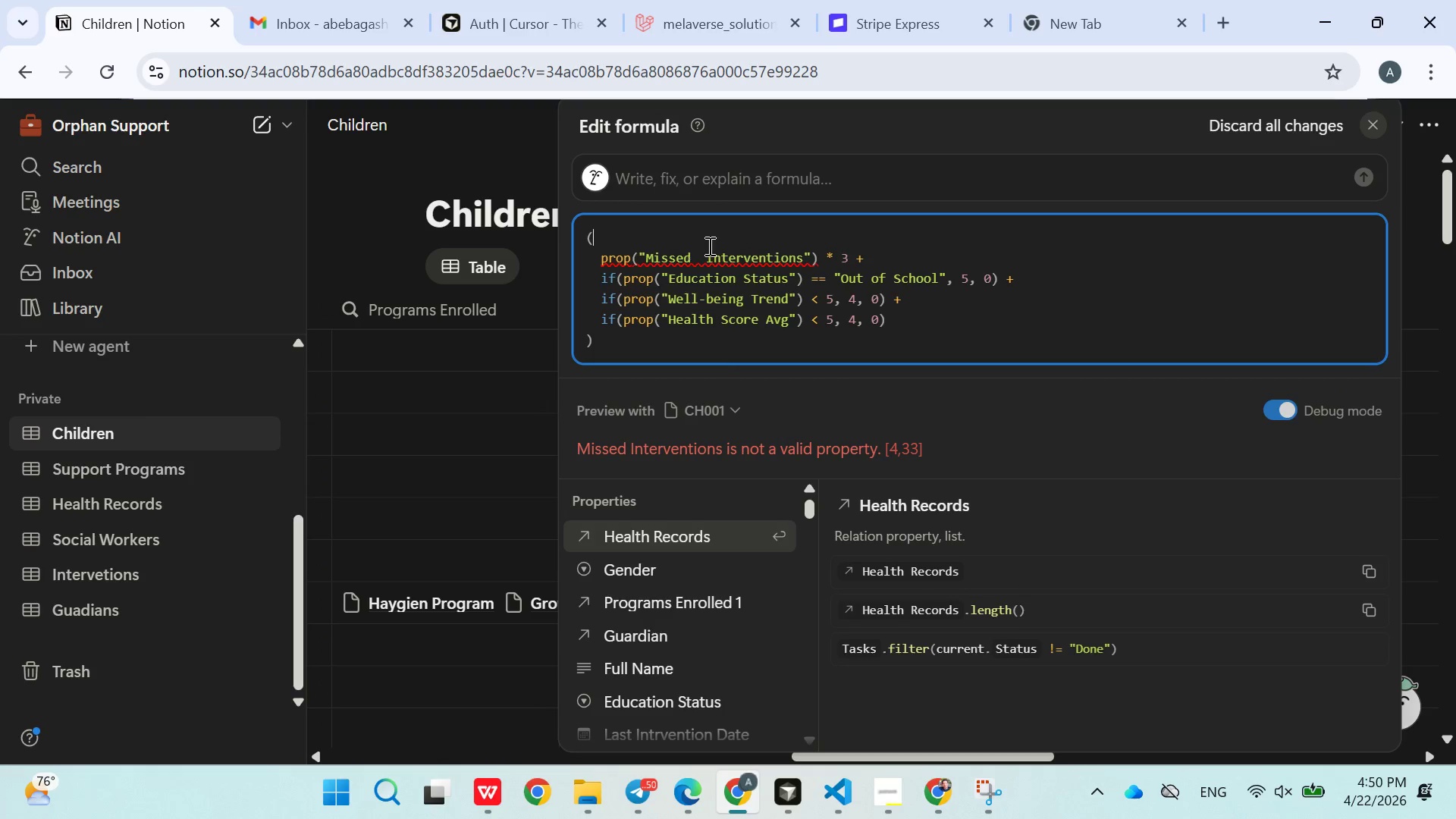 
left_click([710, 246])
 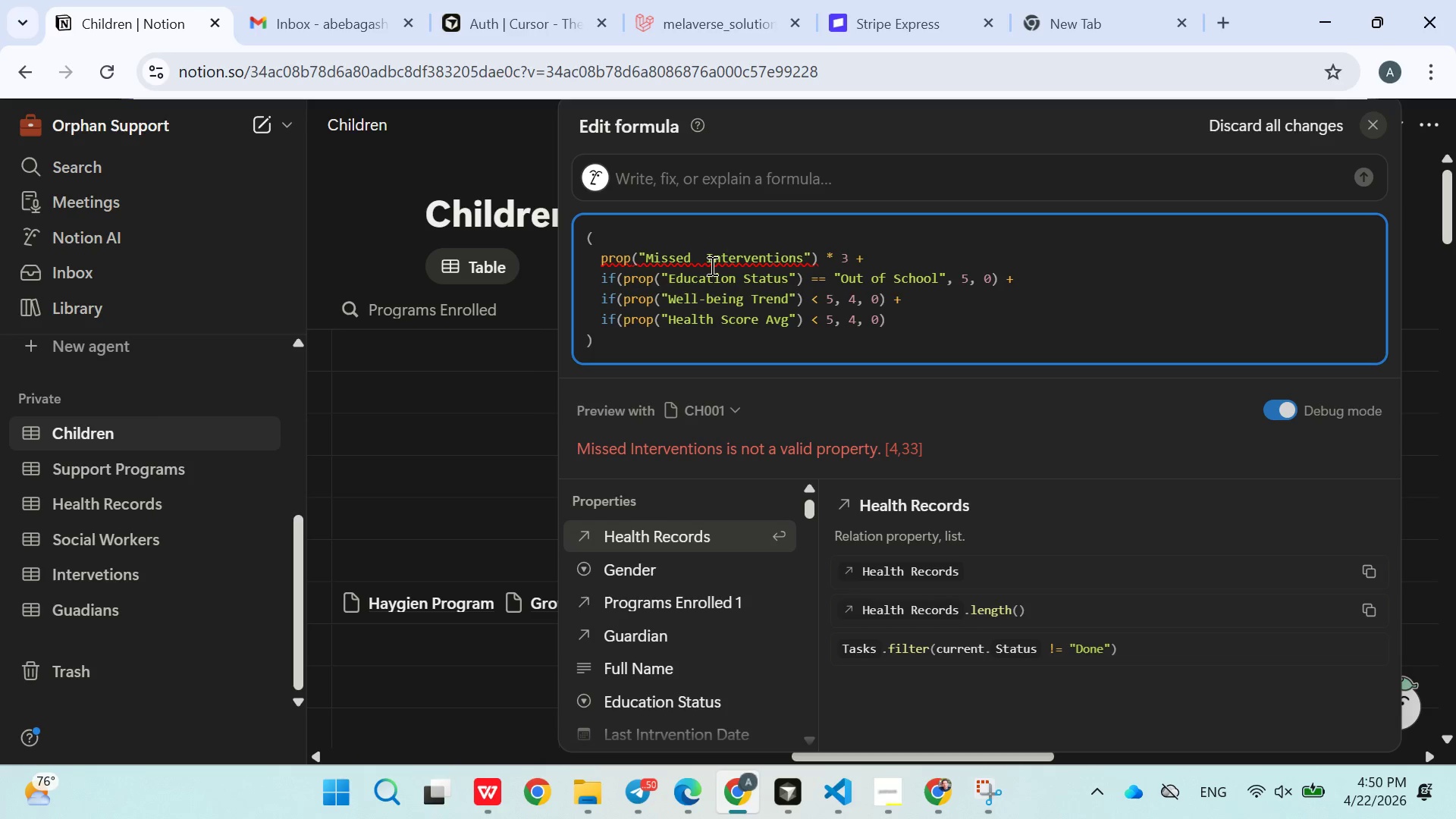 
left_click([709, 265])
 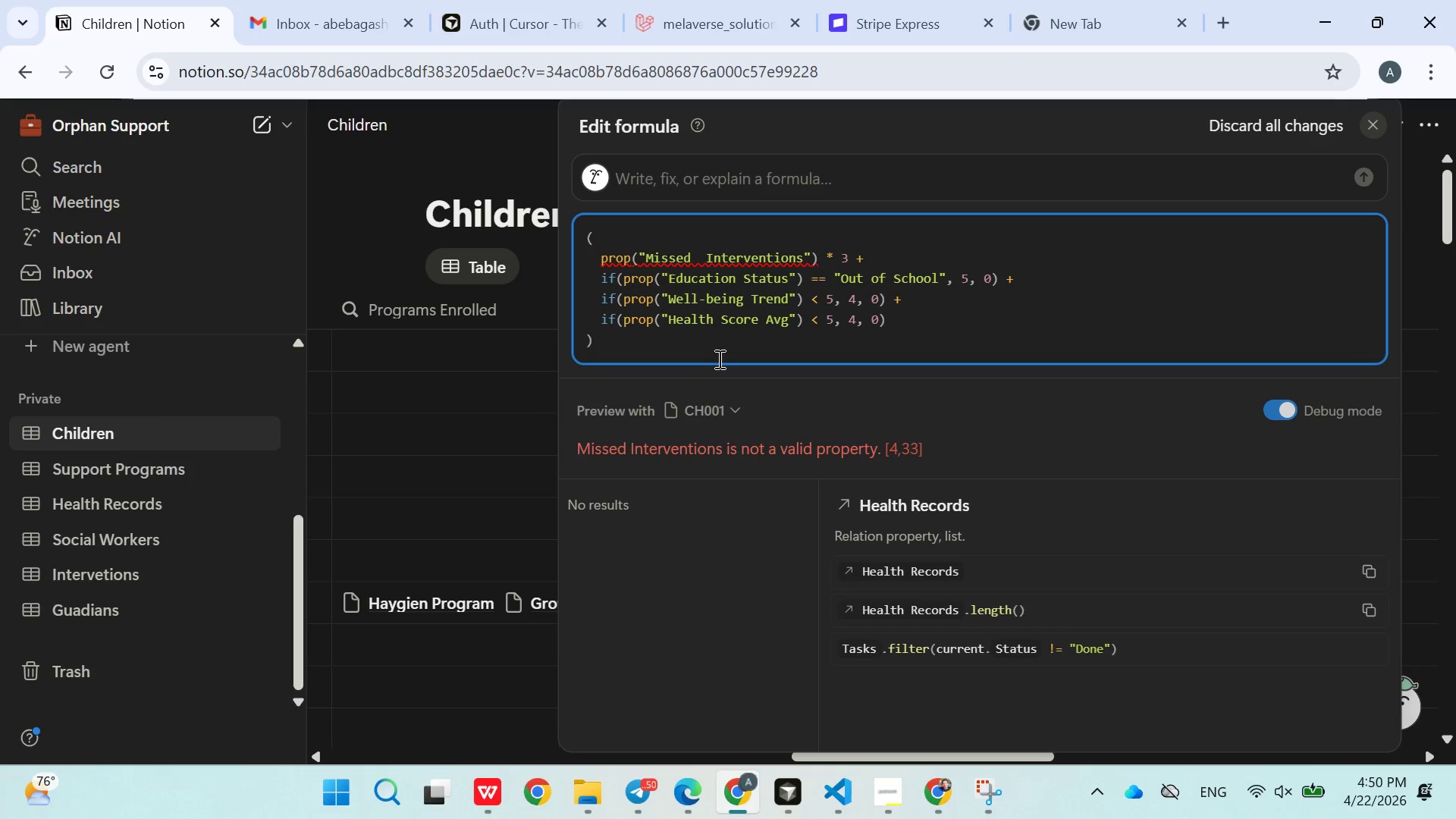 
key(Backspace)
 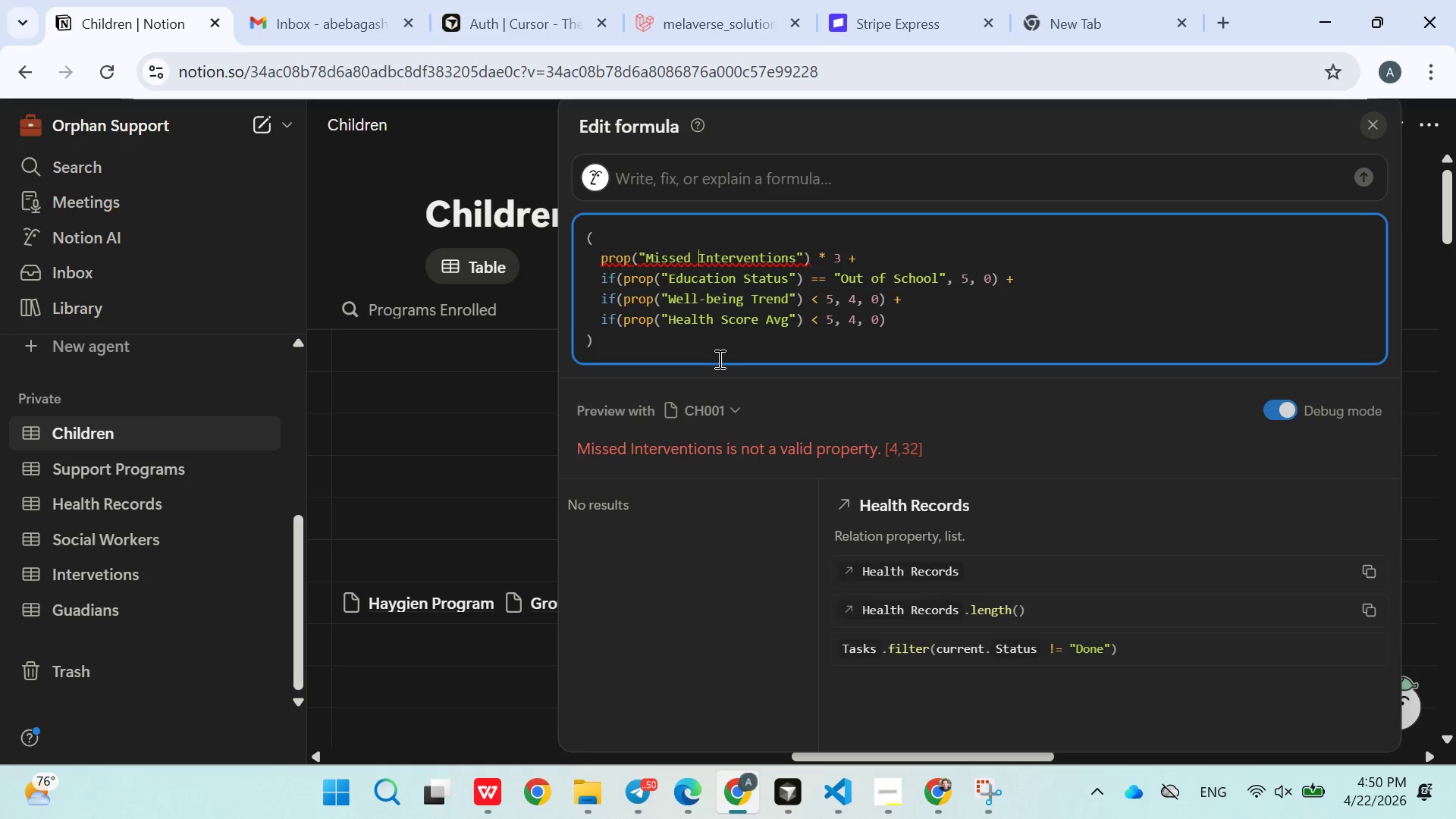 
key(Backspace)
 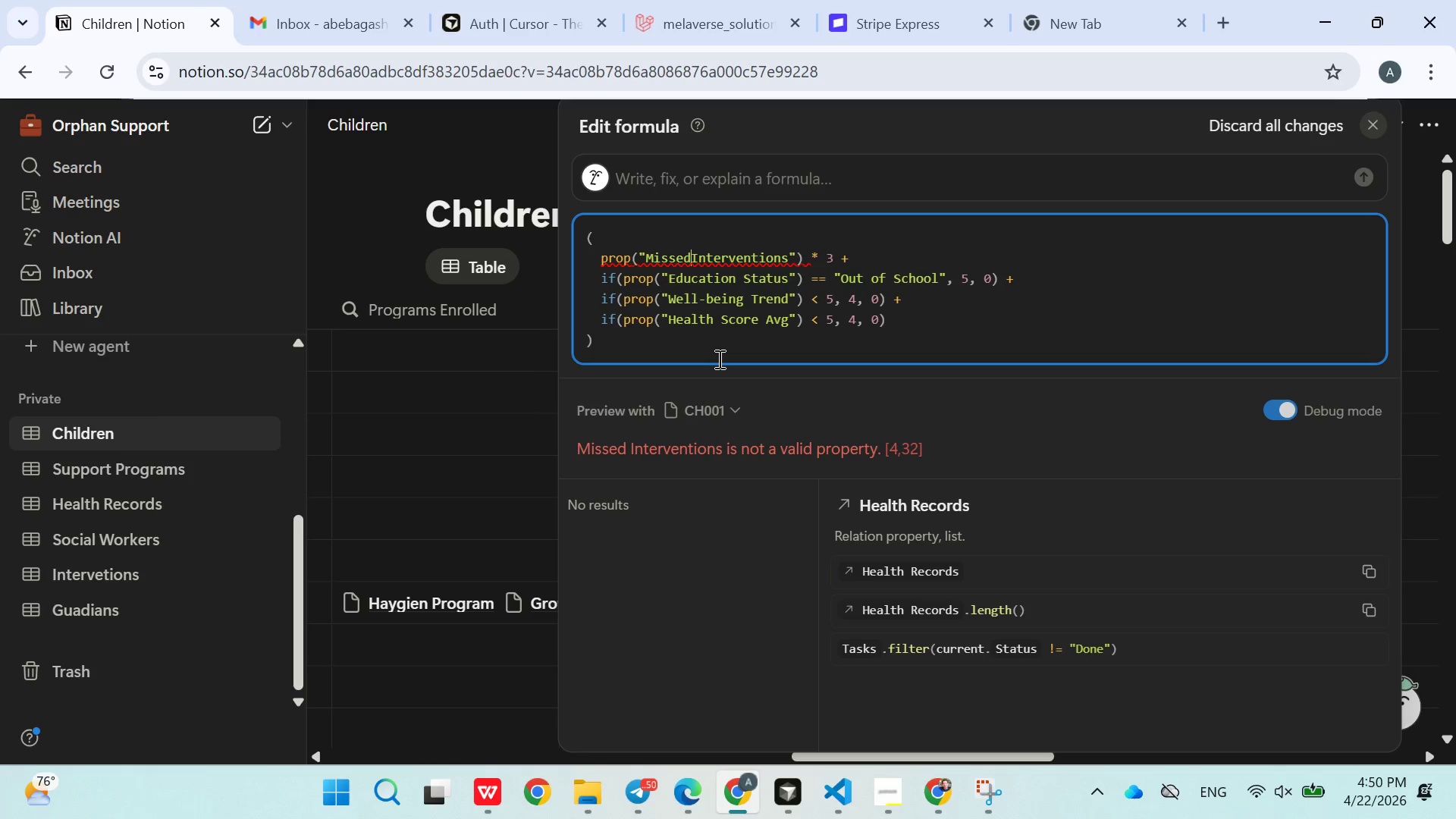 
key(Space)
 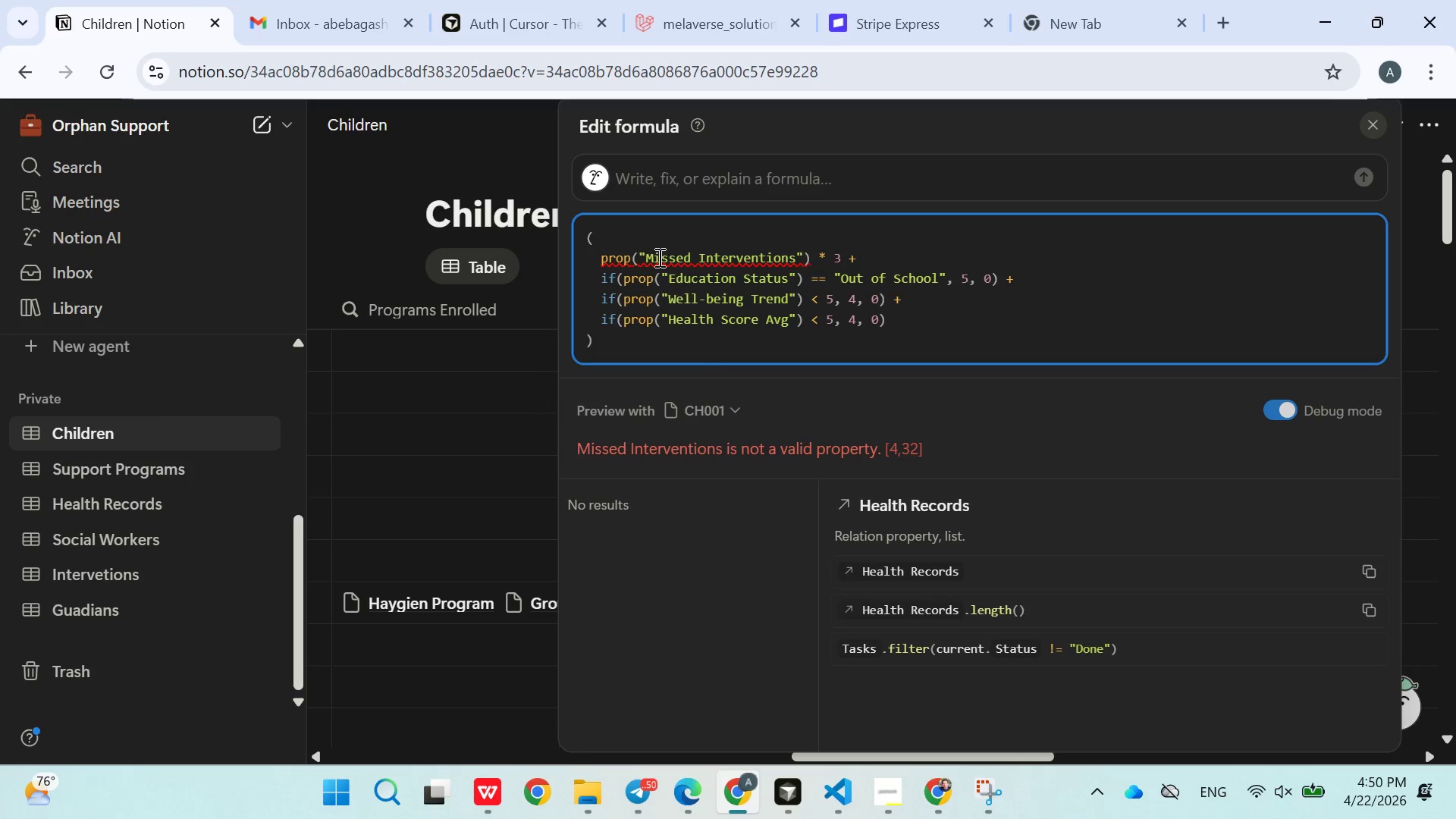 
left_click([893, 247])
 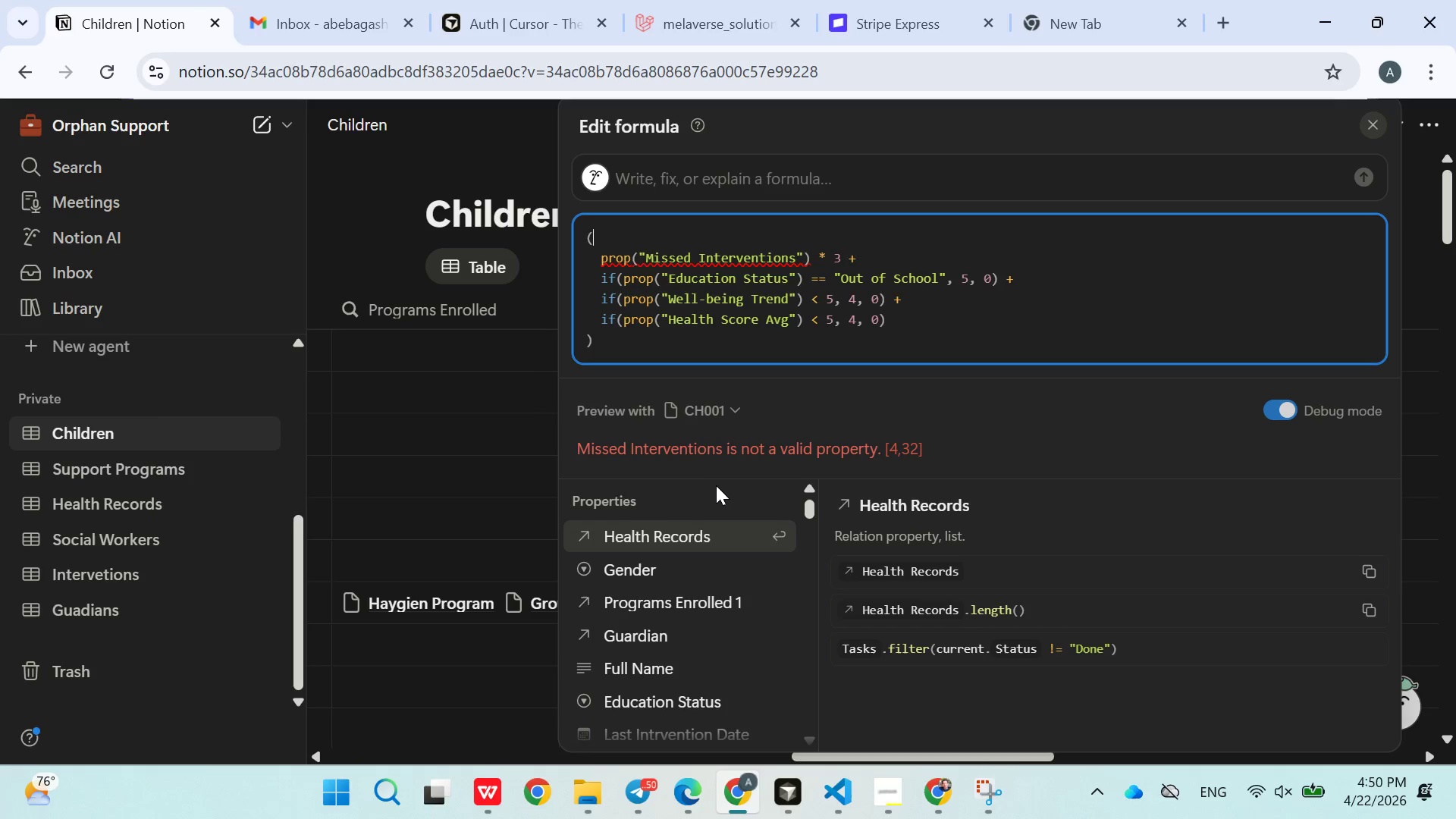 
wait(8.52)
 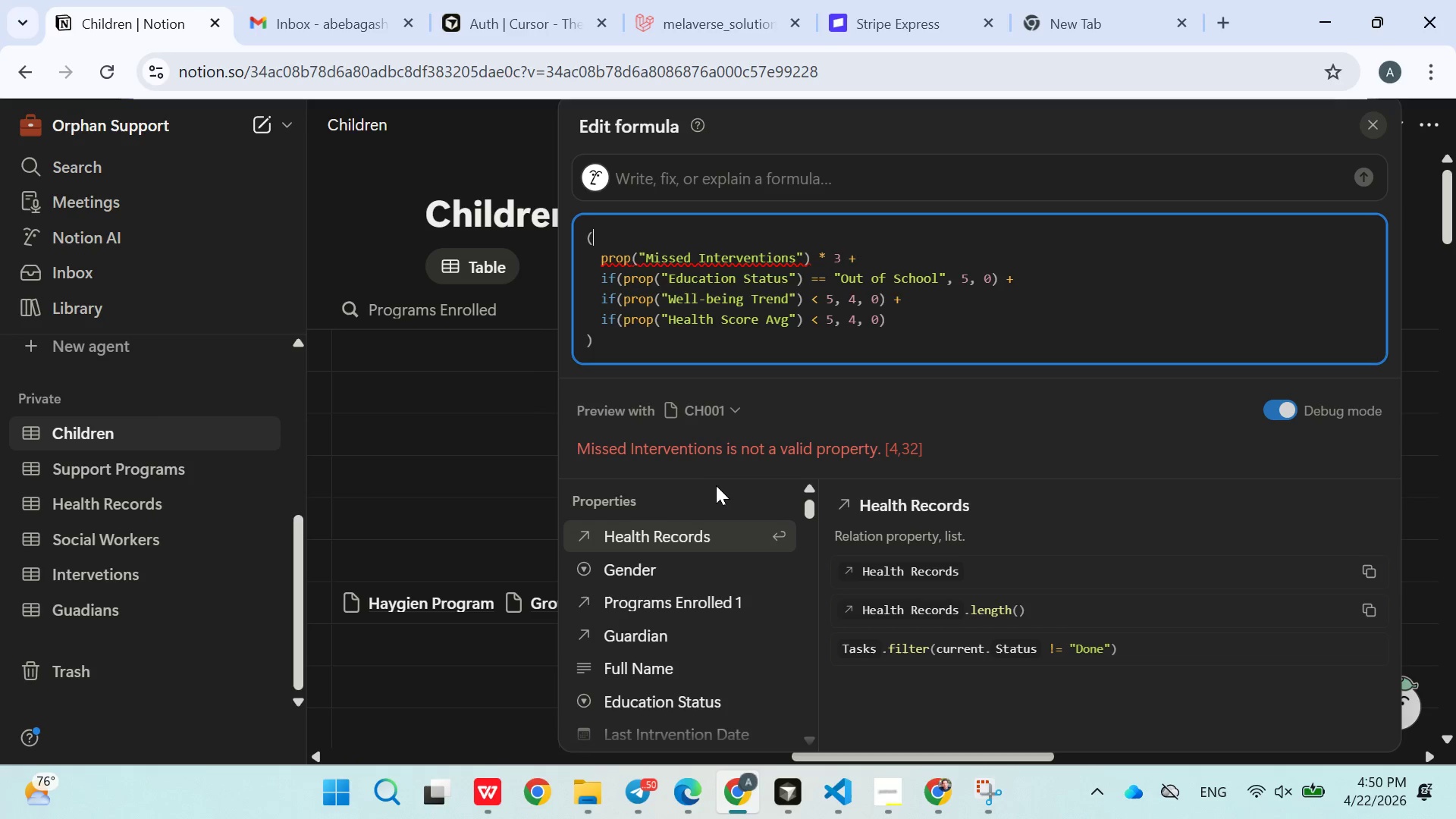 
left_click([798, 262])
 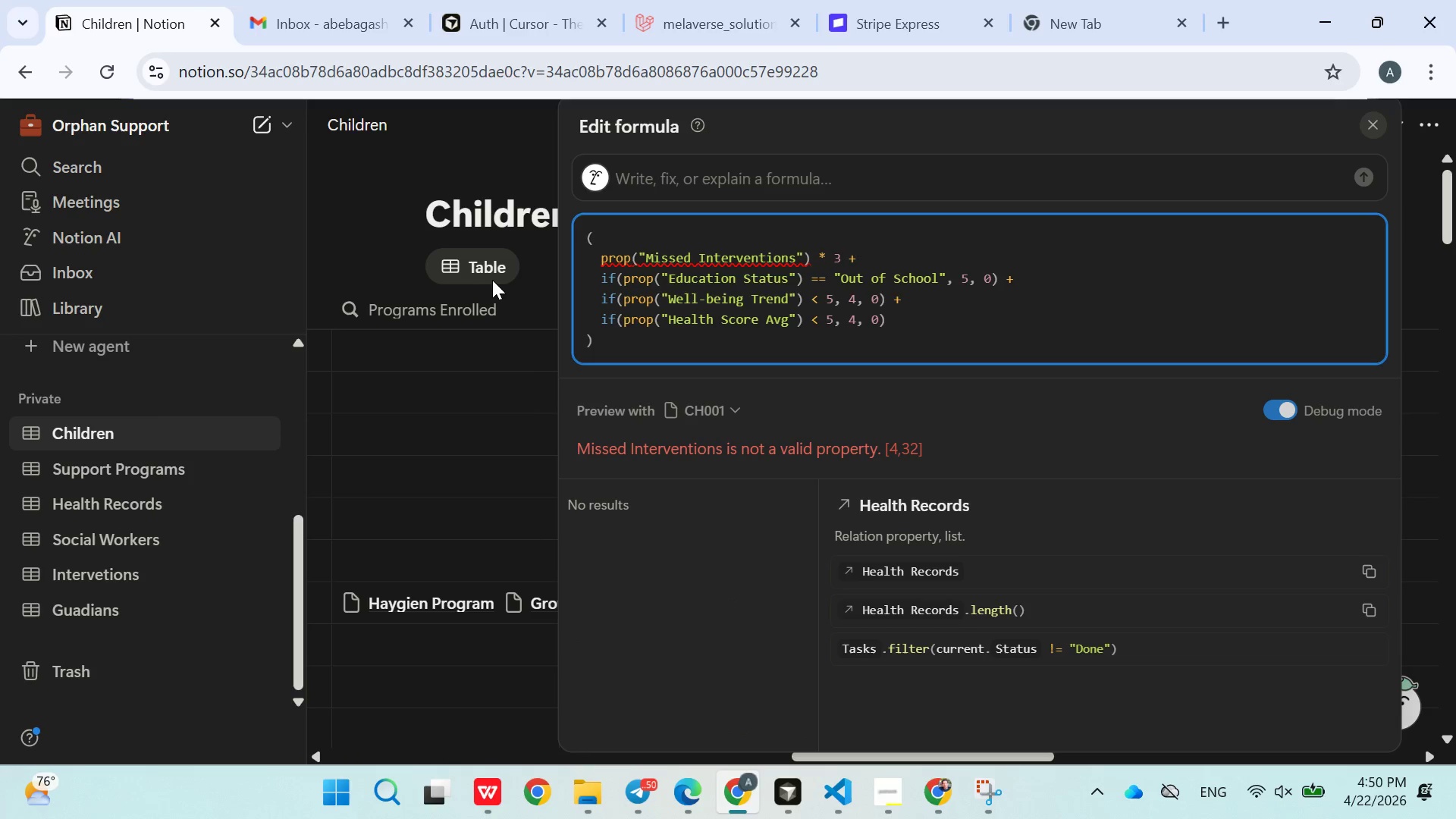 
left_click([495, 284])
 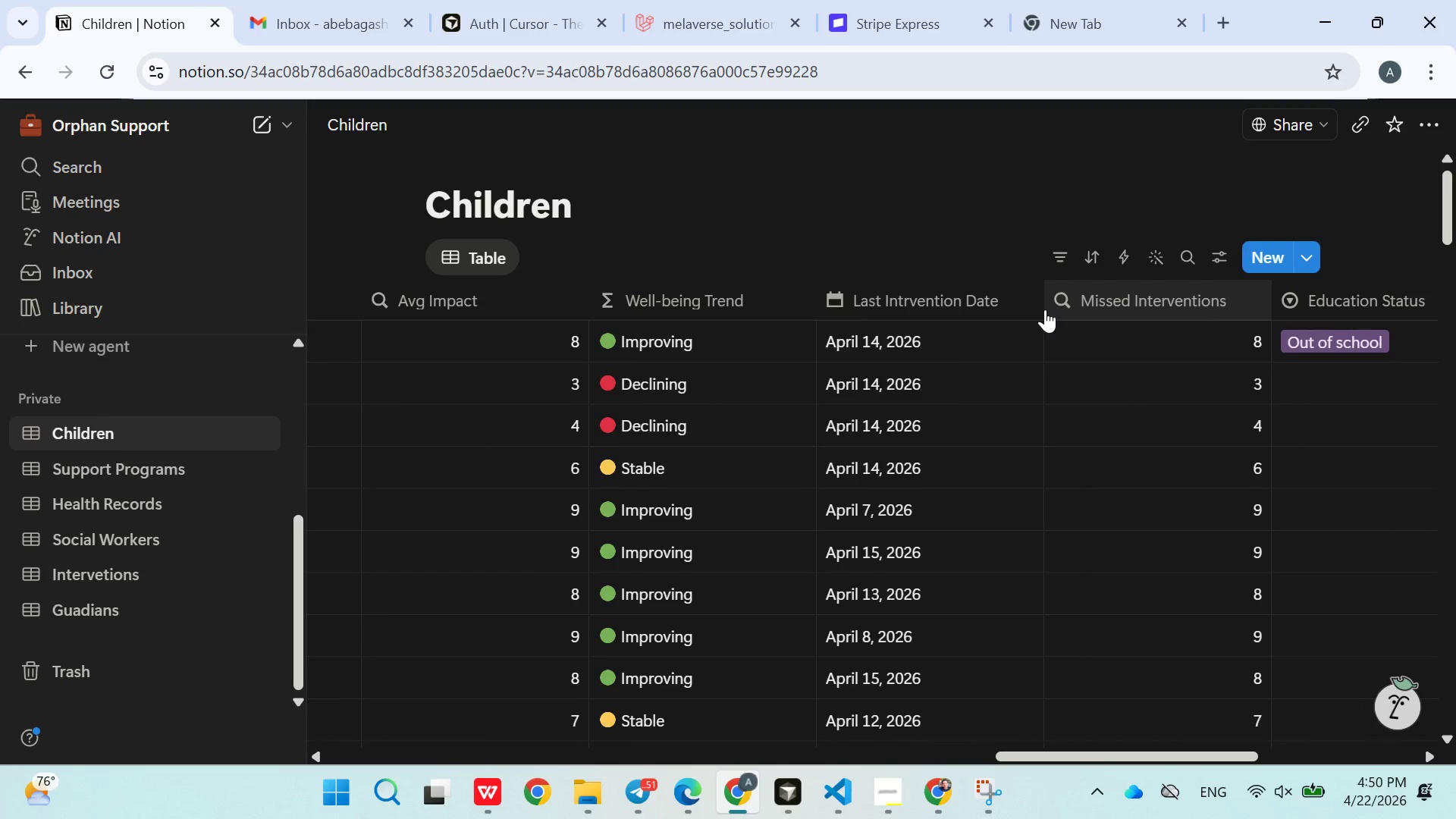 
double_click([1041, 309])
 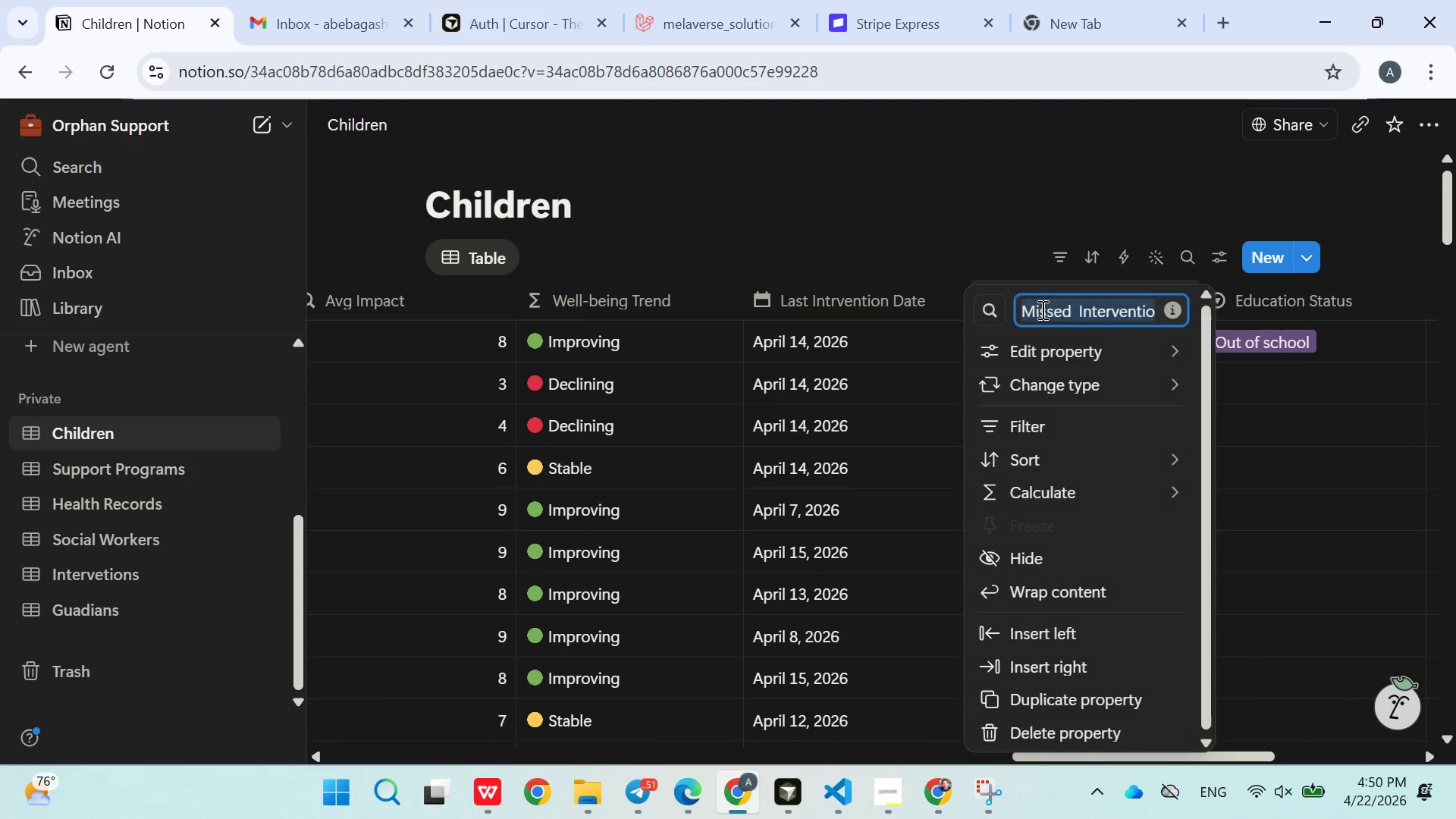 
triple_click([1041, 309])
 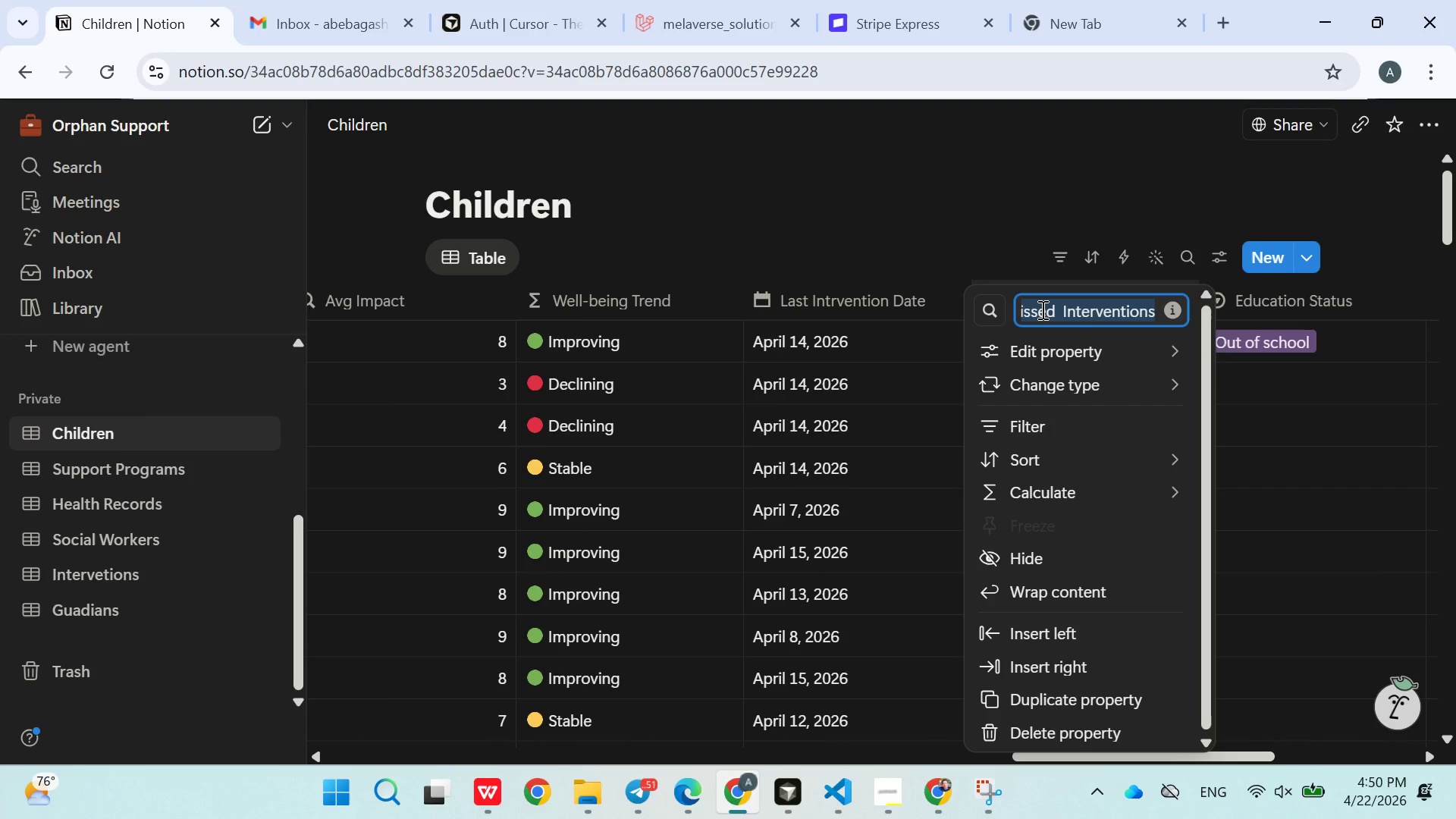 
key(Control+C)
 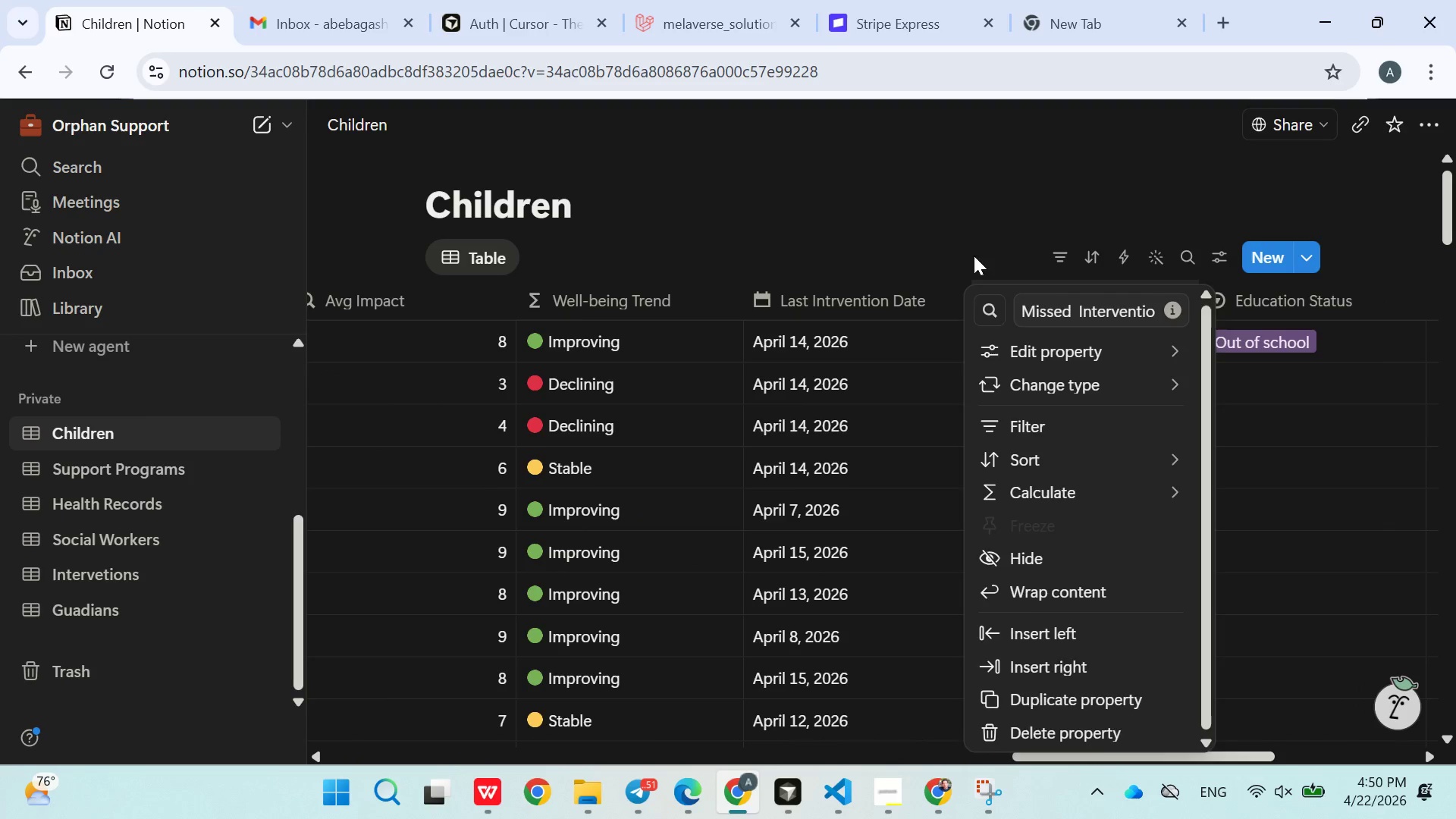 
left_click([974, 256])
 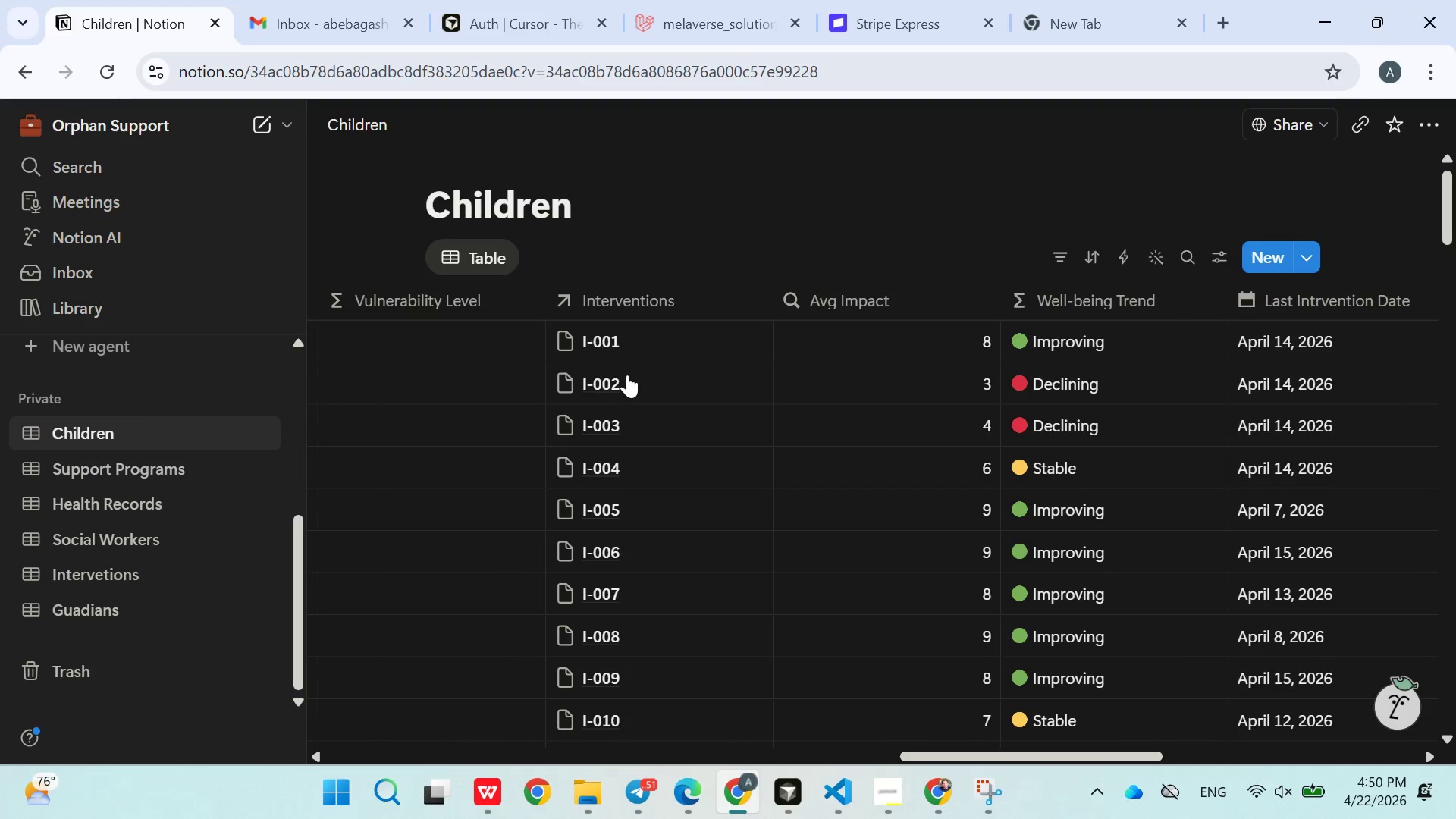 
left_click([537, 360])
 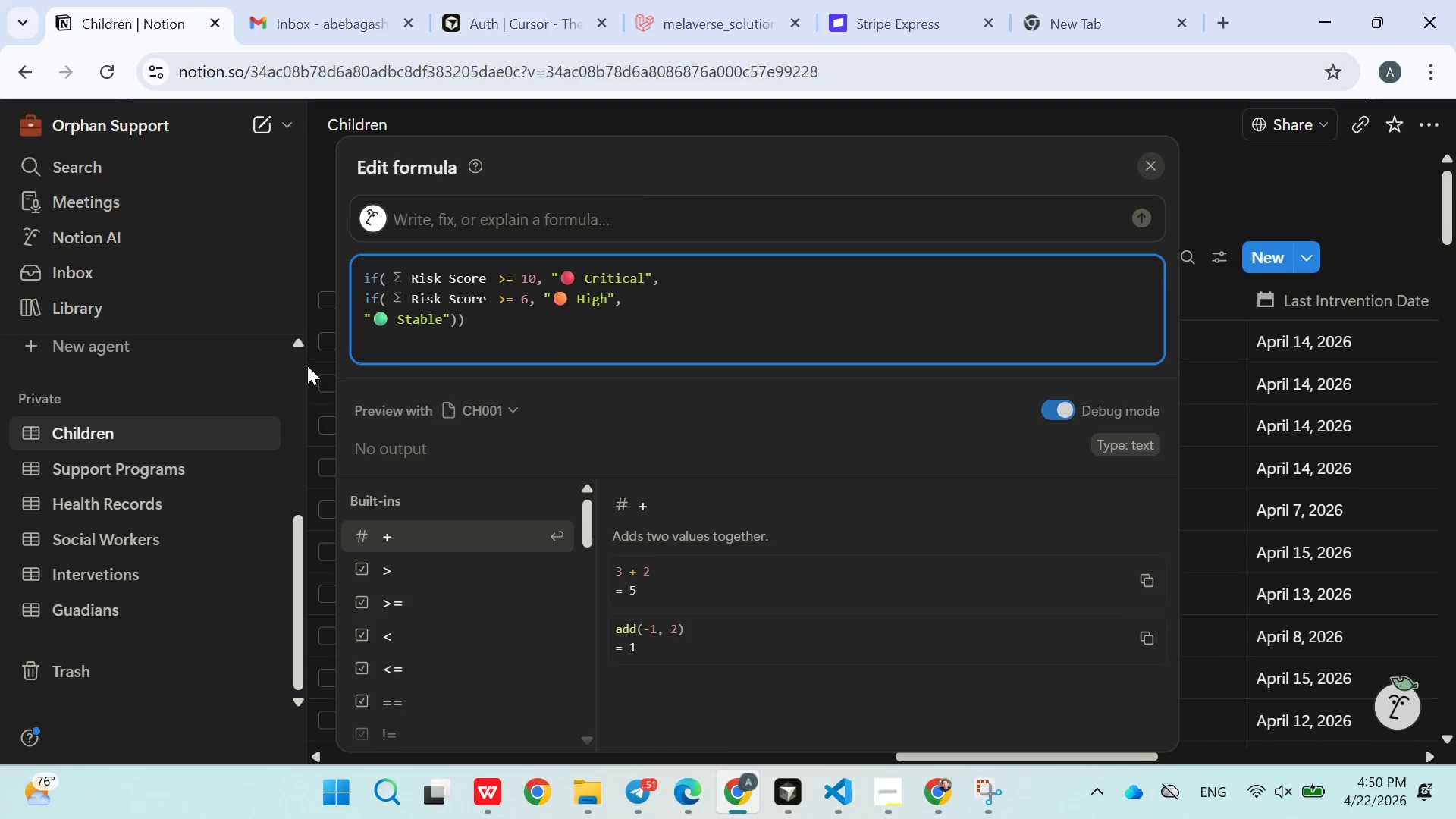 
left_click([316, 382])
 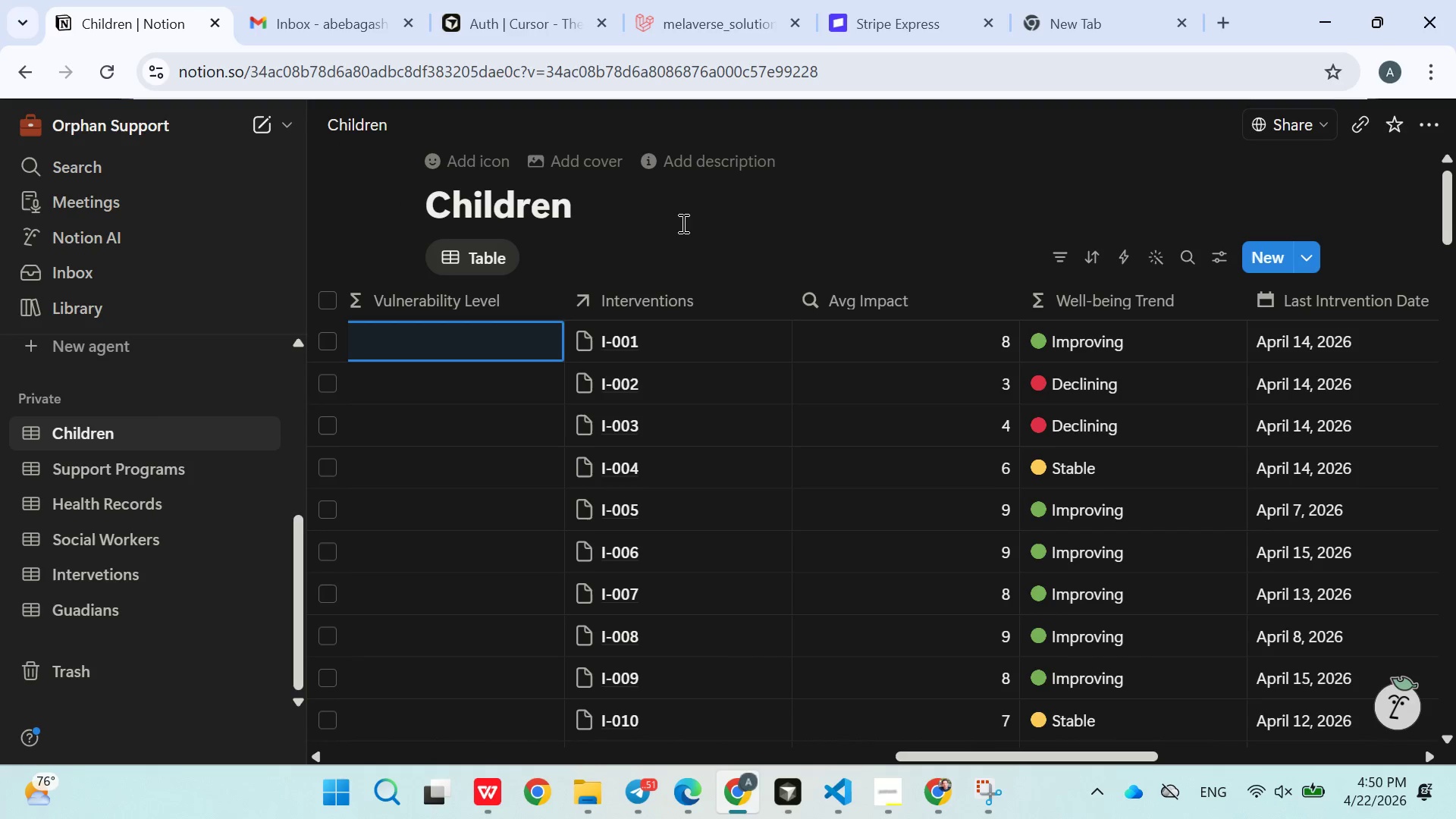 
left_click([683, 223])
 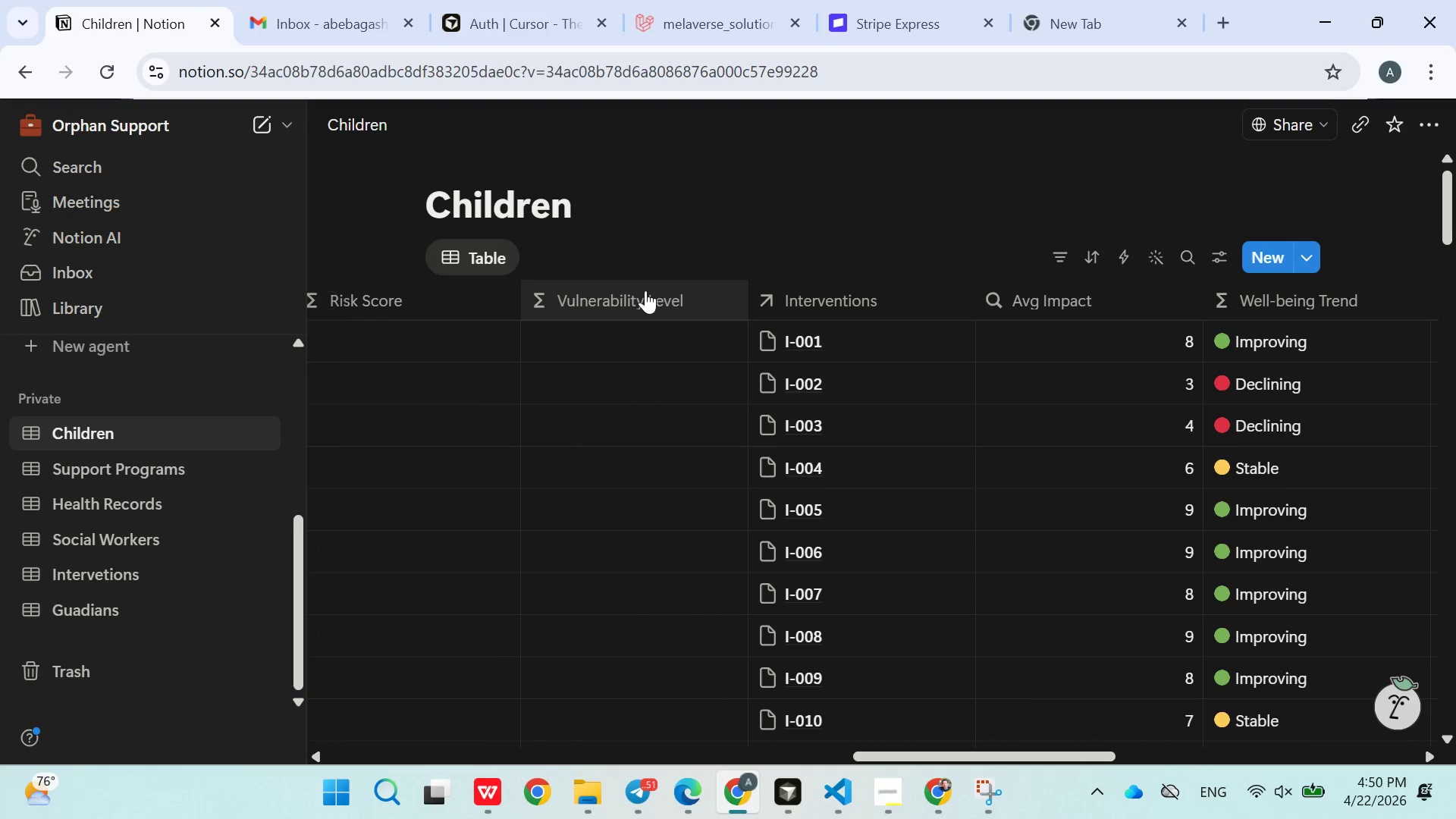 
left_click([635, 309])
 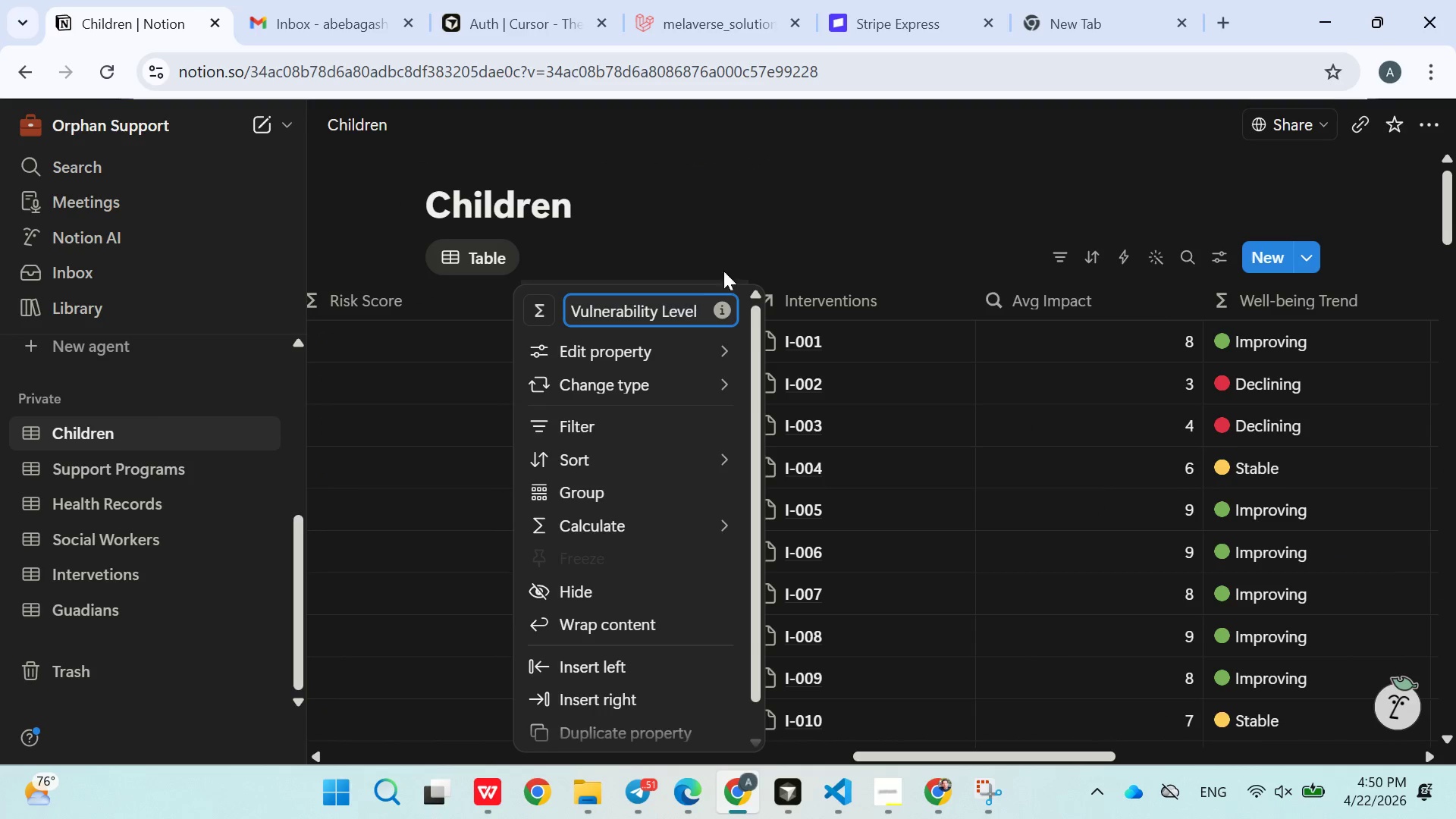 
left_click([735, 257])
 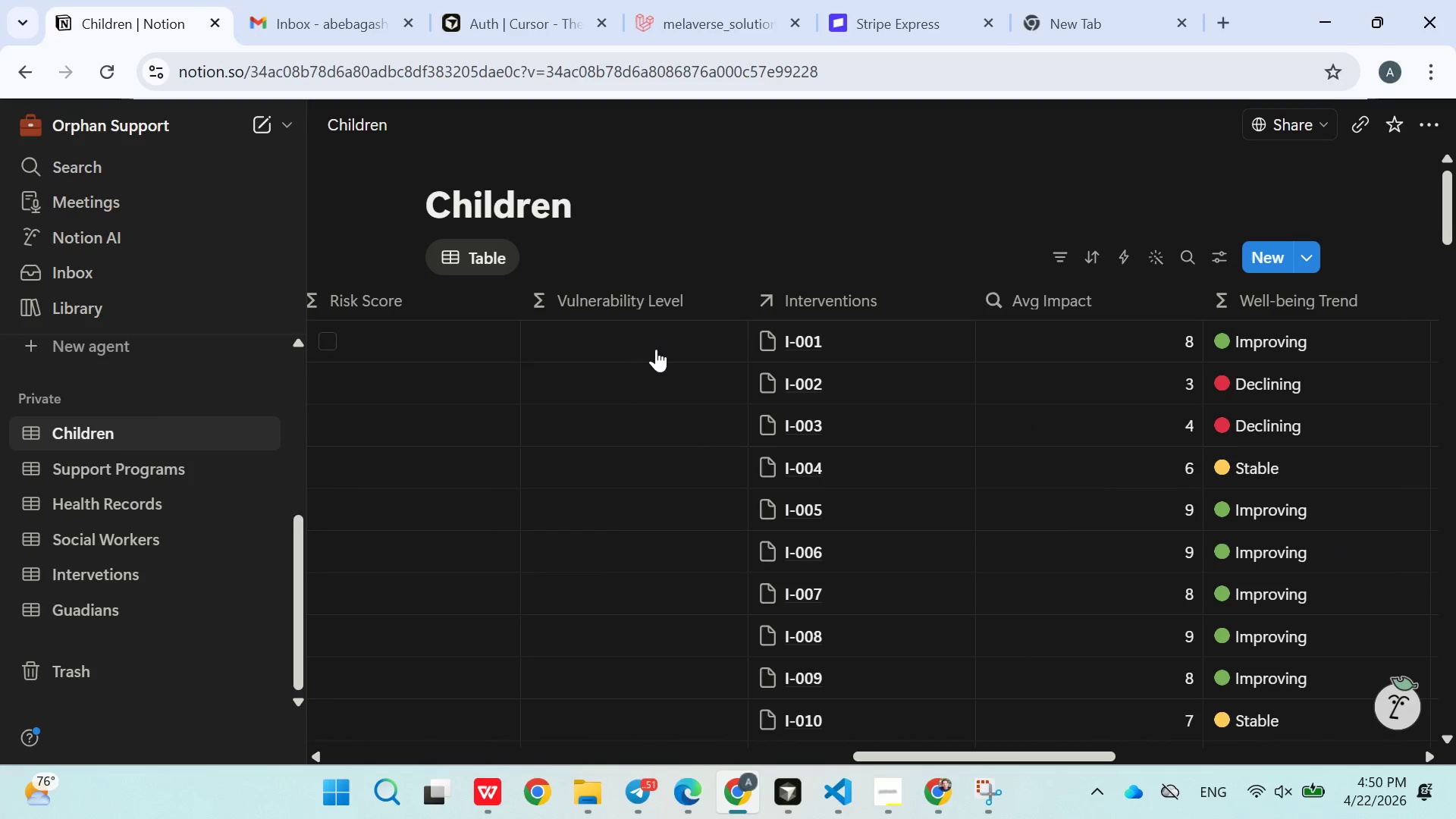 
left_click([656, 349])
 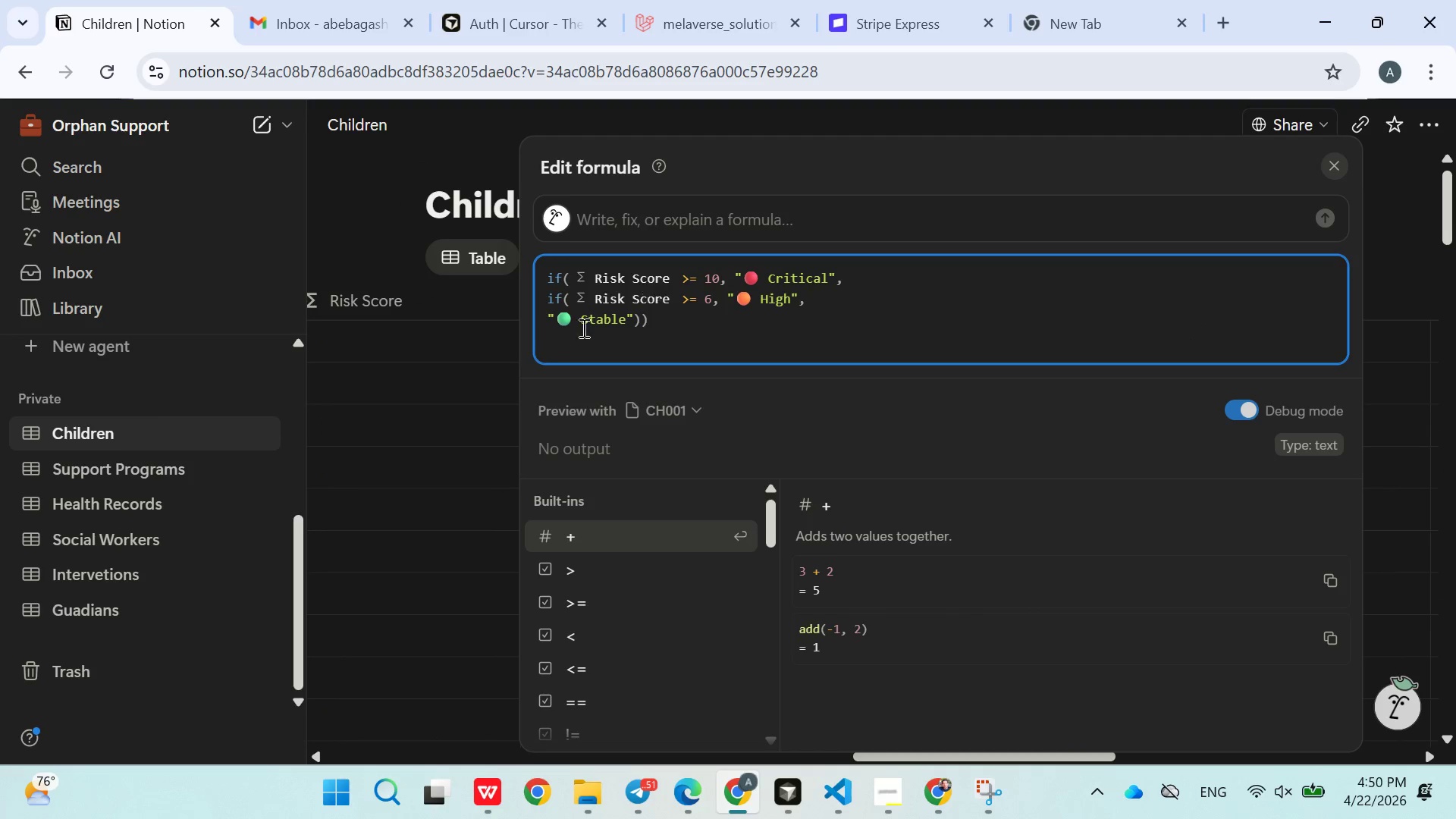 
left_click([469, 346])
 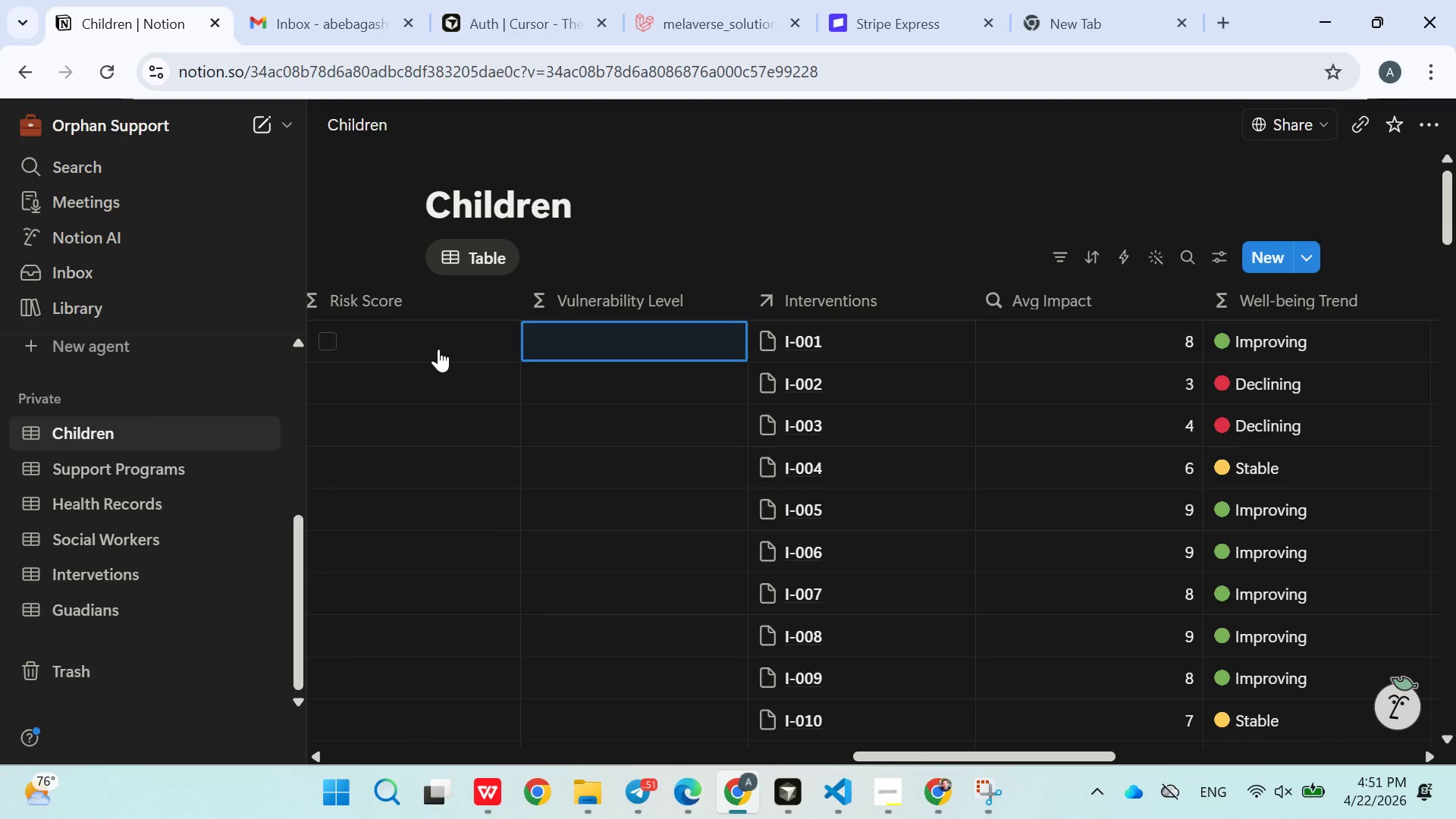 
left_click([438, 349])
 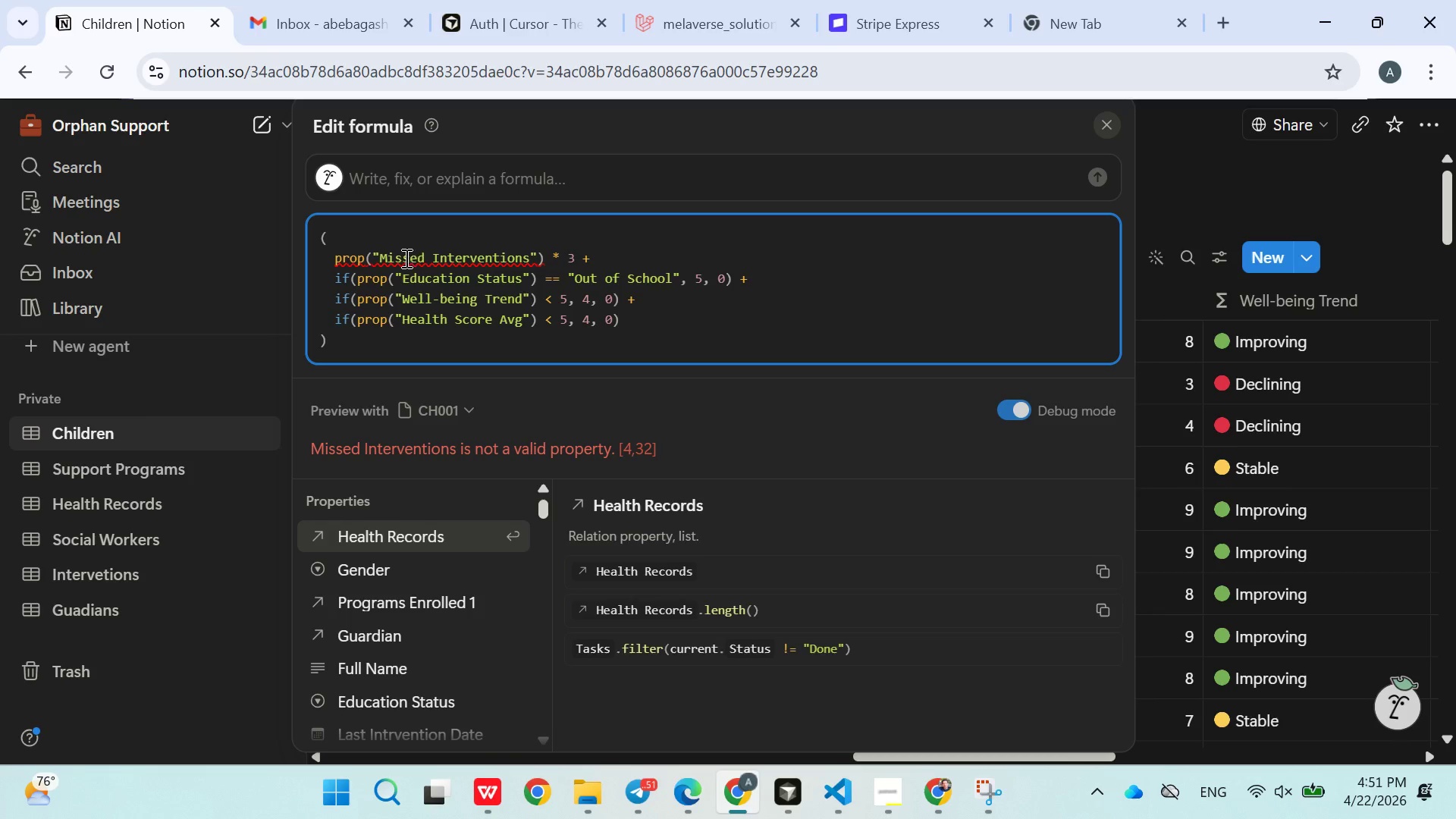 
left_click([388, 258])
 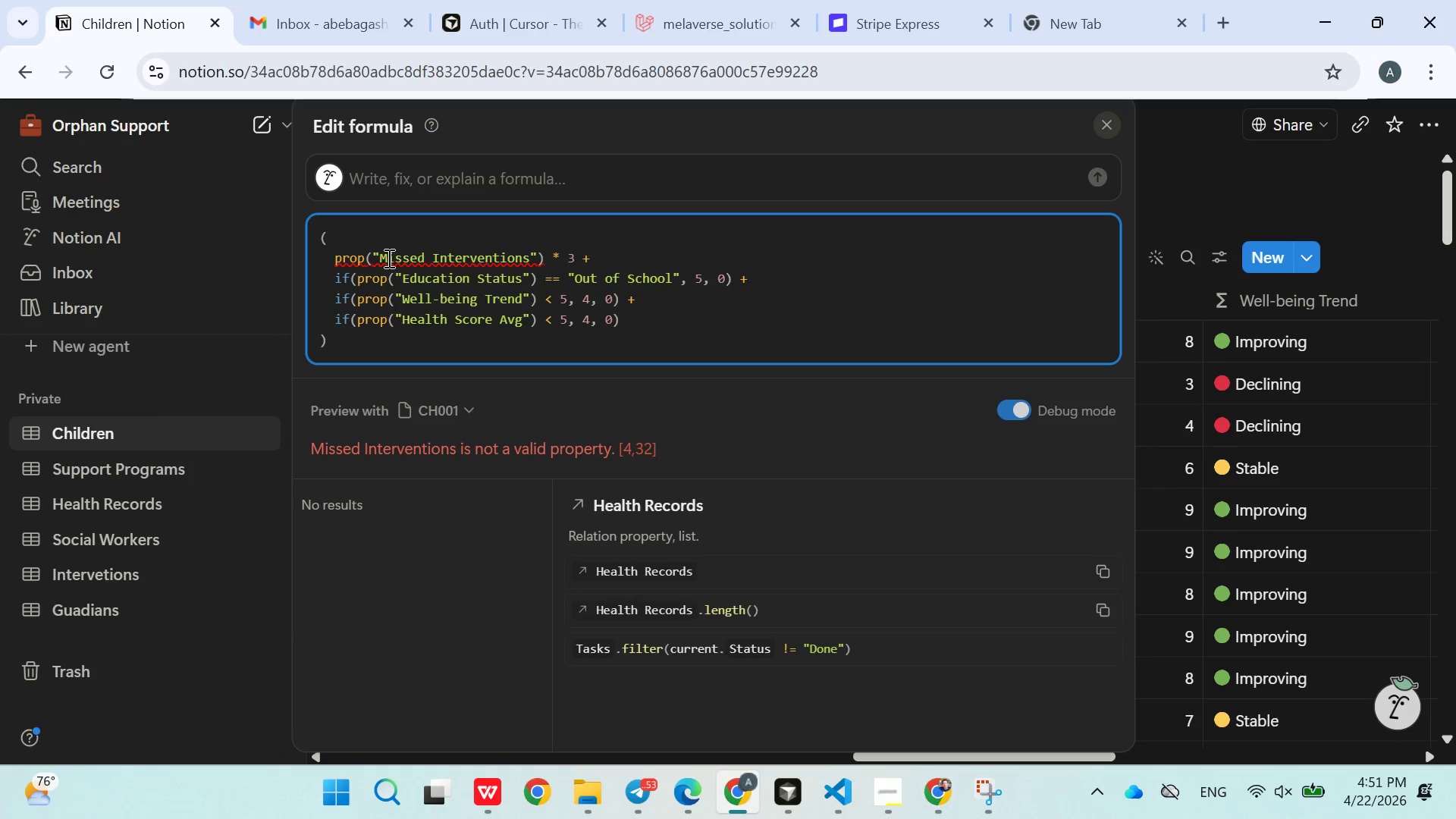 
key(Backspace)
 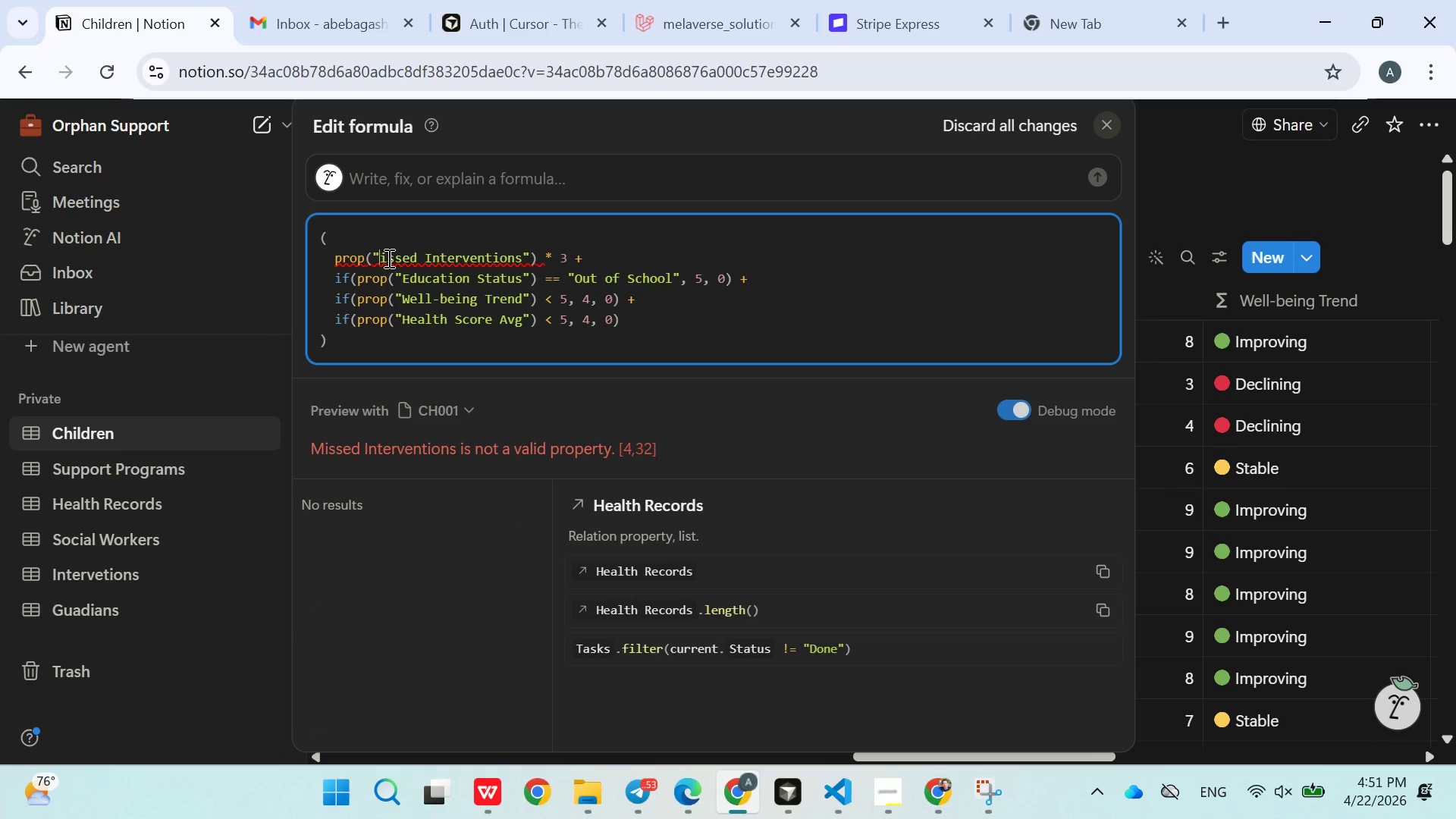 
key(Shift+M)
 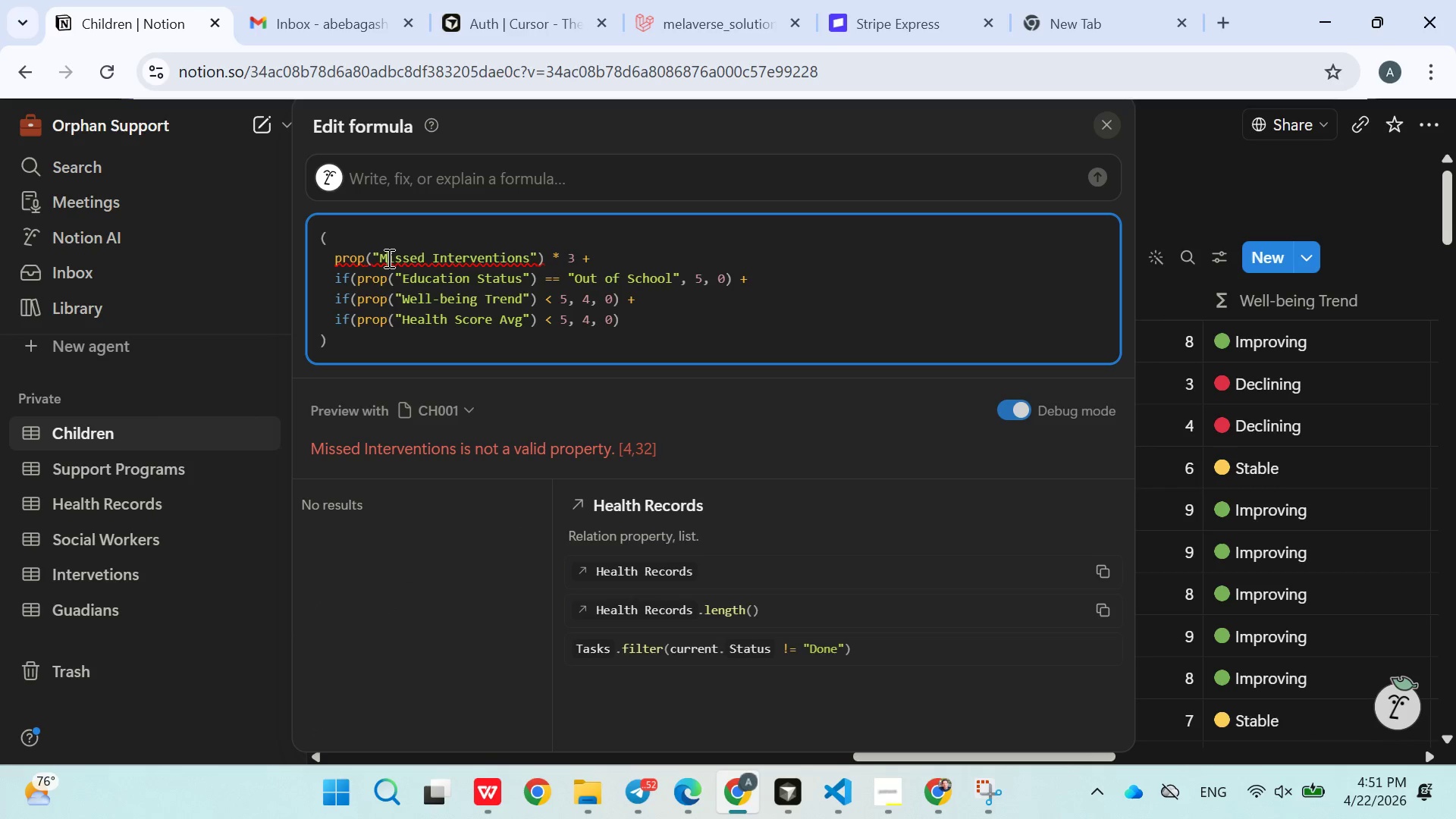 
left_click([700, 305])
 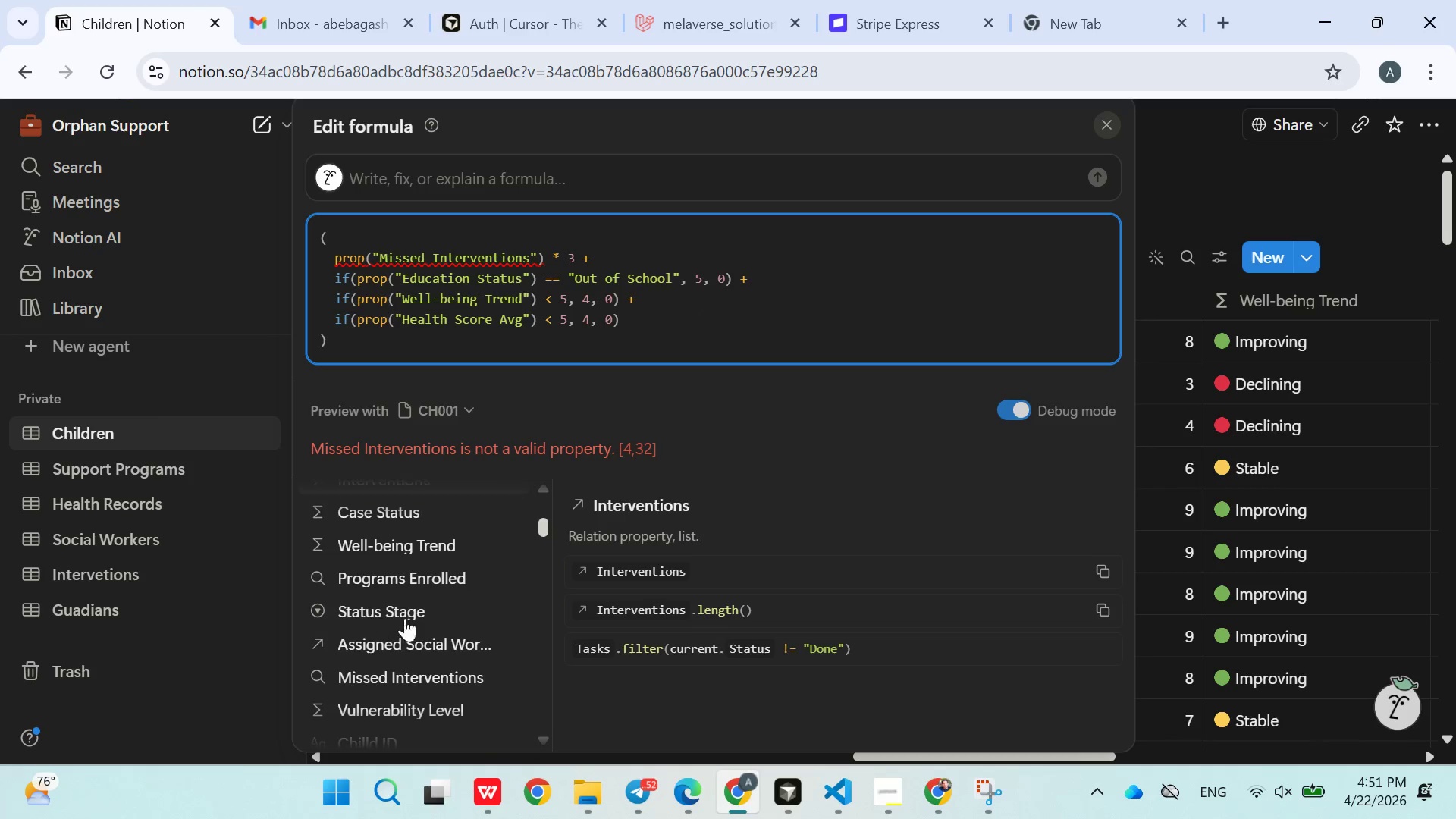 
wait(5.19)
 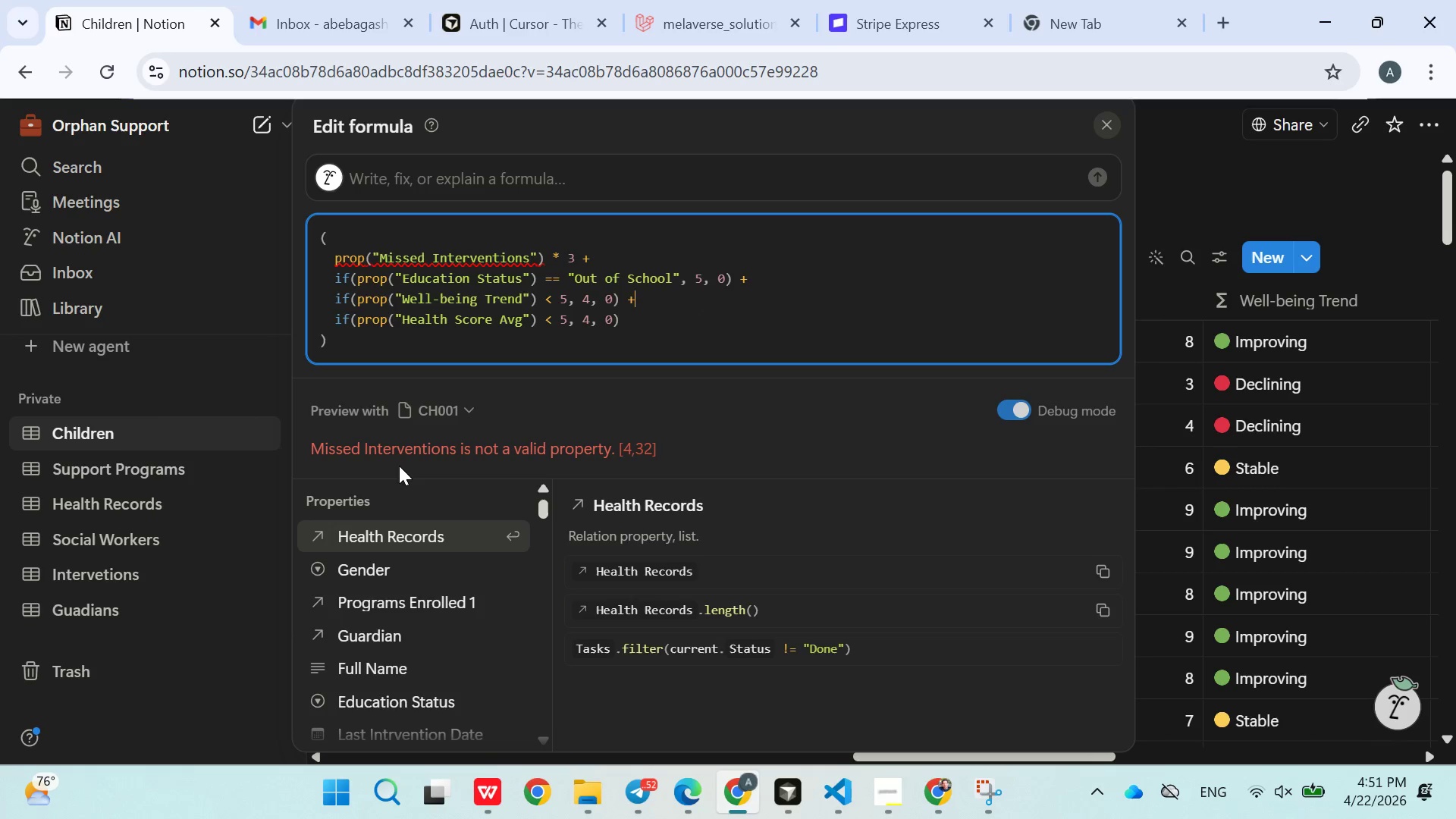 
left_click([435, 677])
 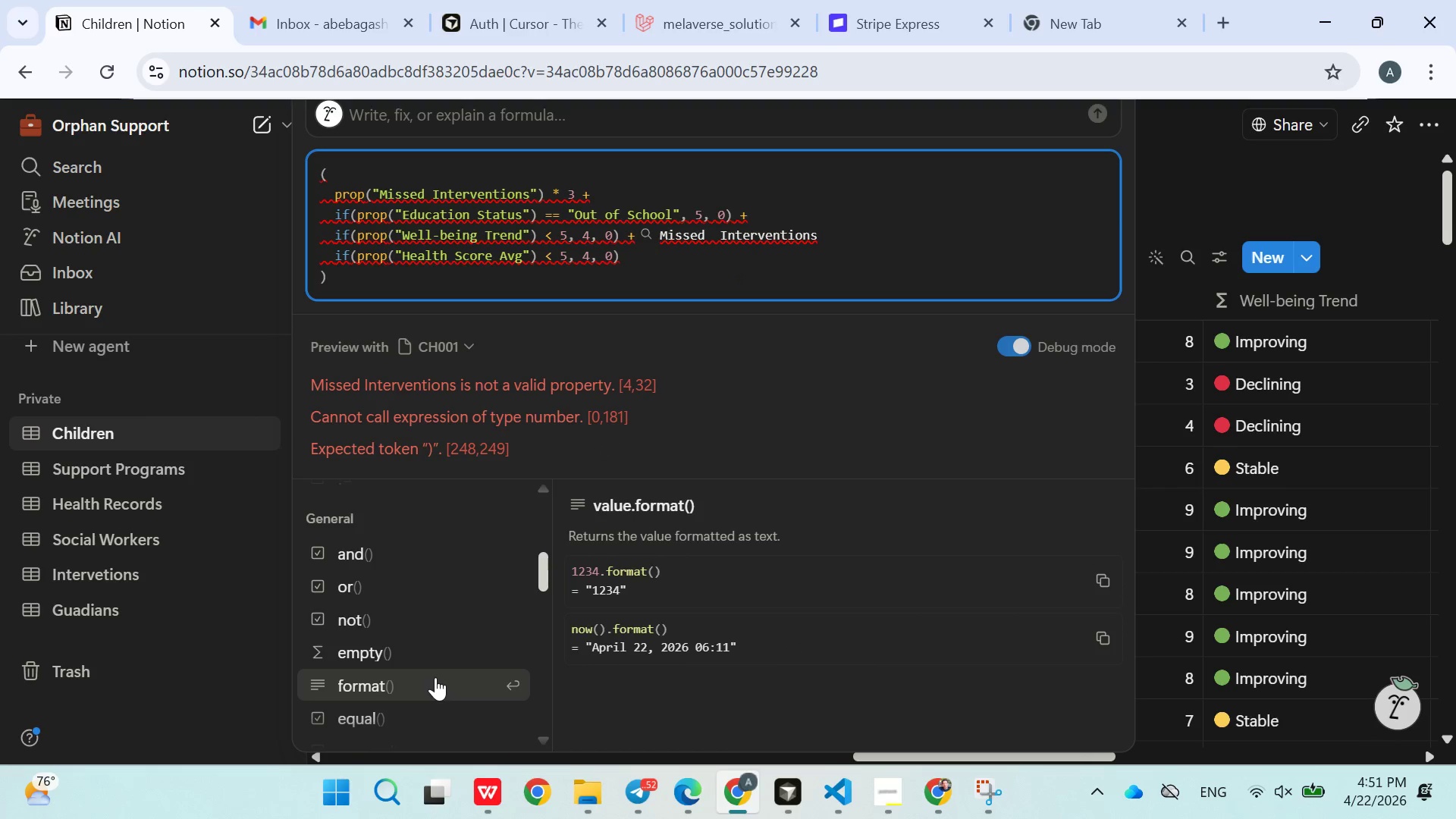 
key(Control+Z)
 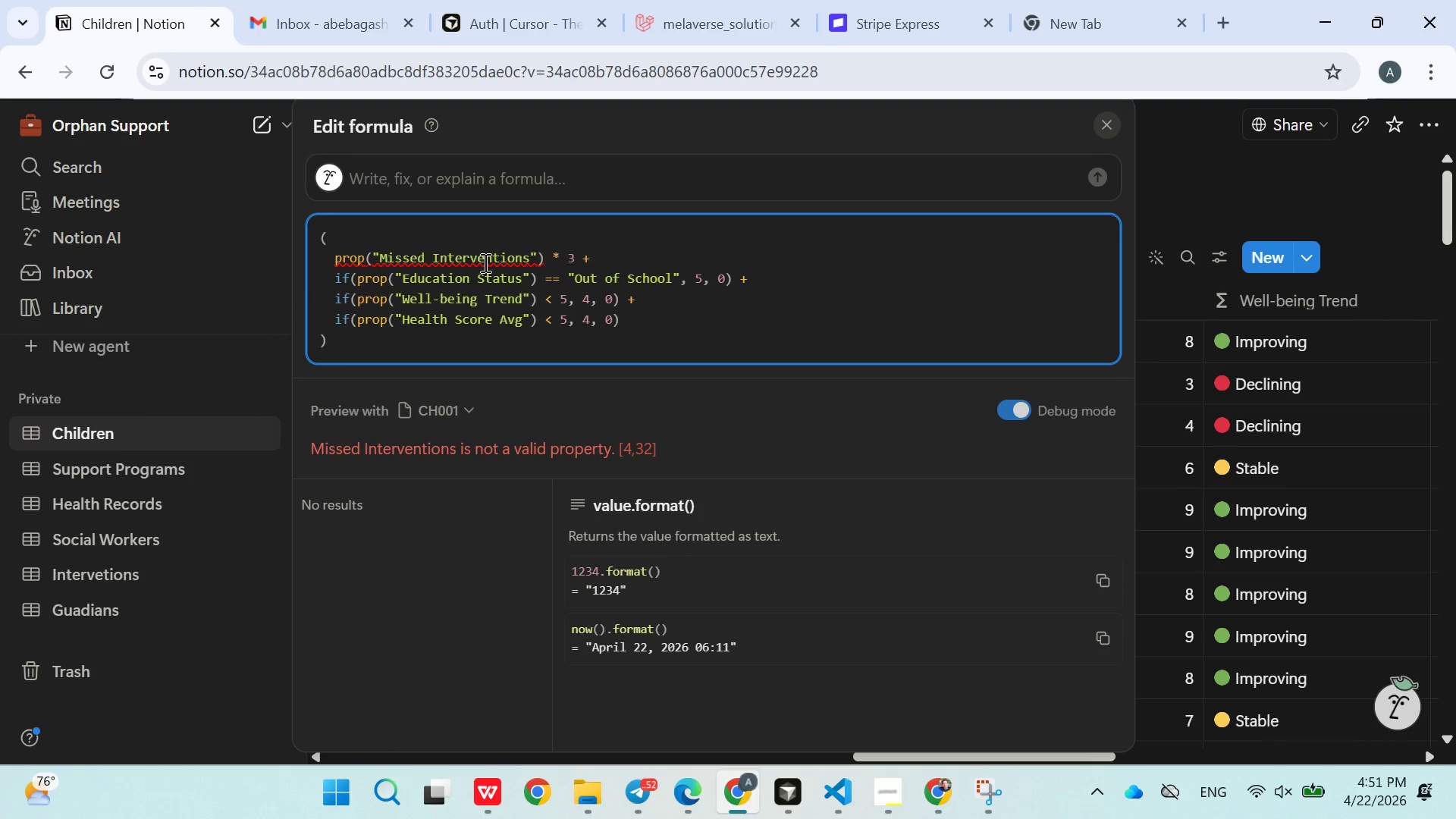 
double_click([484, 262])
 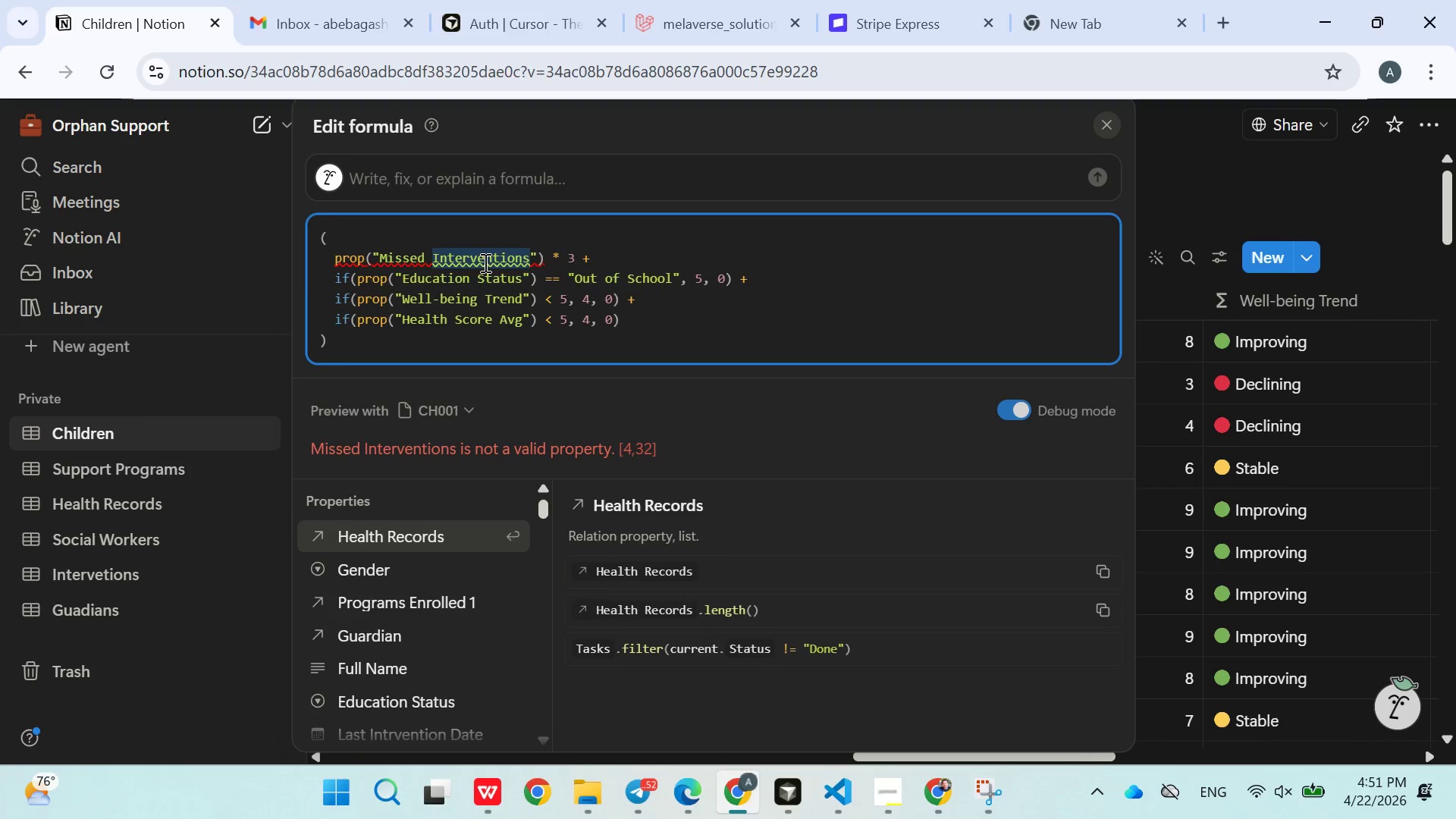 
key(Backspace)
 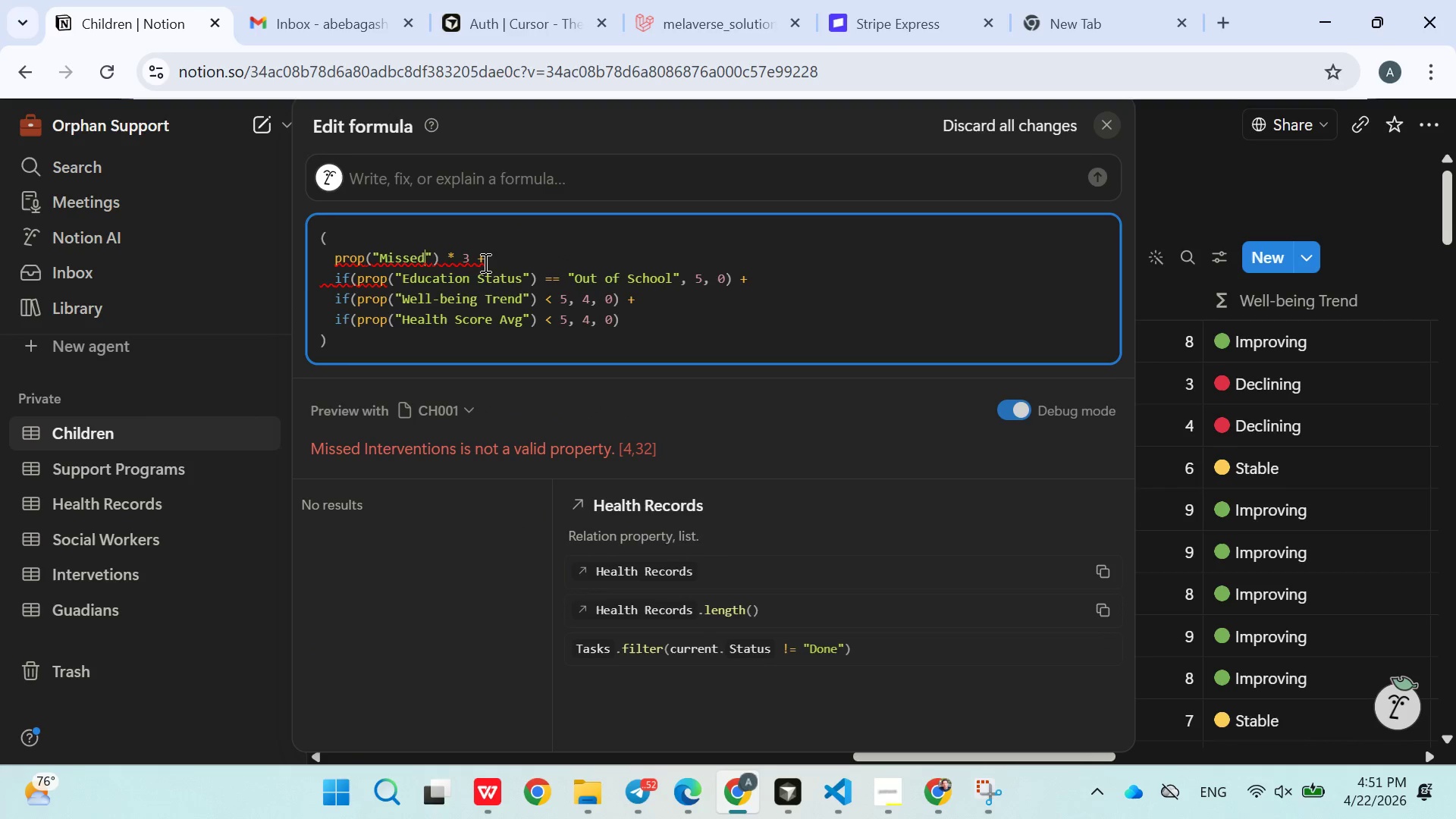 
key(Backspace)
 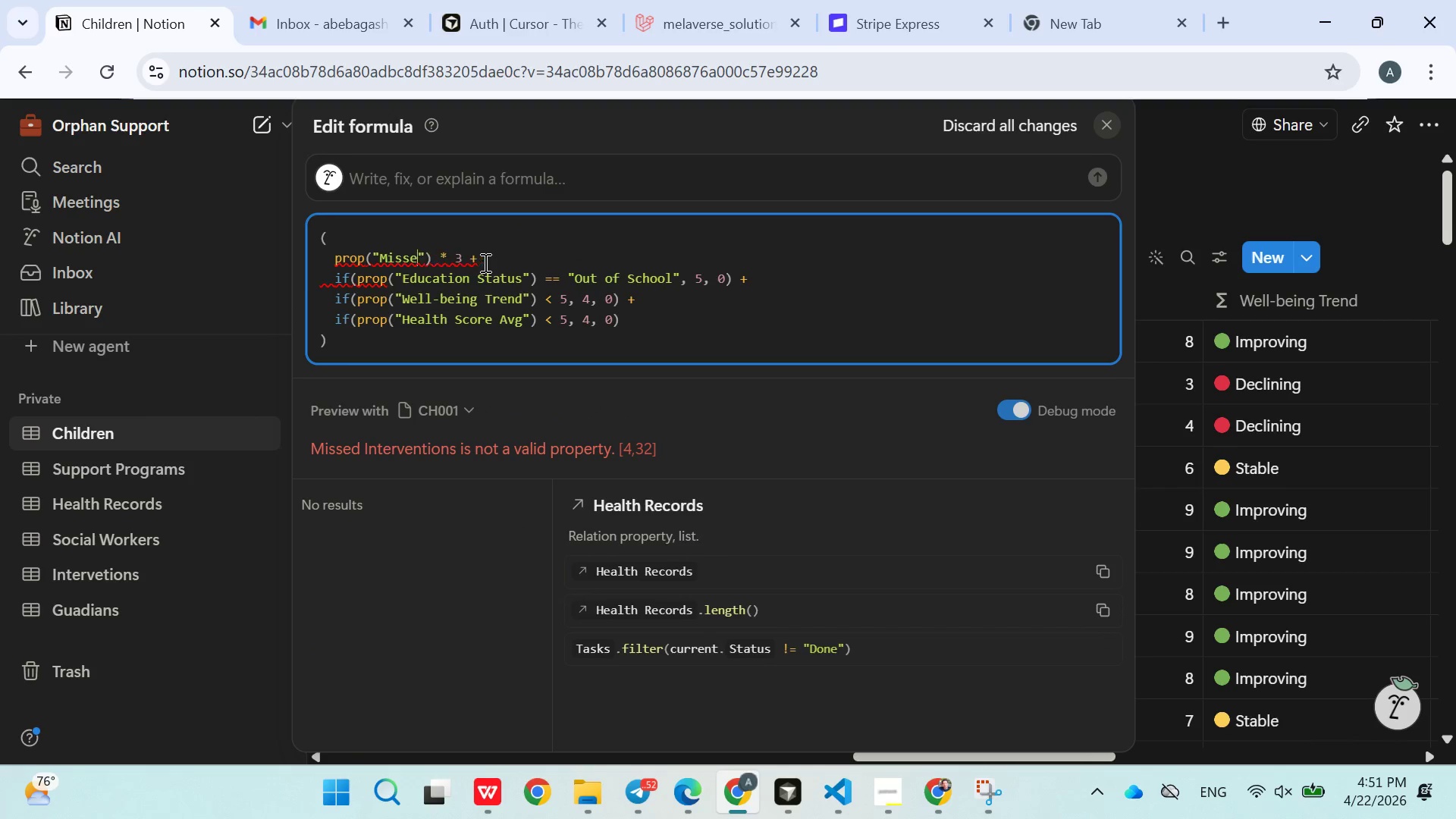 
key(Backspace)
 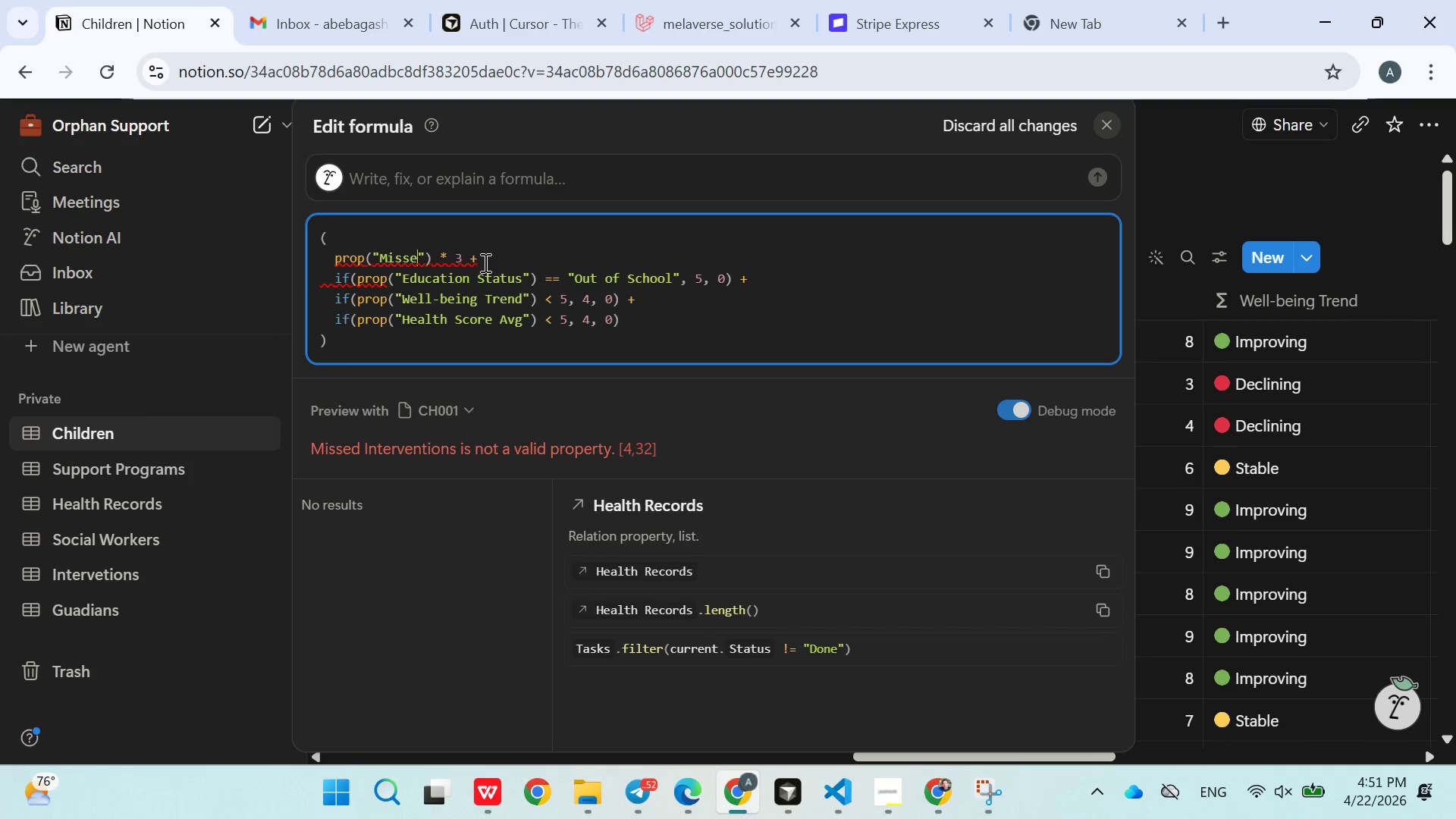 
key(Backspace)
 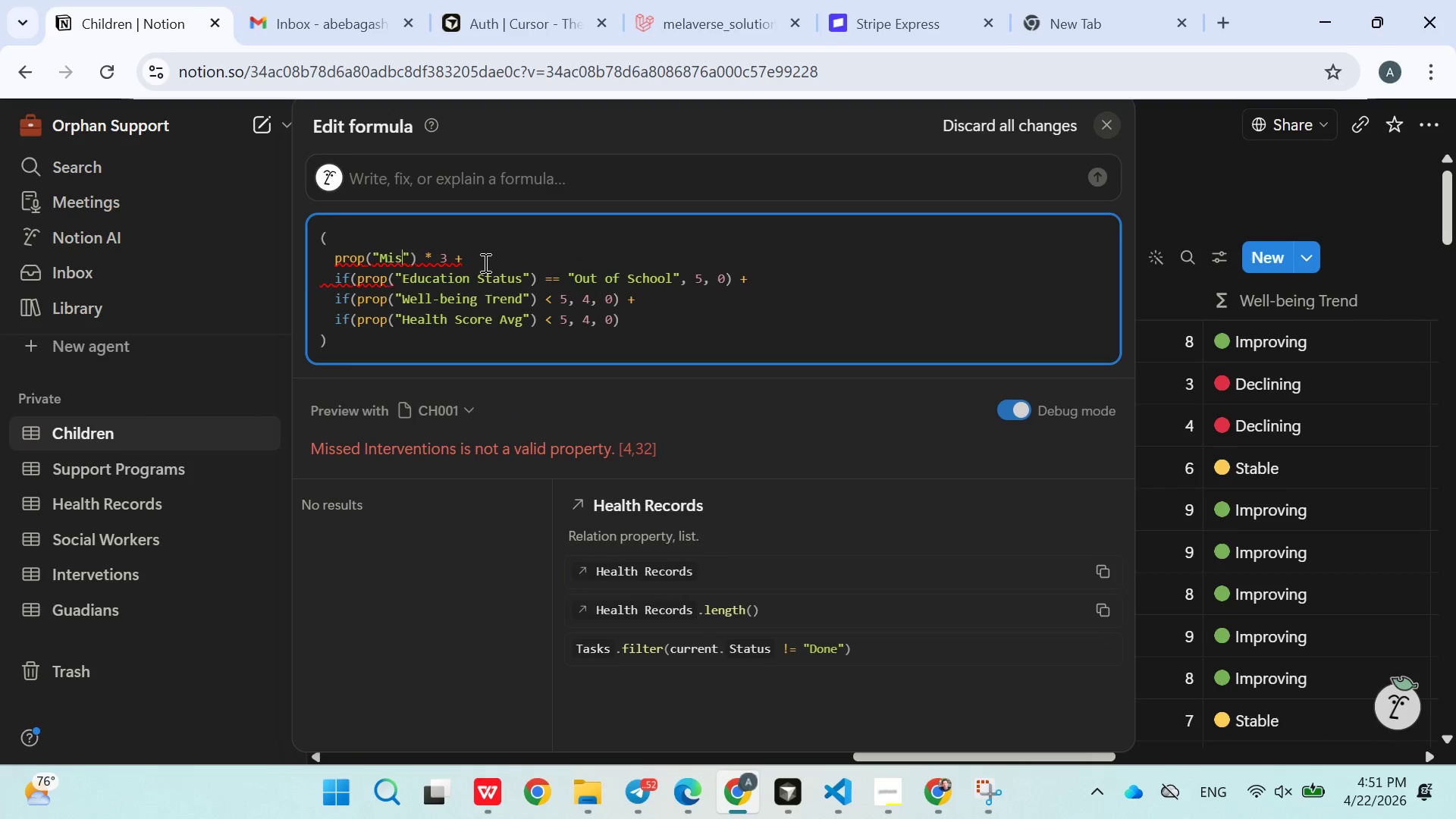 
key(Backspace)
 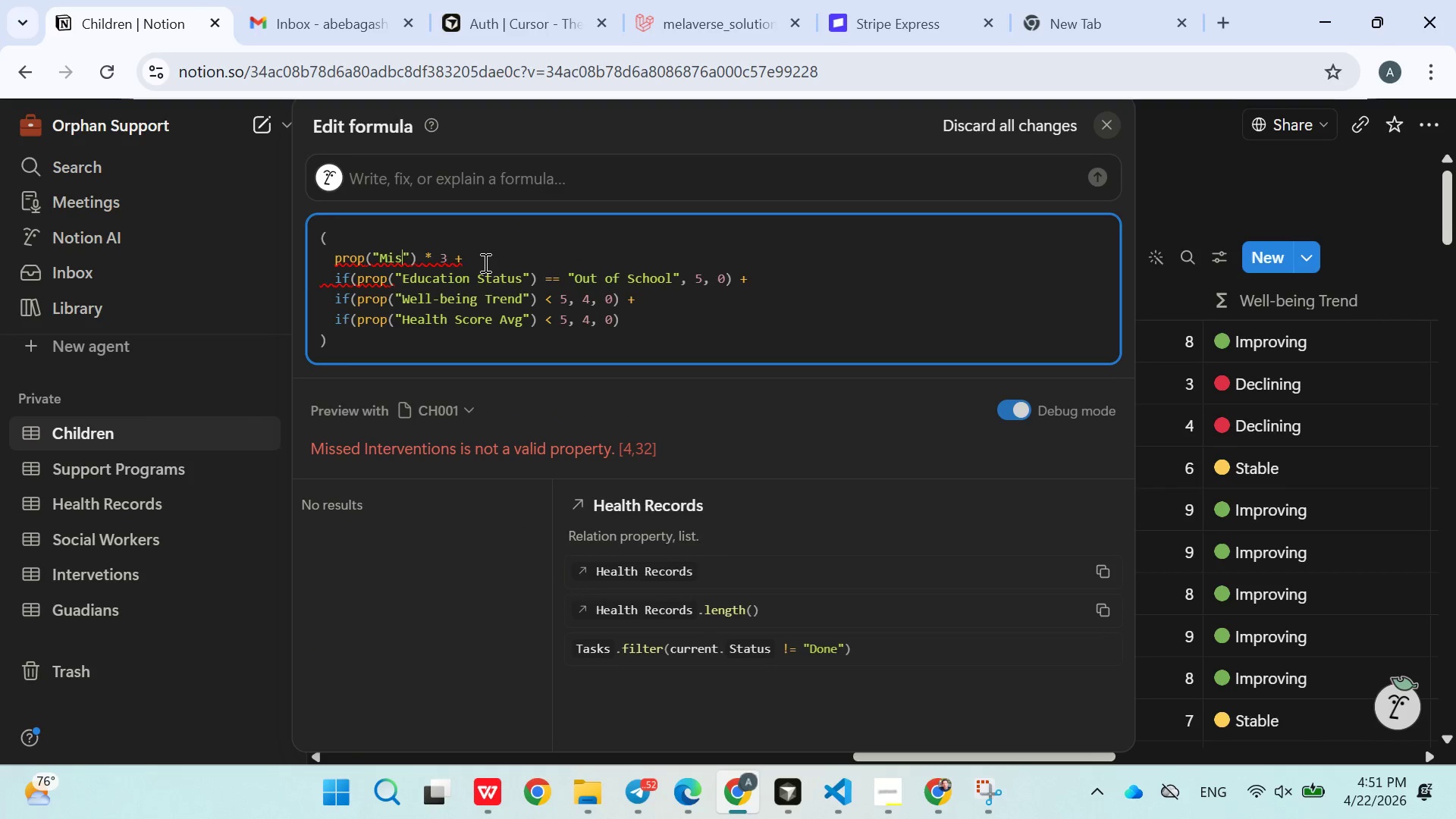 
key(Backspace)
 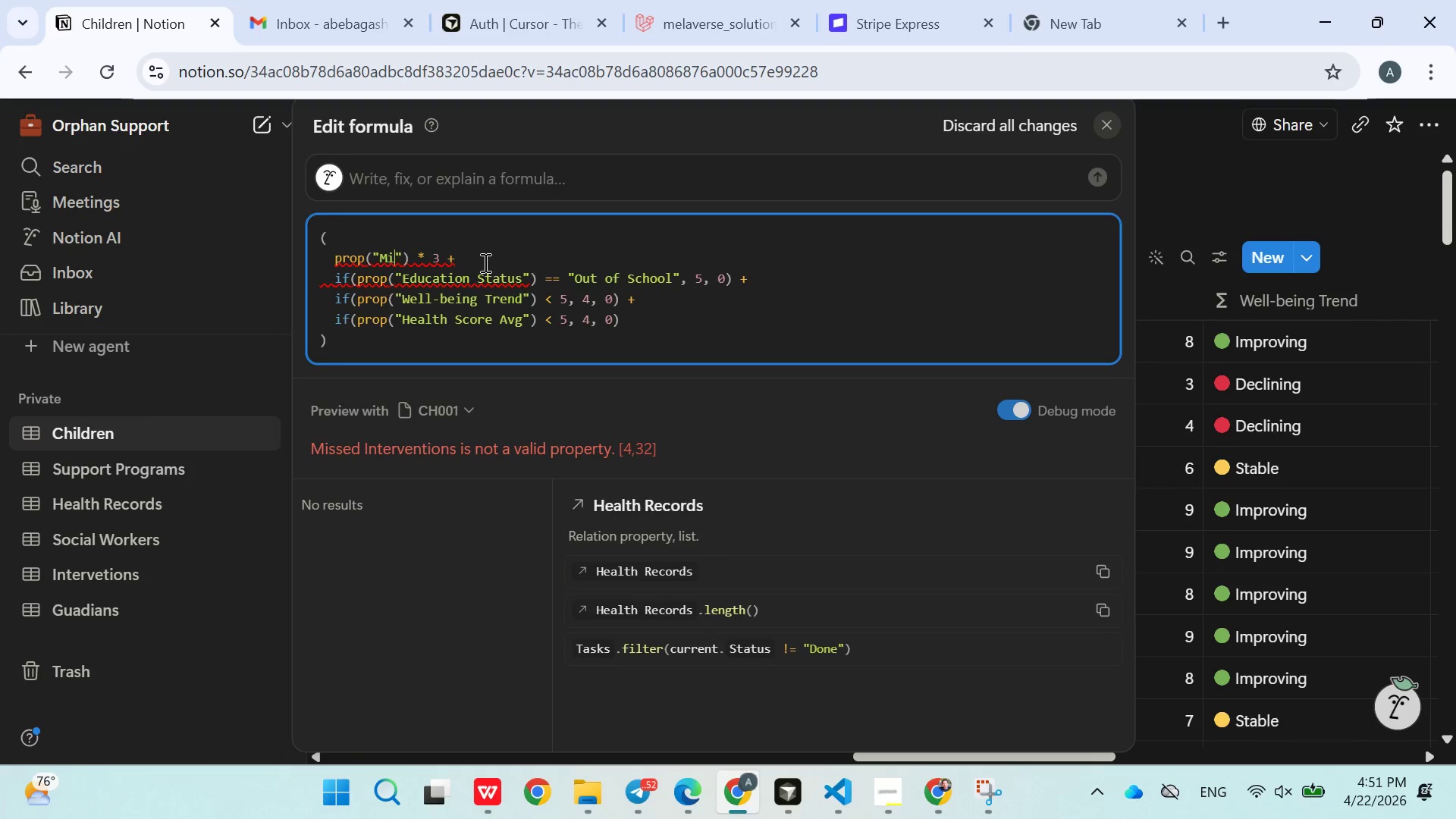 
key(Backspace)
 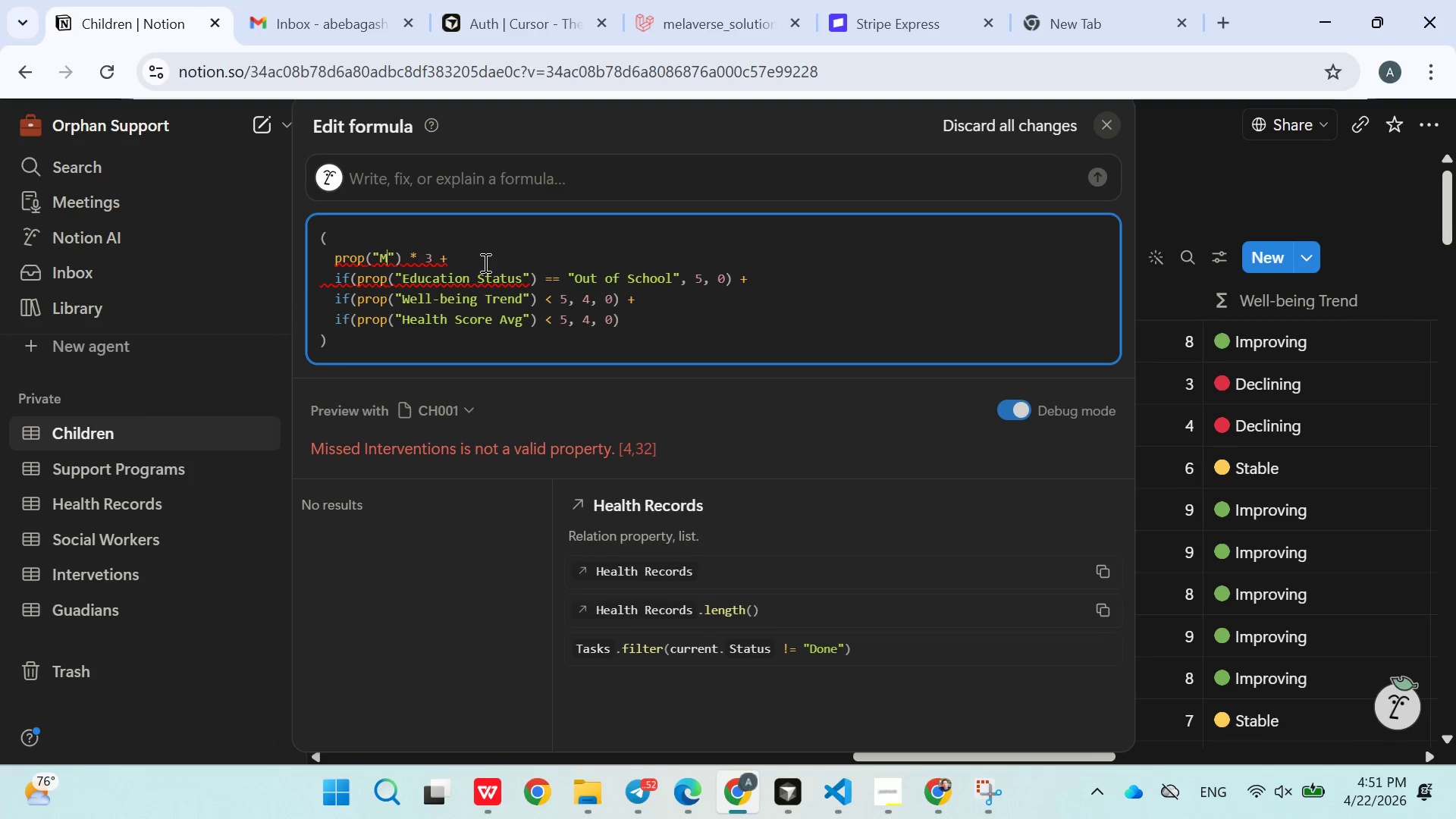 
key(Backspace)
 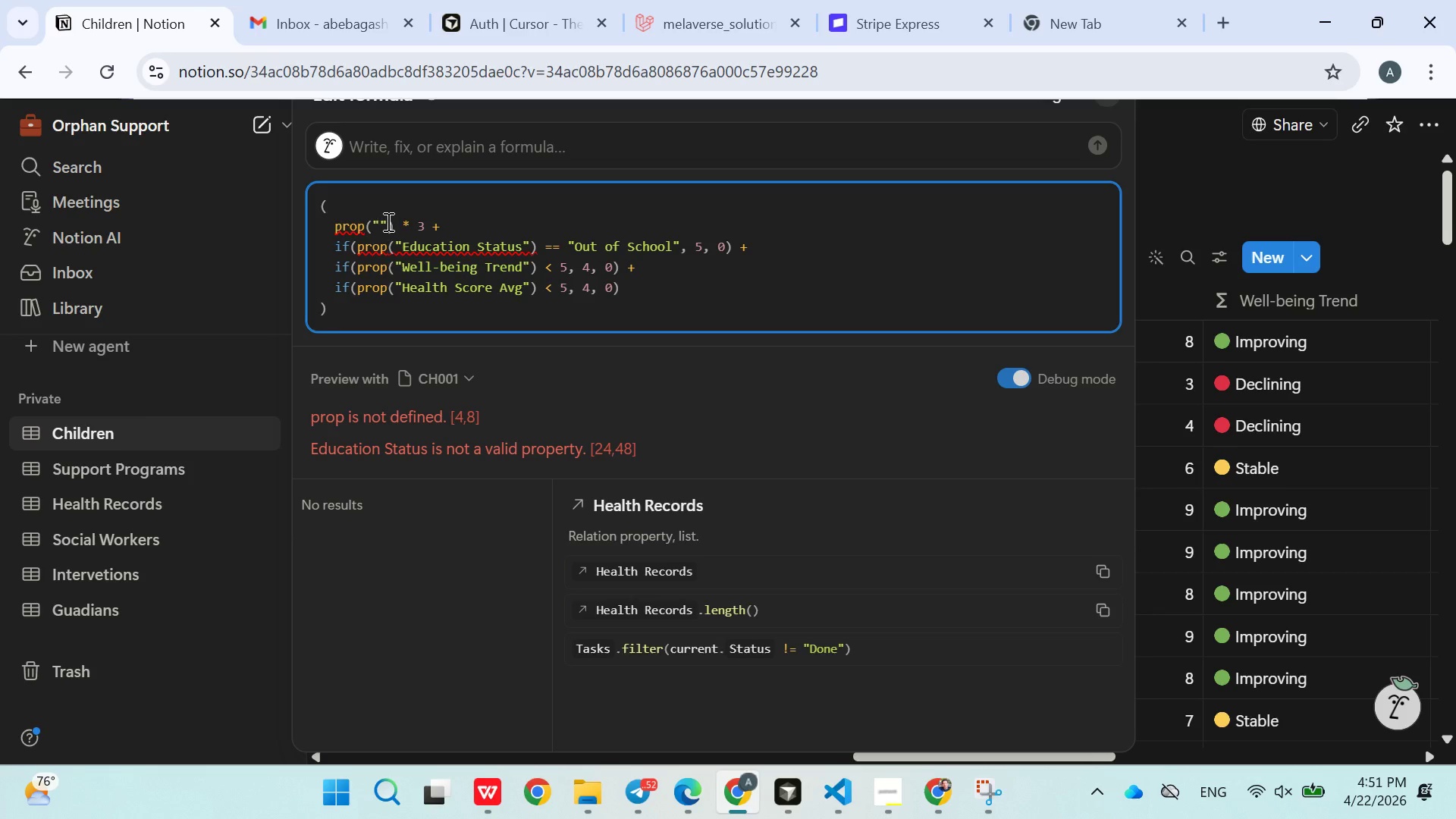 
left_click([379, 221])
 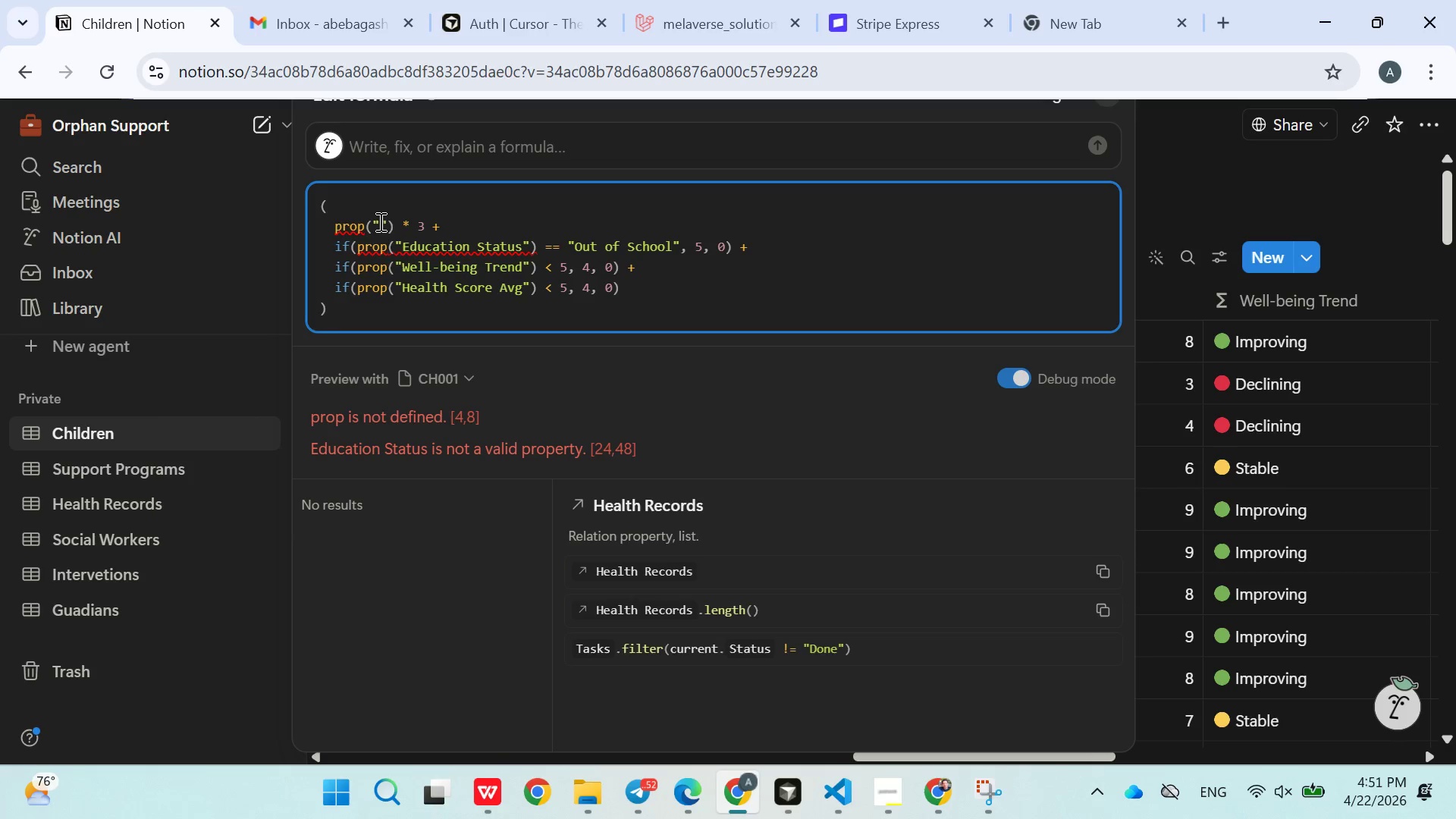 
type(Missed Interventions)
 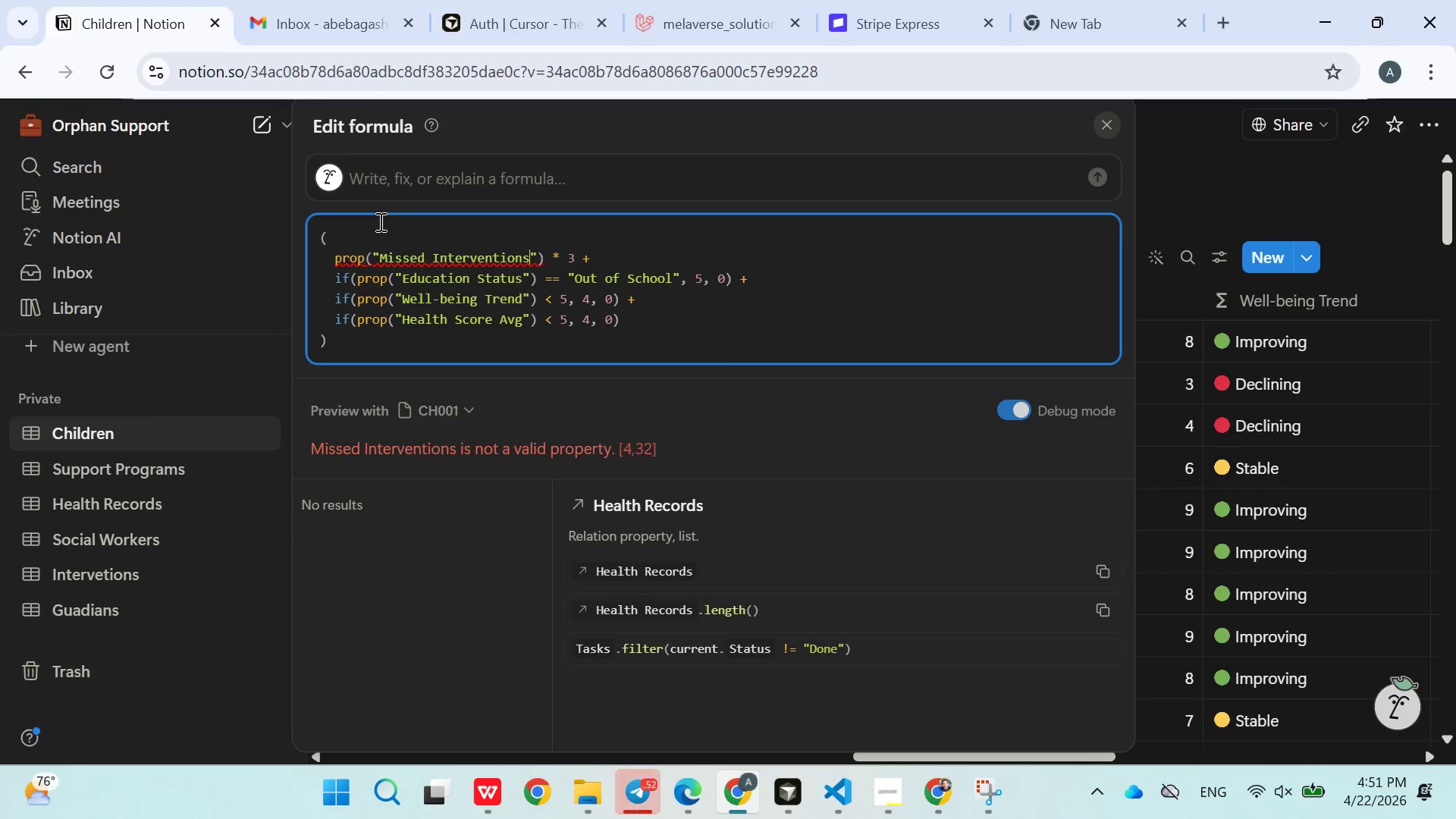 
left_click([251, 297])
 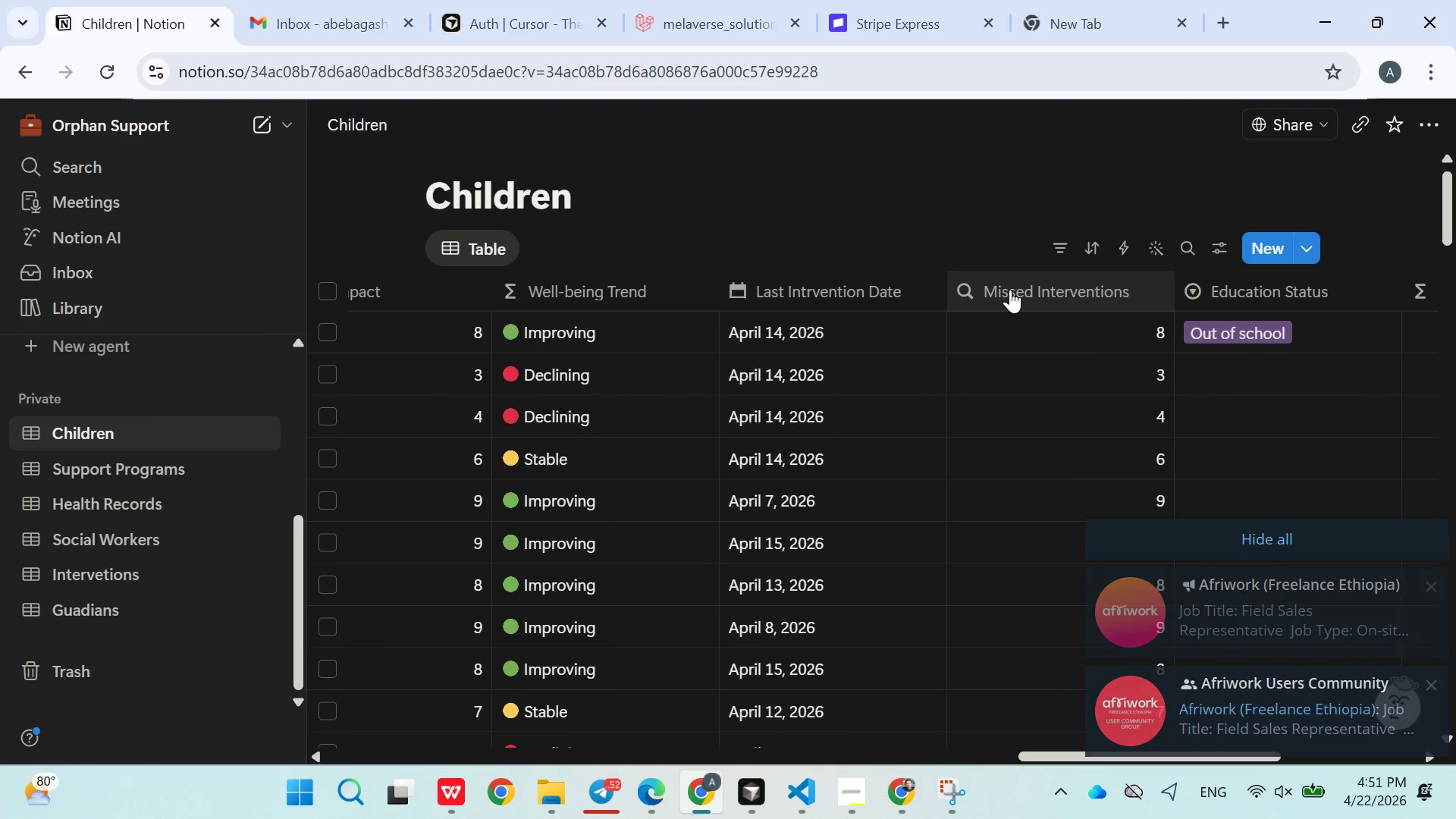 
double_click([1011, 290])
 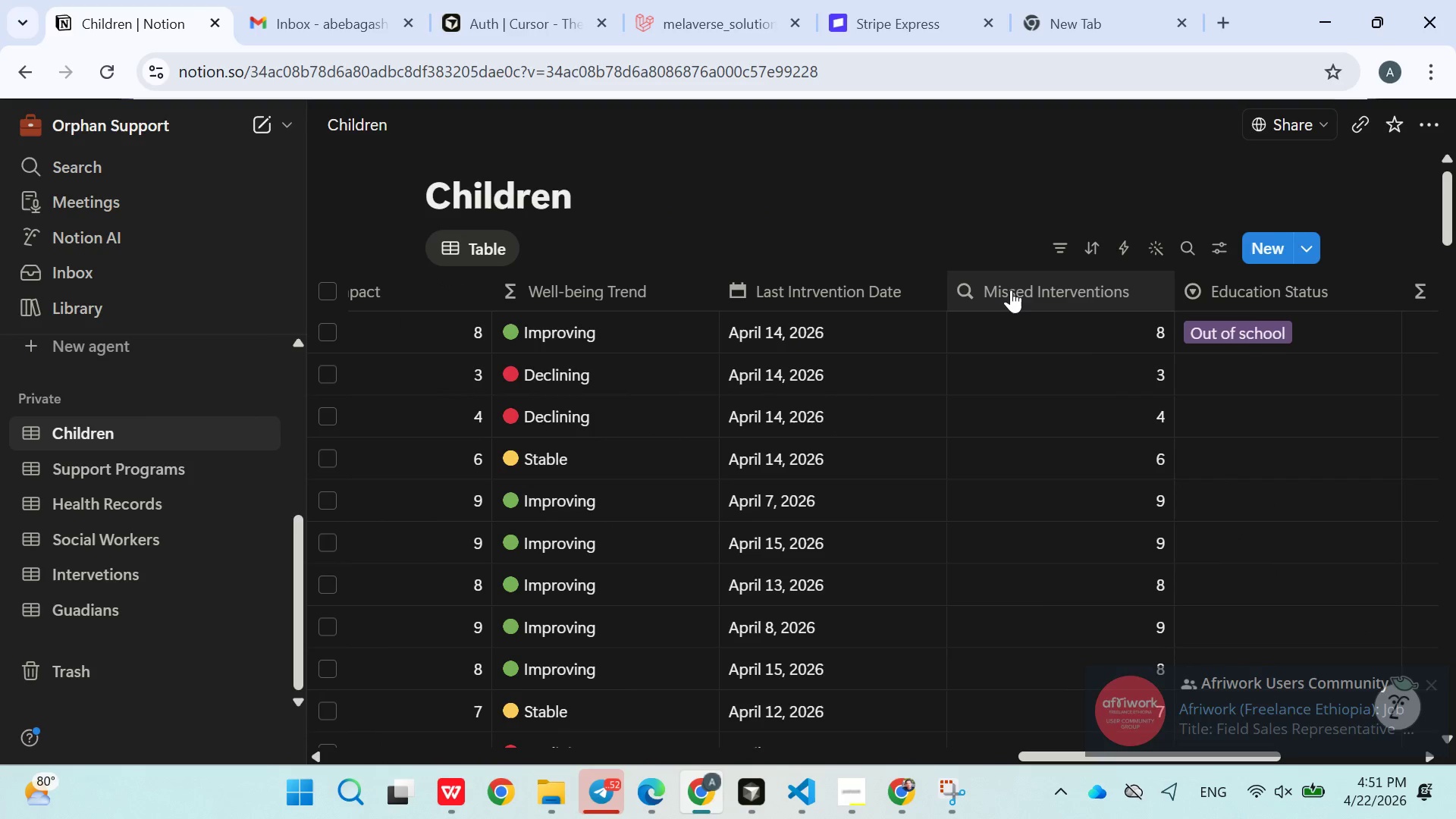 
triple_click([1011, 290])
 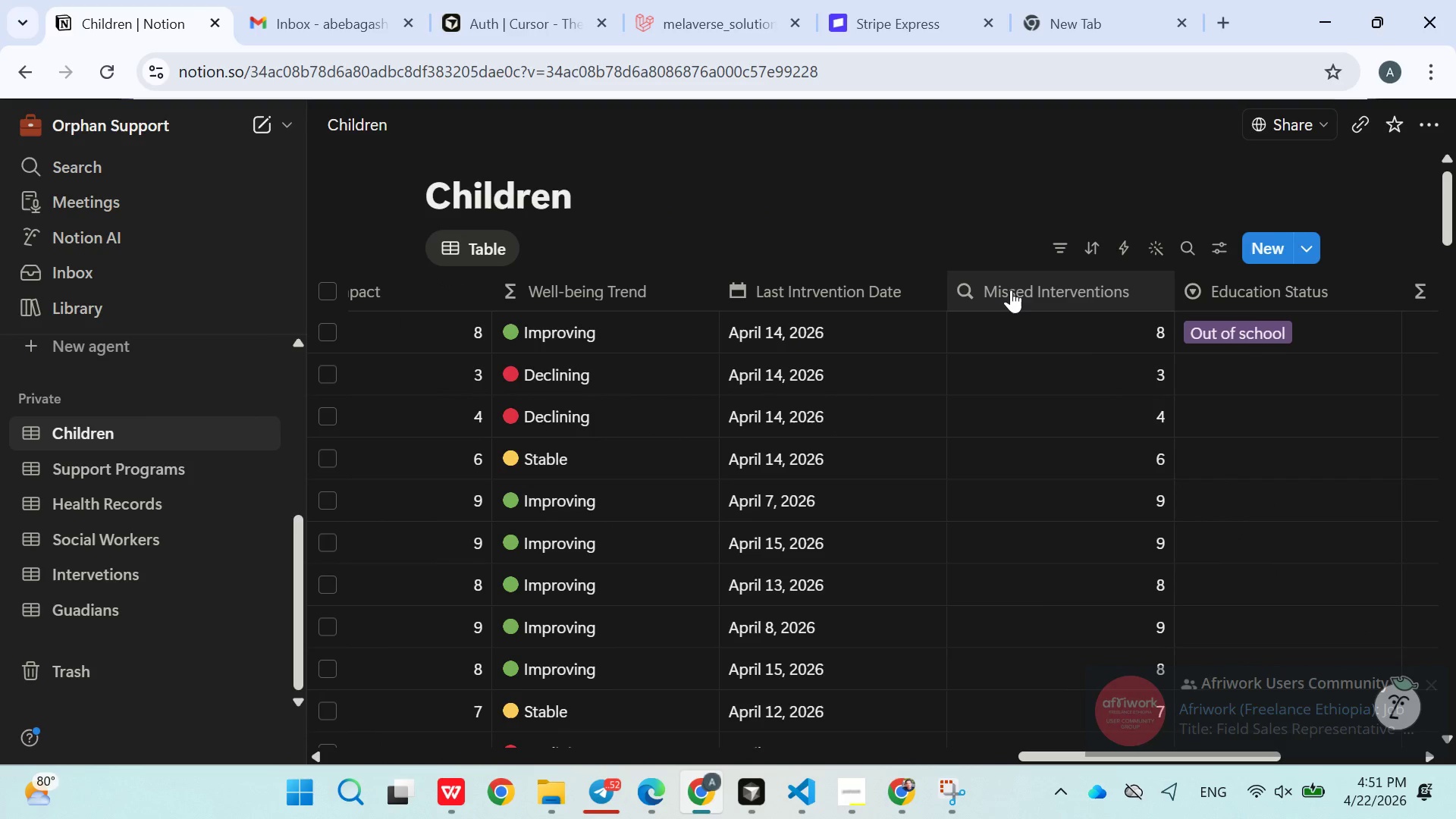 
triple_click([1011, 290])
 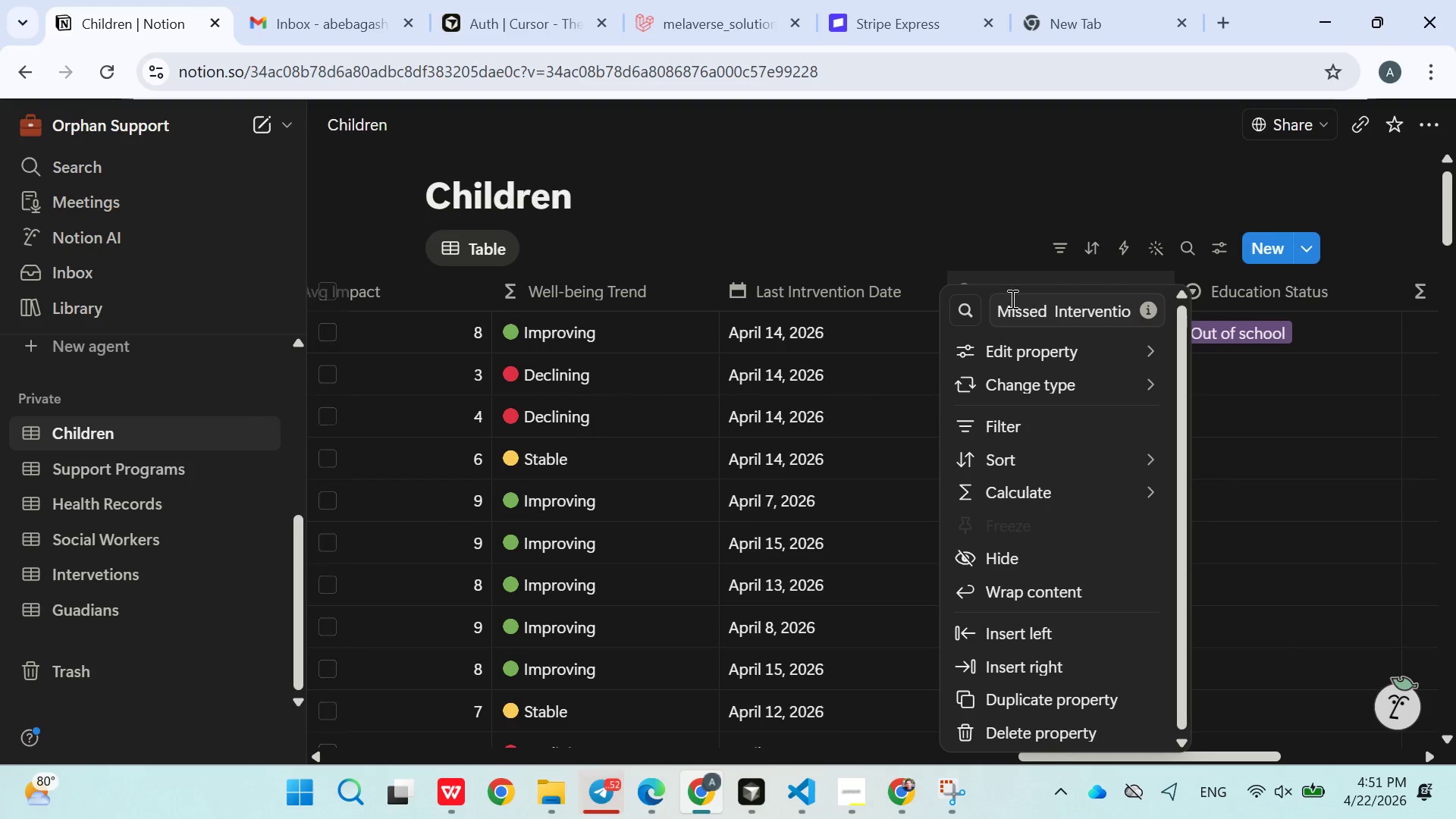 
double_click([1014, 304])
 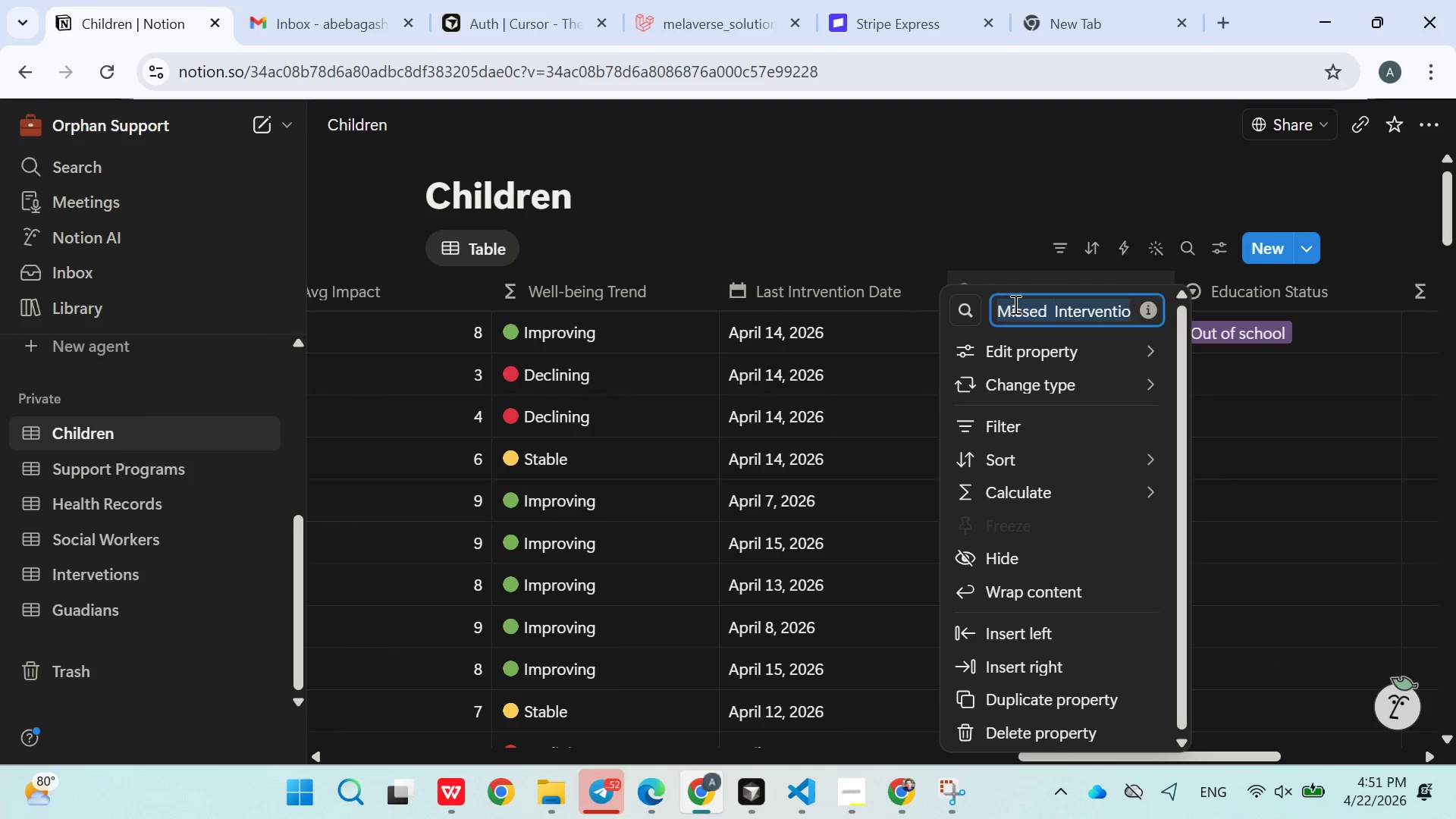 
triple_click([1014, 304])
 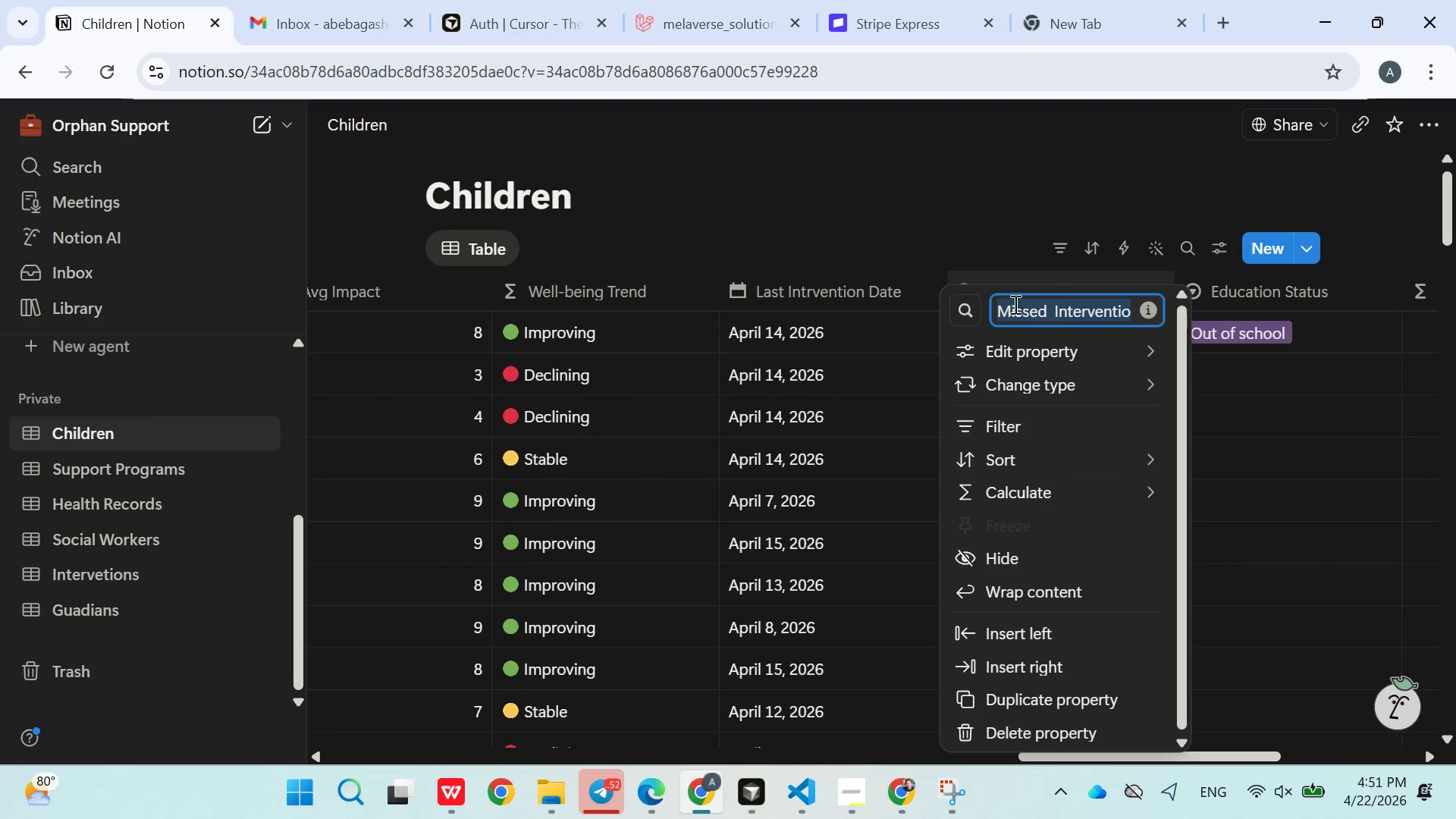 
key(Control+C)
 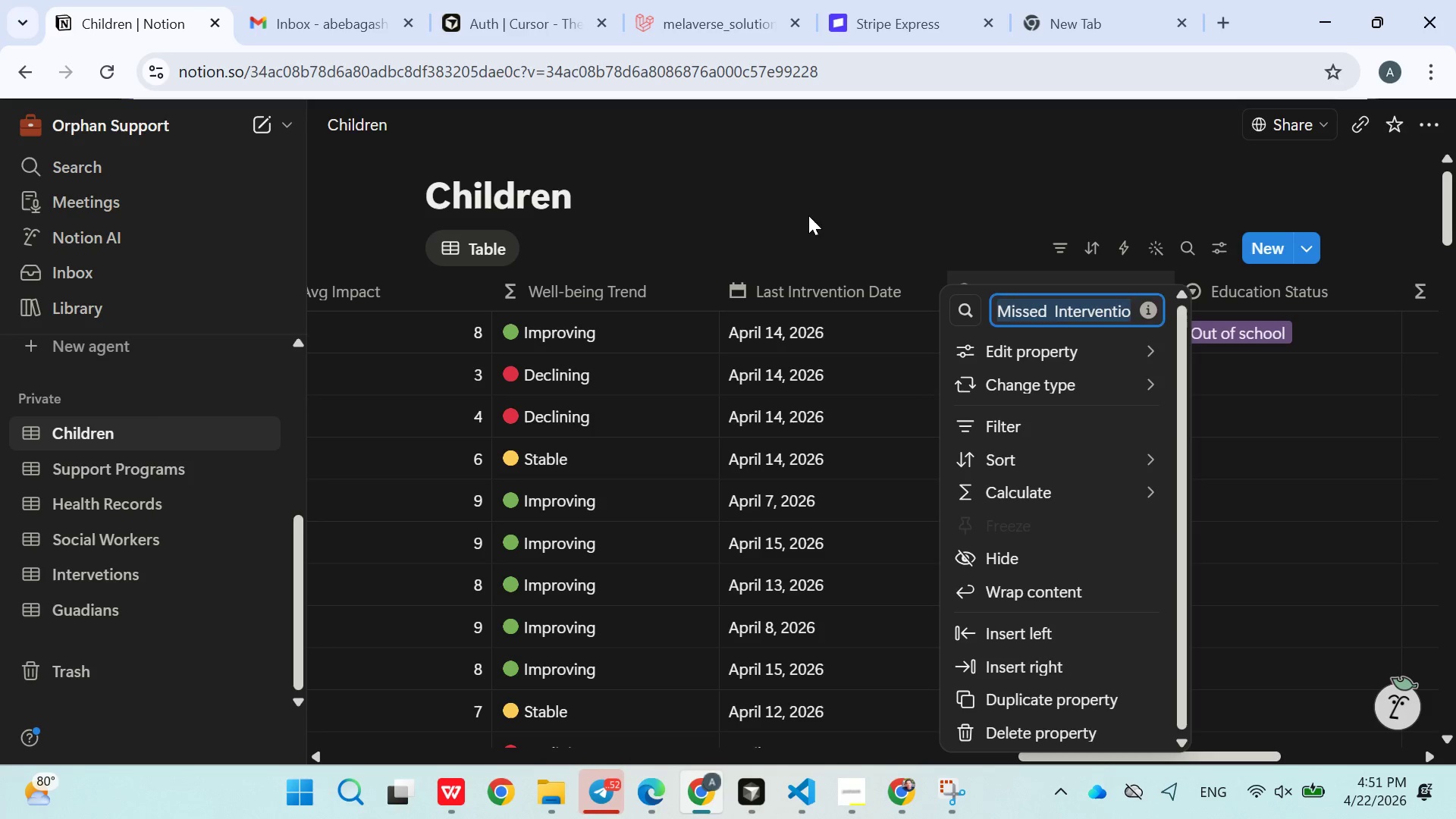 
left_click([808, 215])
 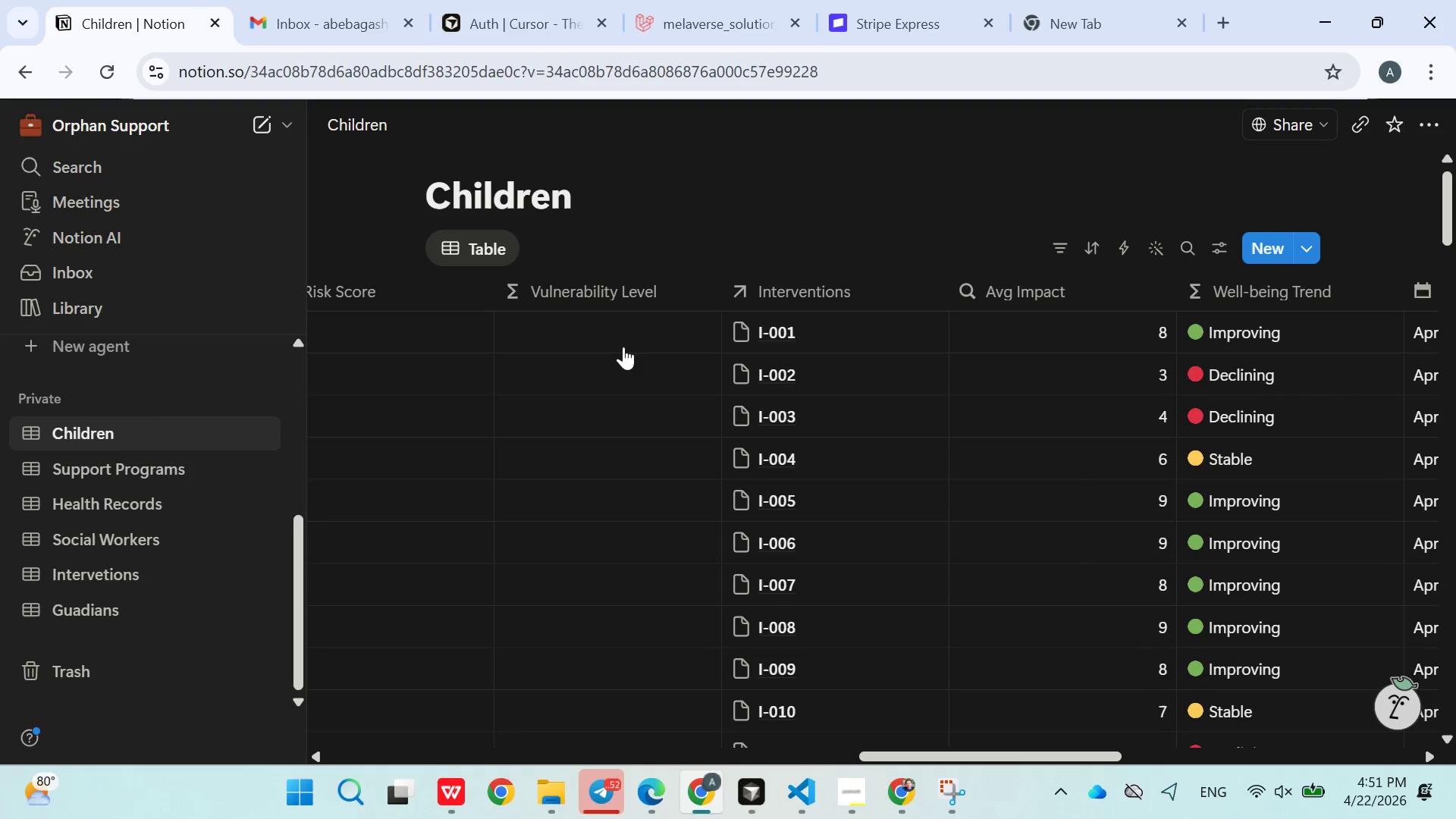 
left_click([590, 340])
 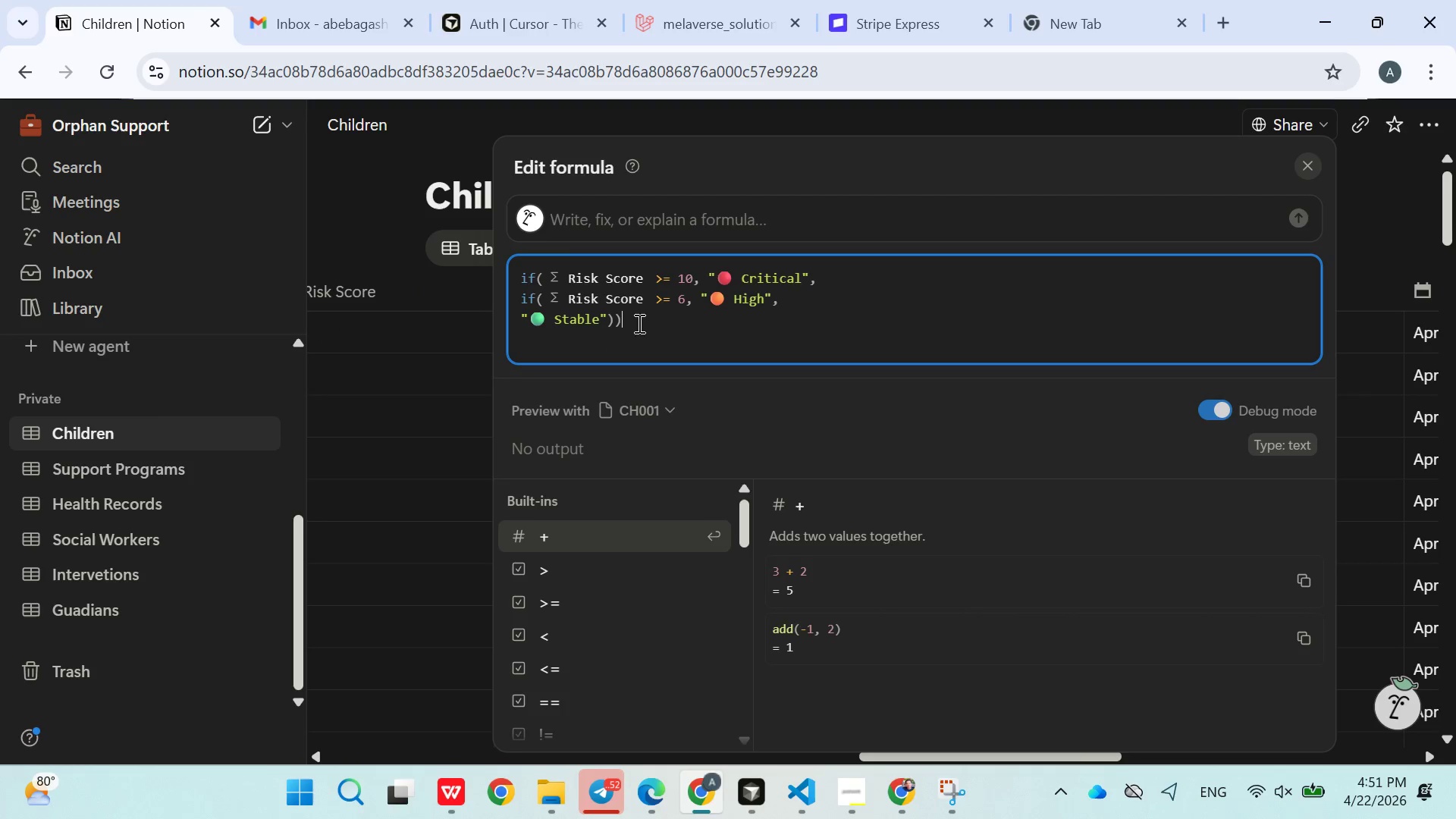 
left_click([447, 370])
 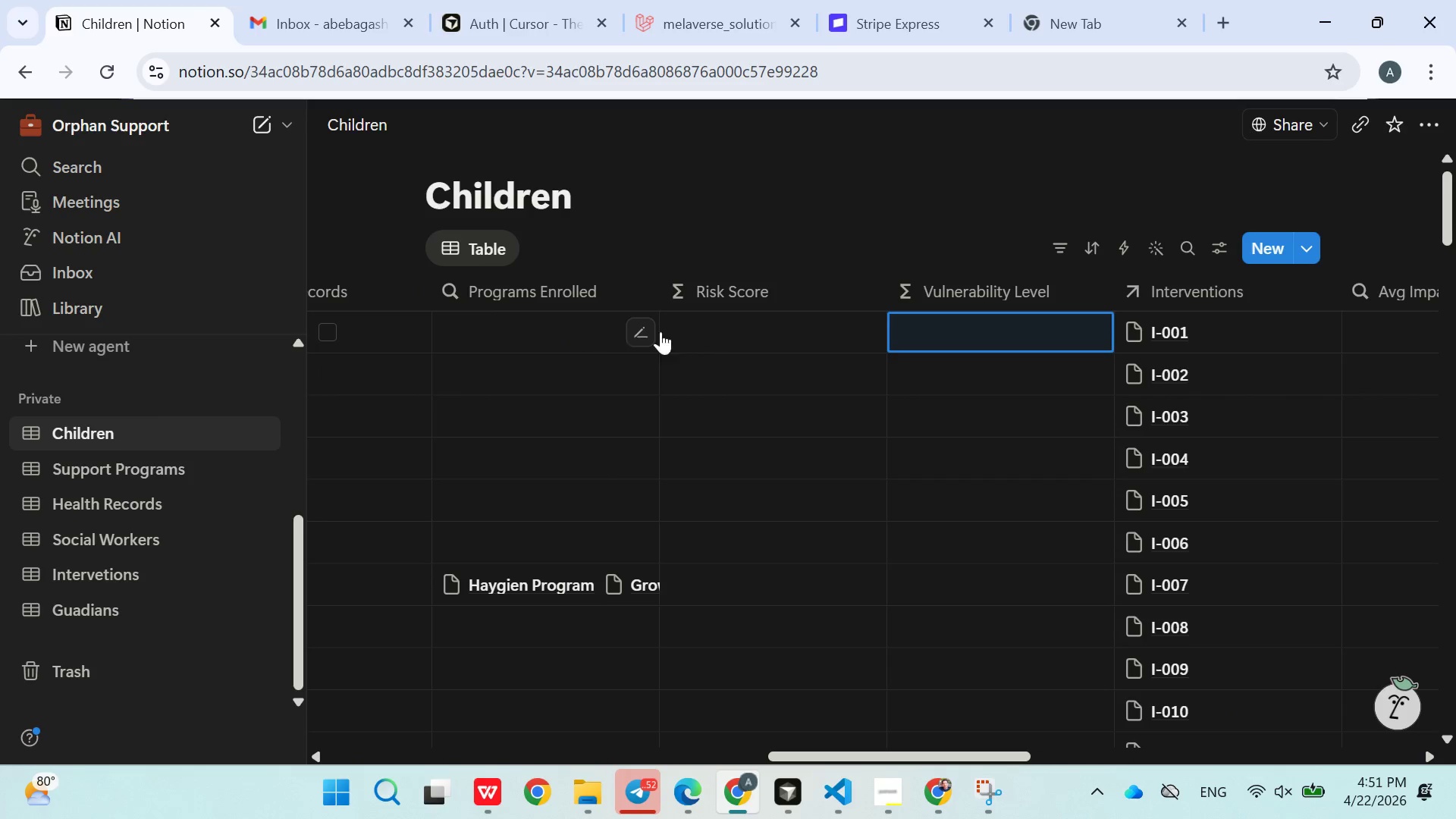 
left_click([693, 334])
 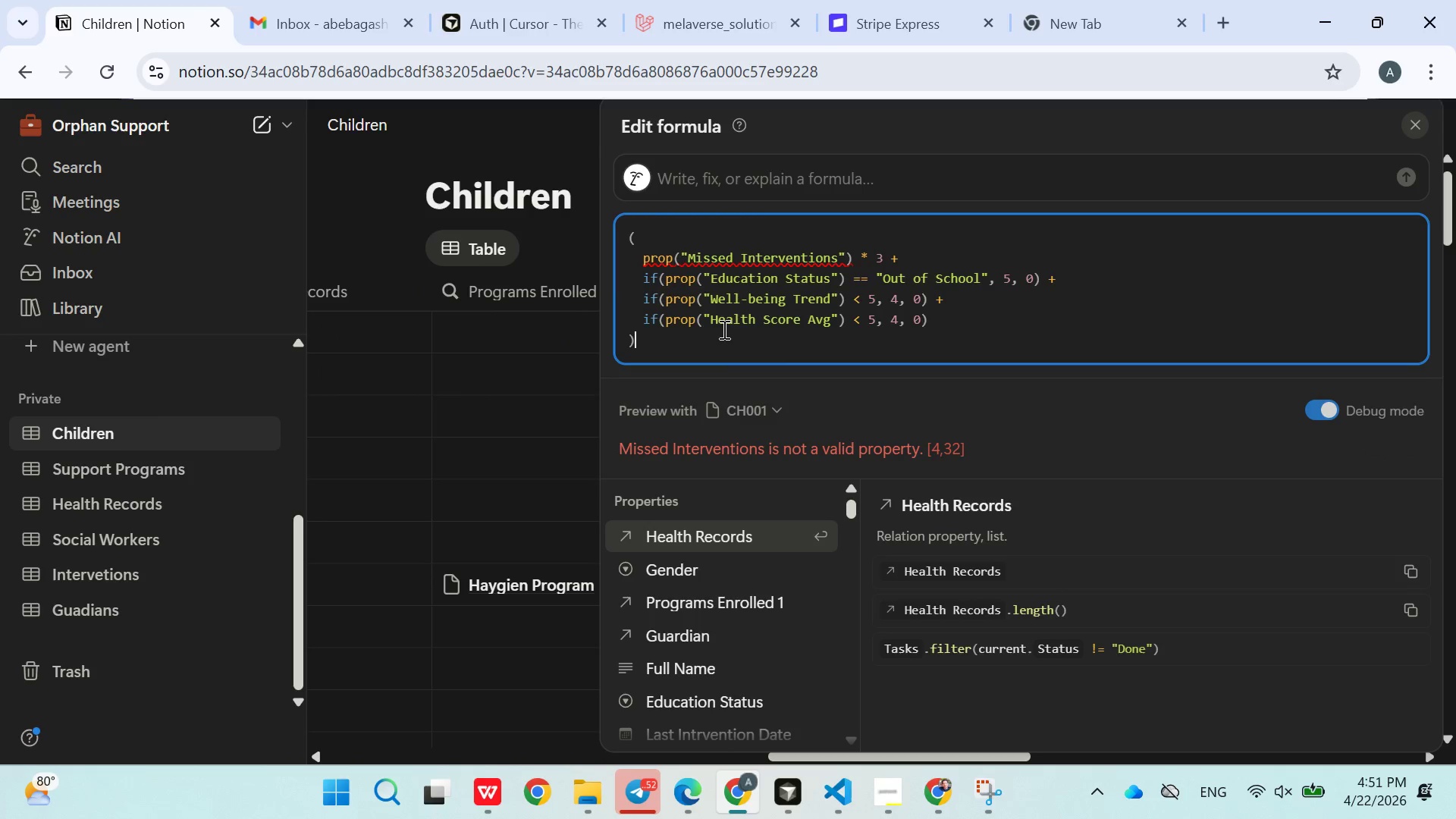 
left_click([722, 334])
 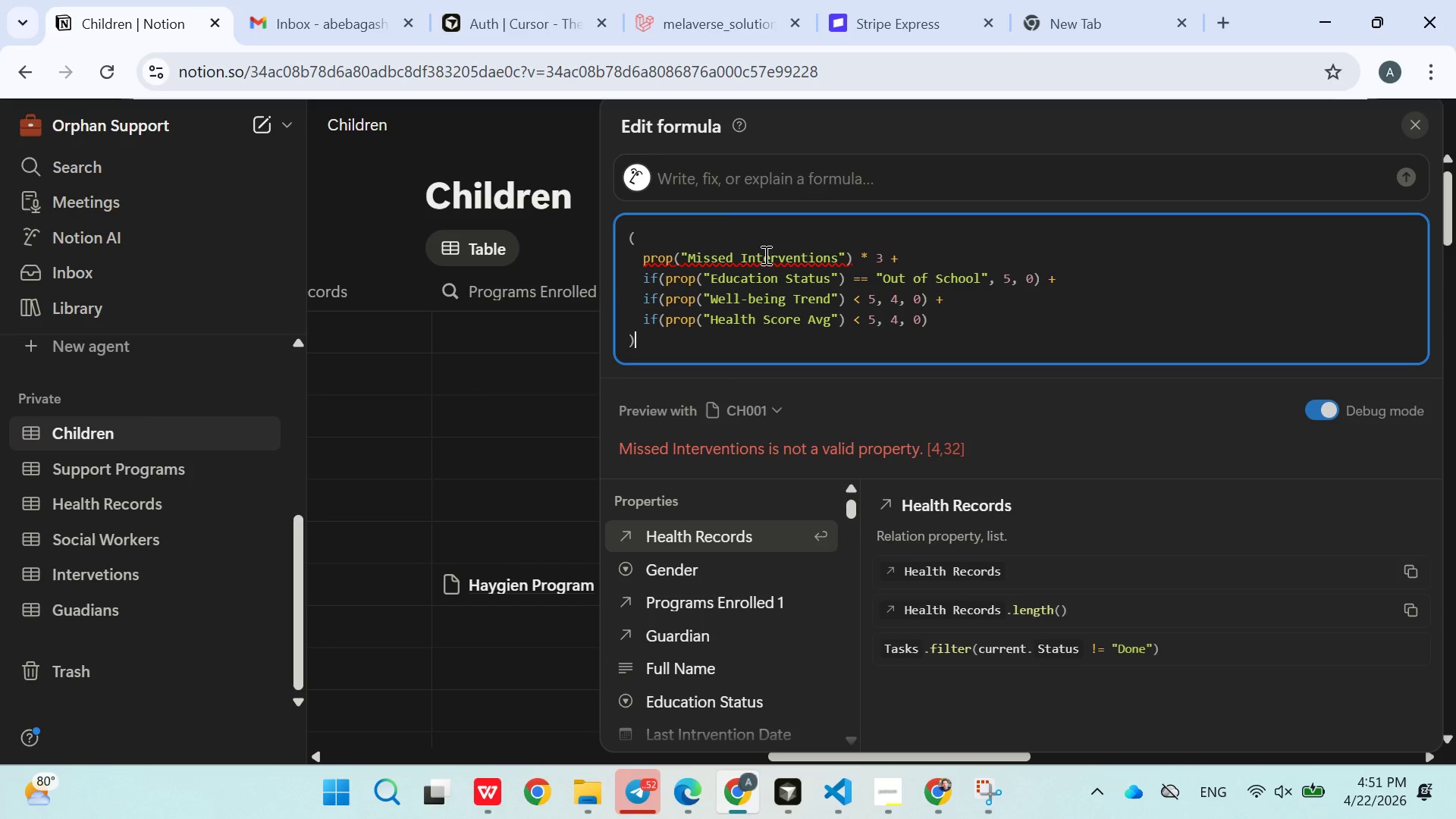 
double_click([764, 255])
 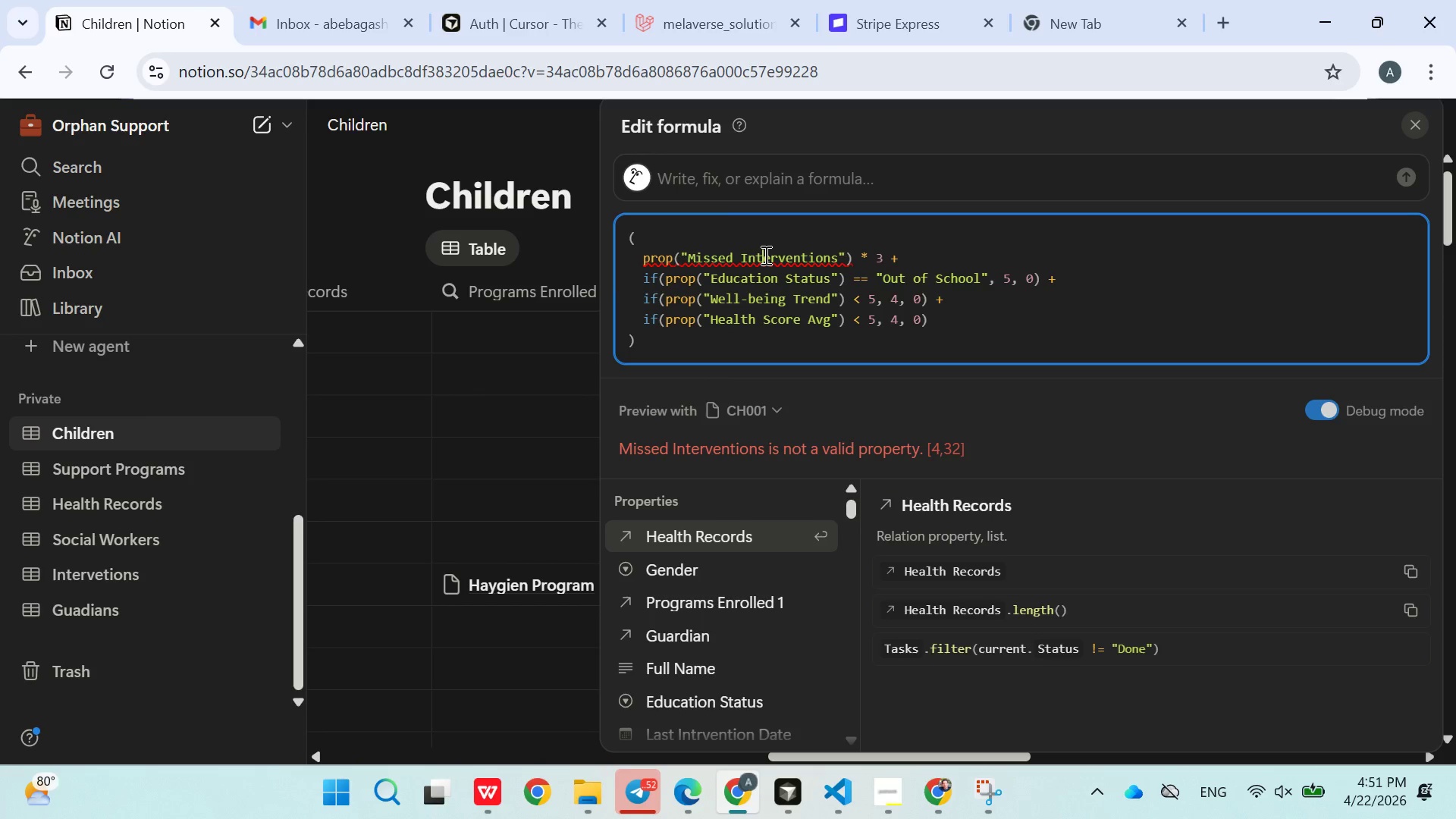 
double_click([764, 255])
 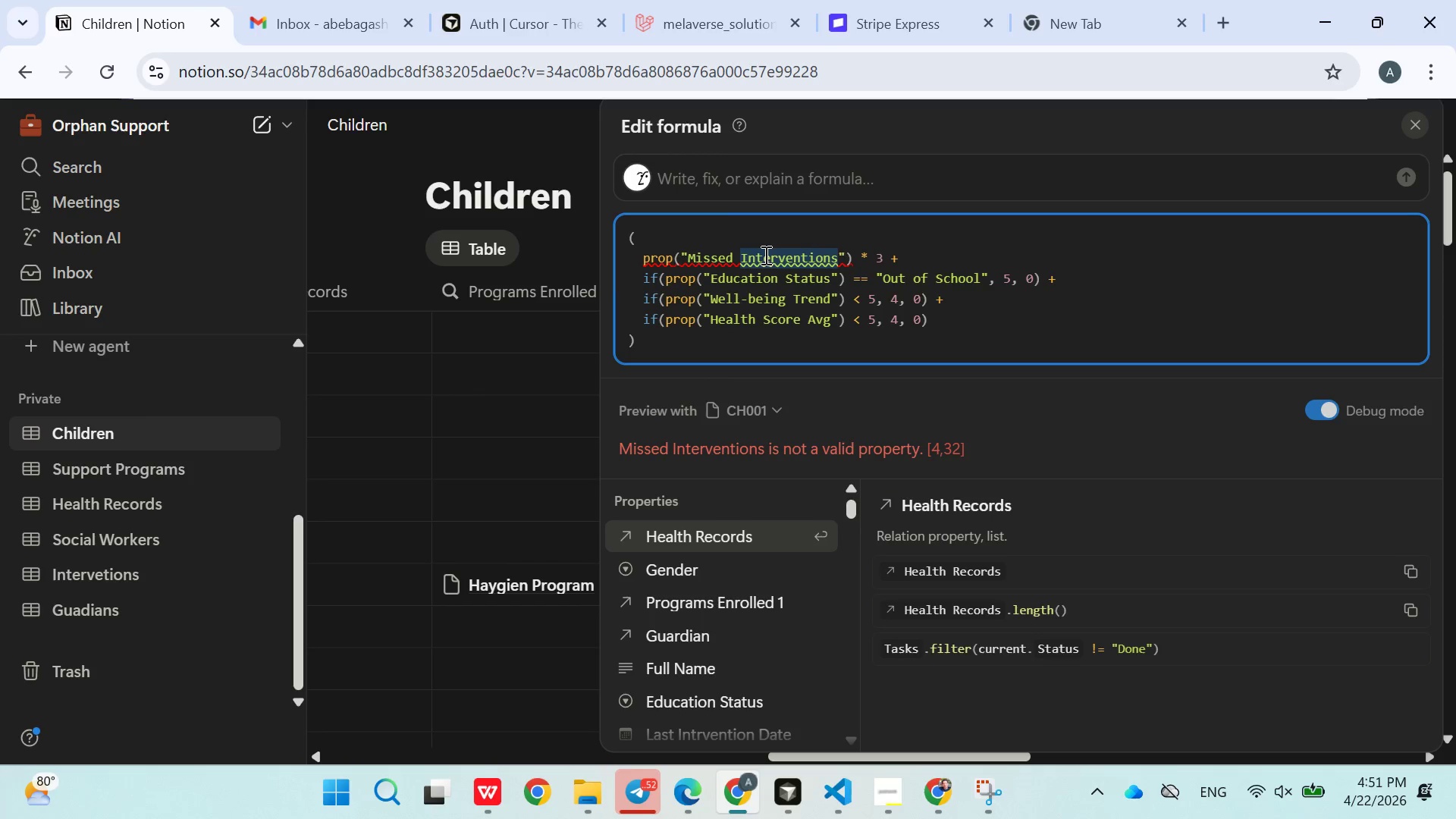 
key(Backspace)
 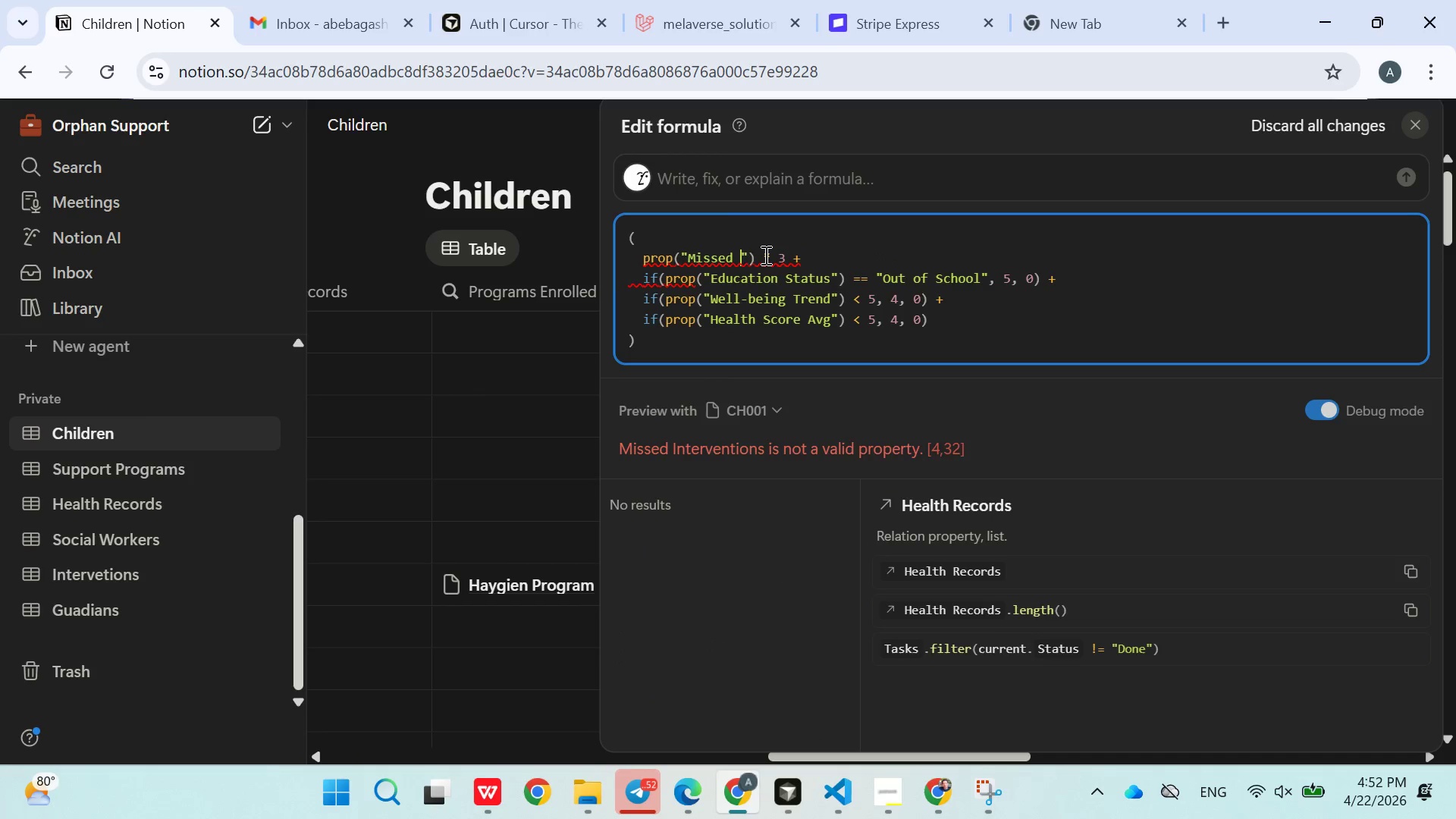 
key(Backspace)
 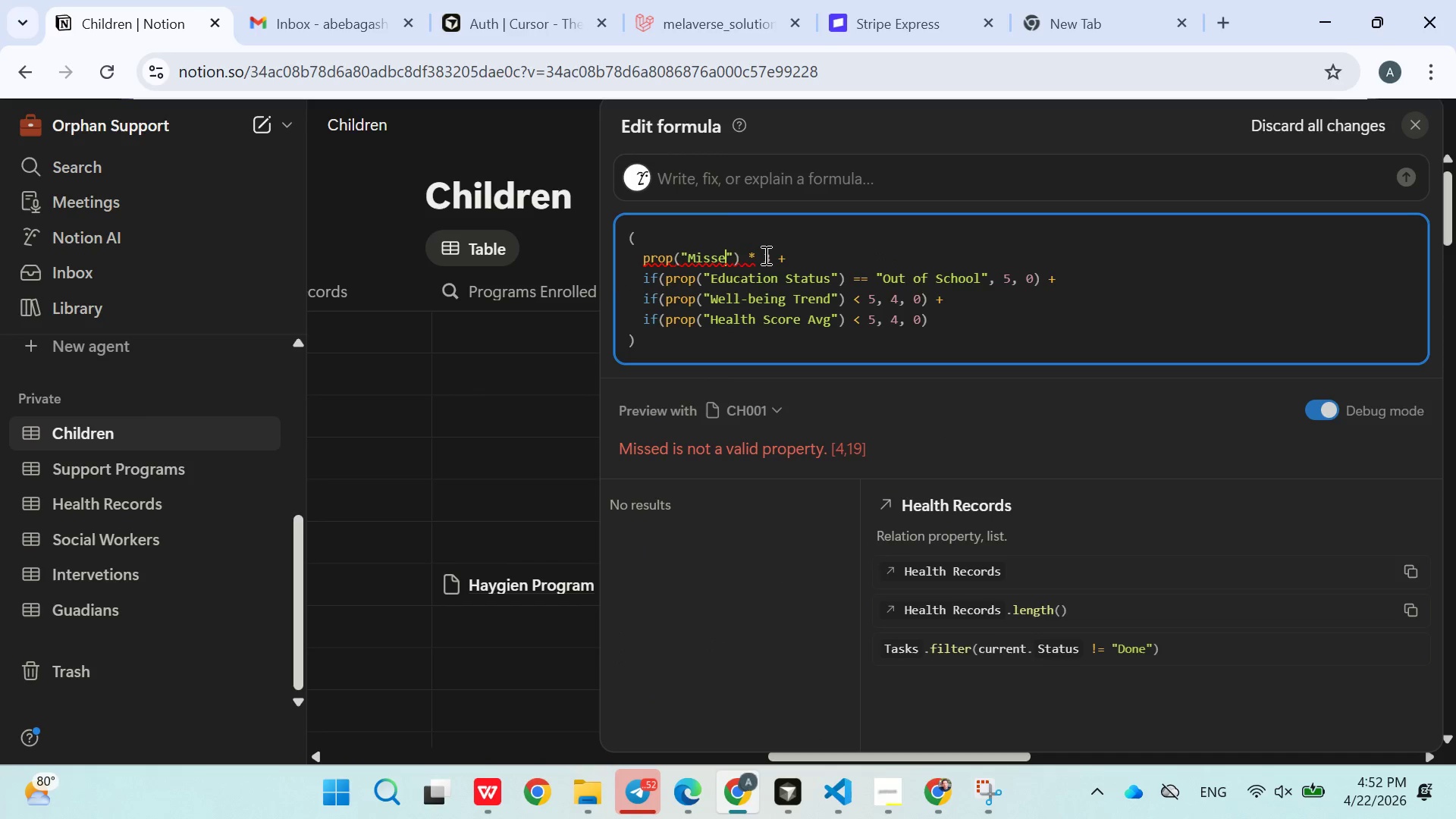 
key(Backspace)
 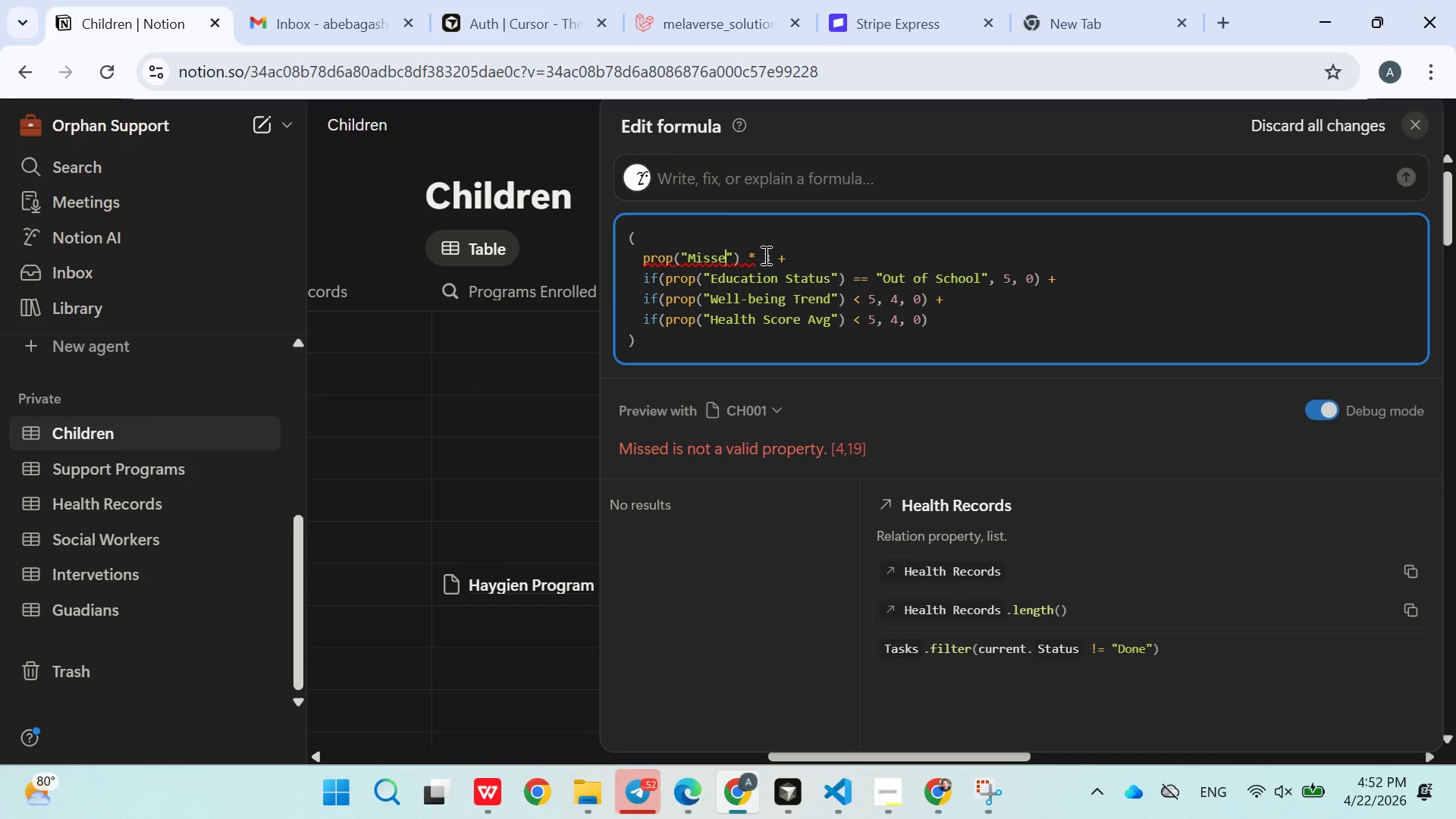 
key(Backspace)
 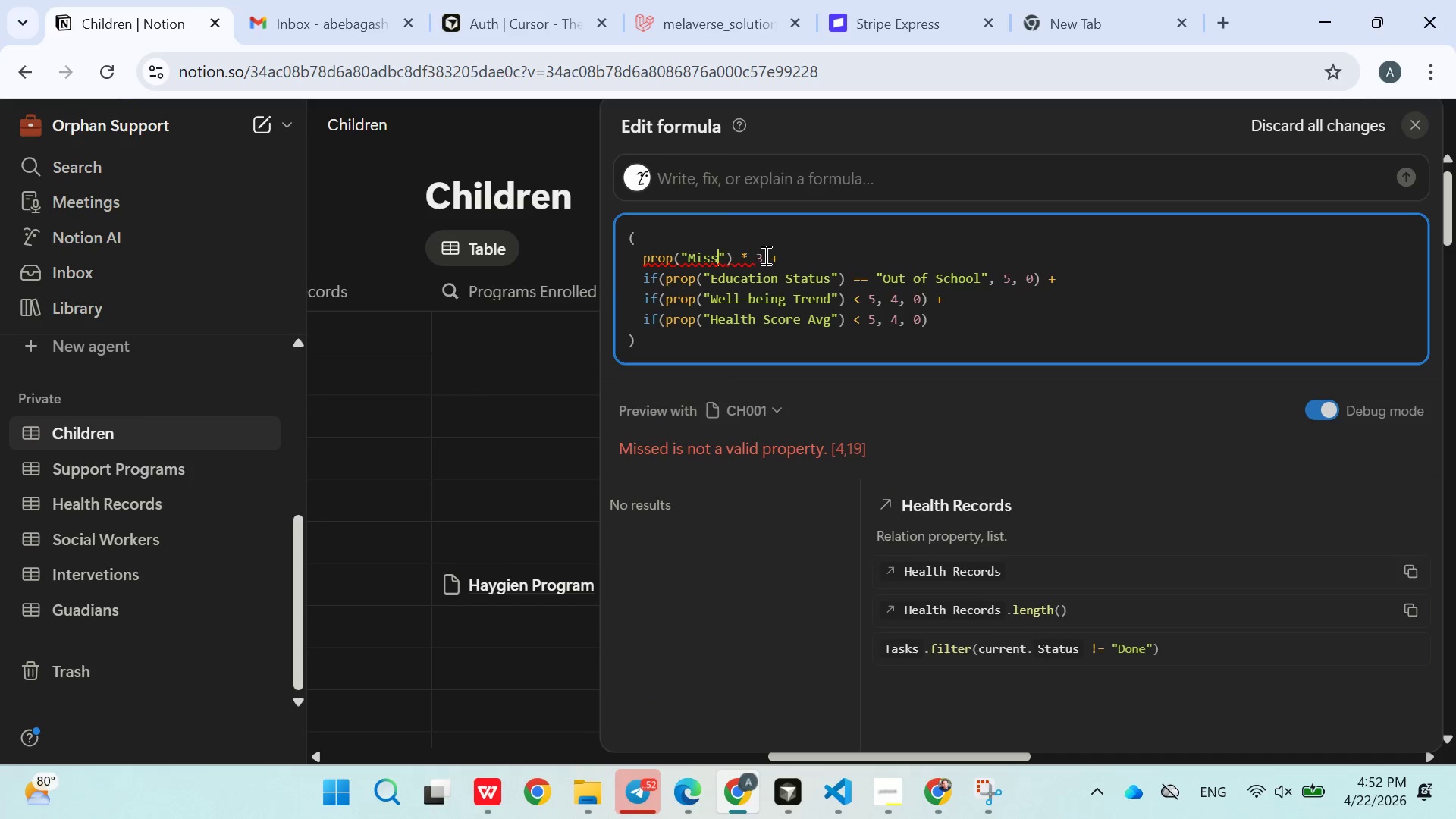 
key(Backspace)
 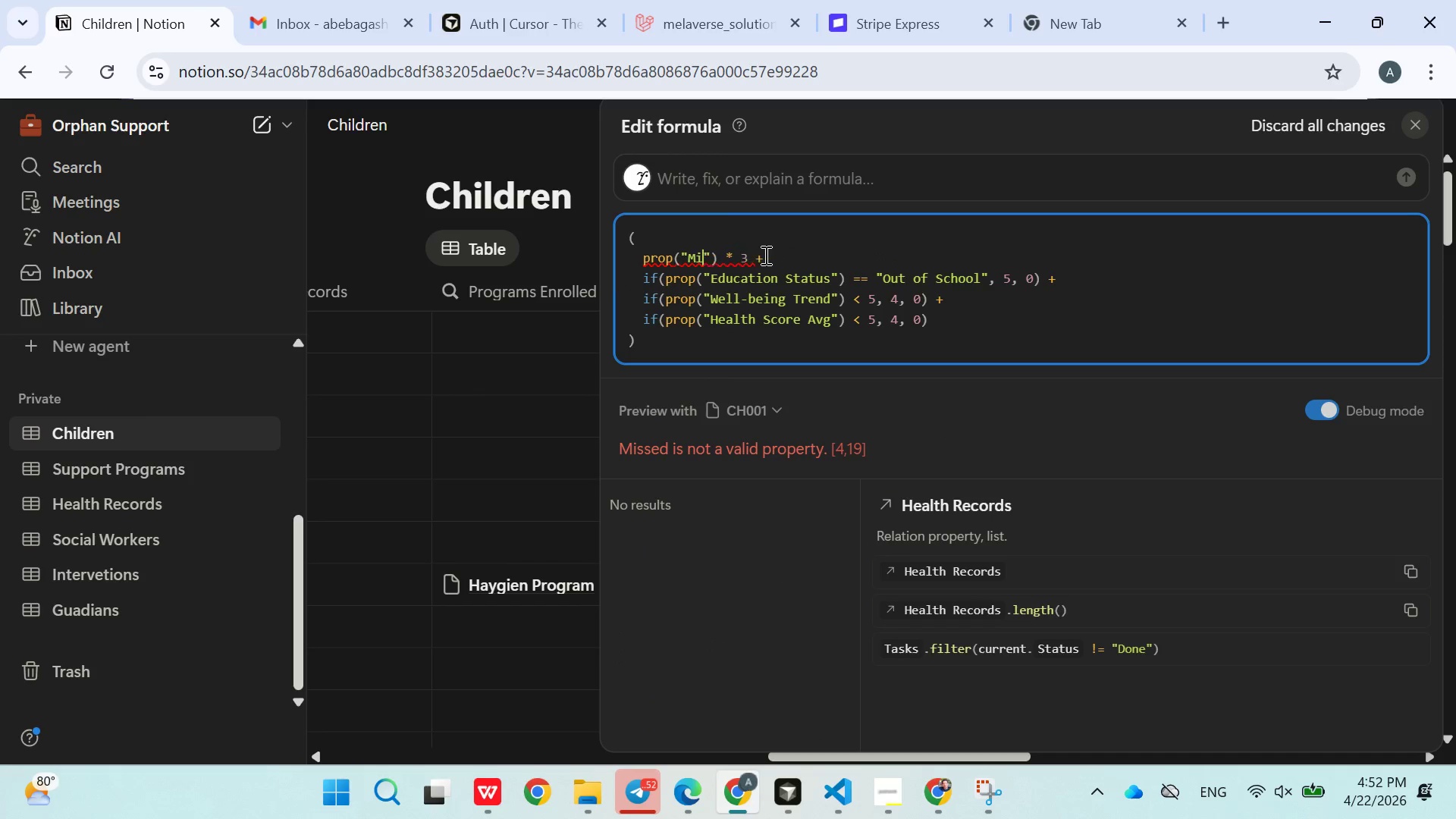 
key(Backspace)
 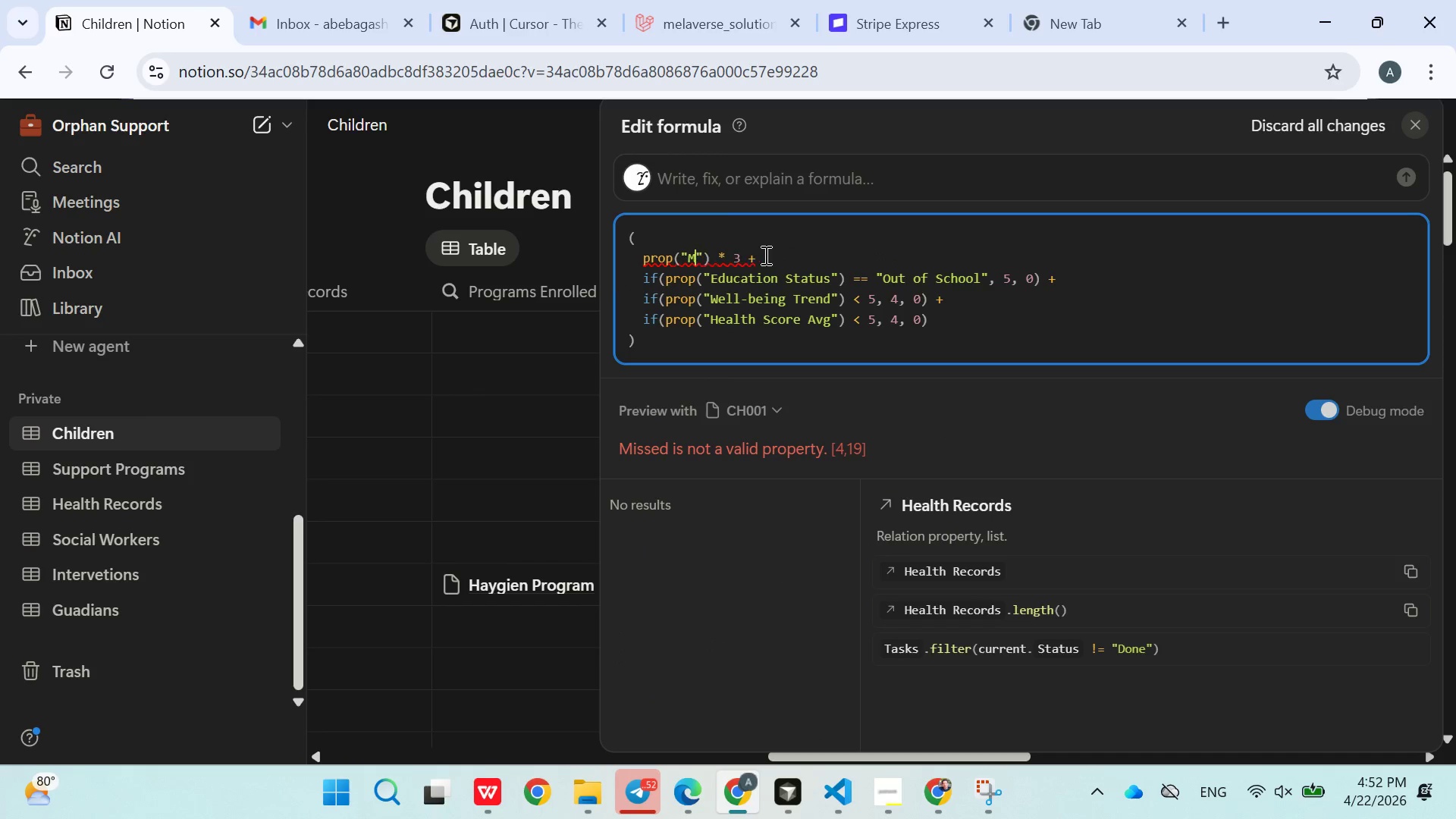 
key(Backspace)
 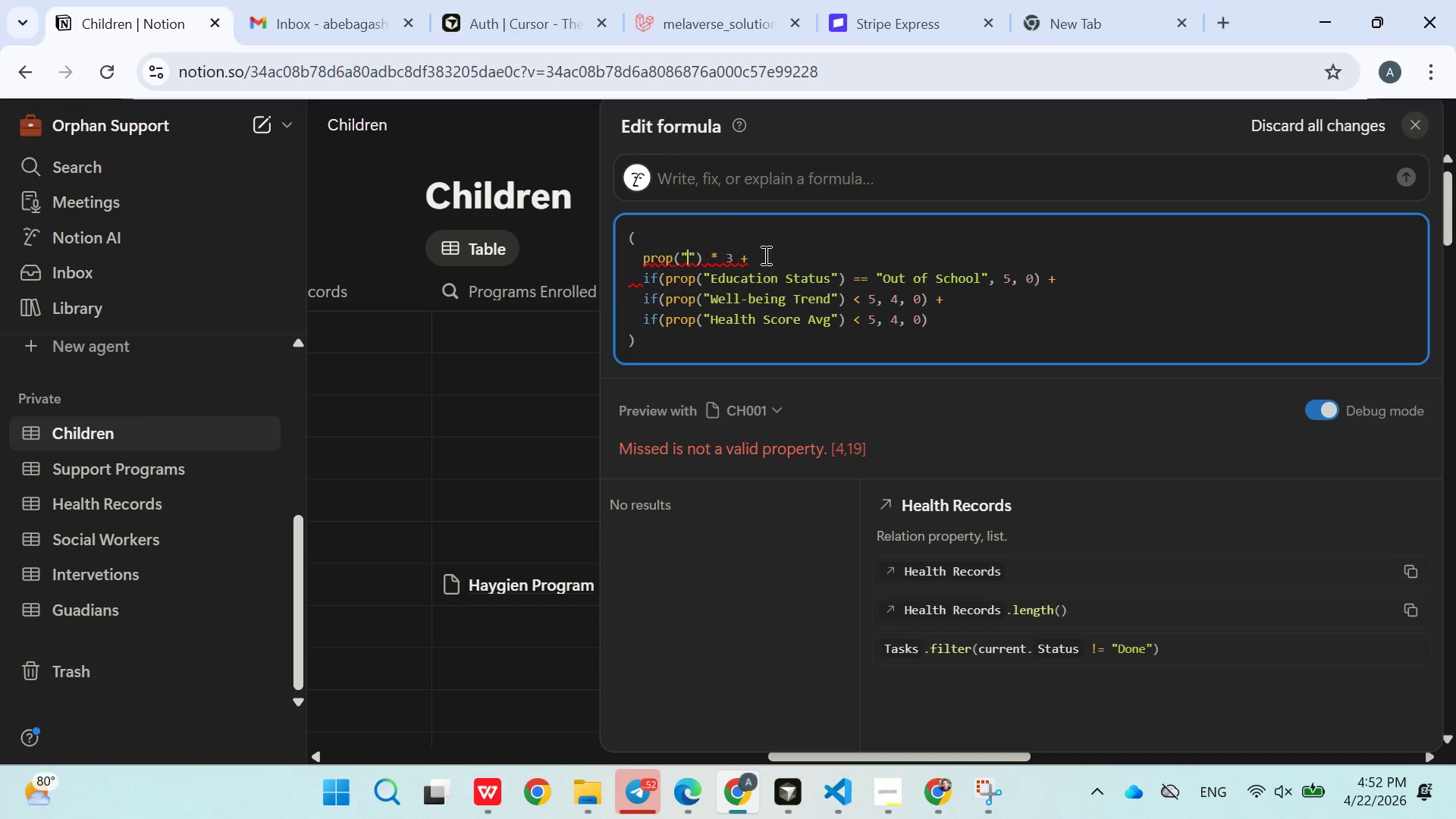 
key(Backspace)
 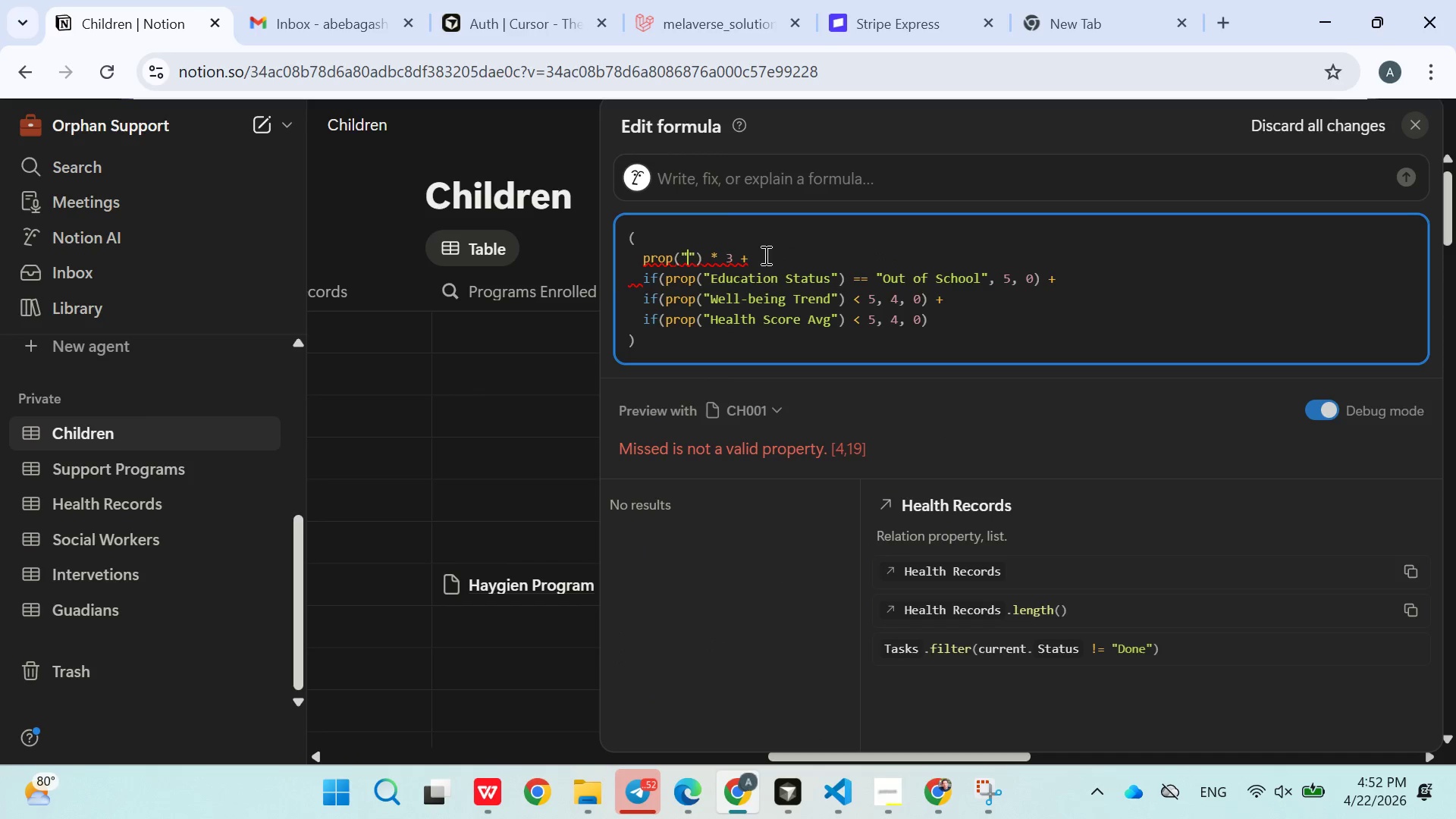 
key(Control+V)
 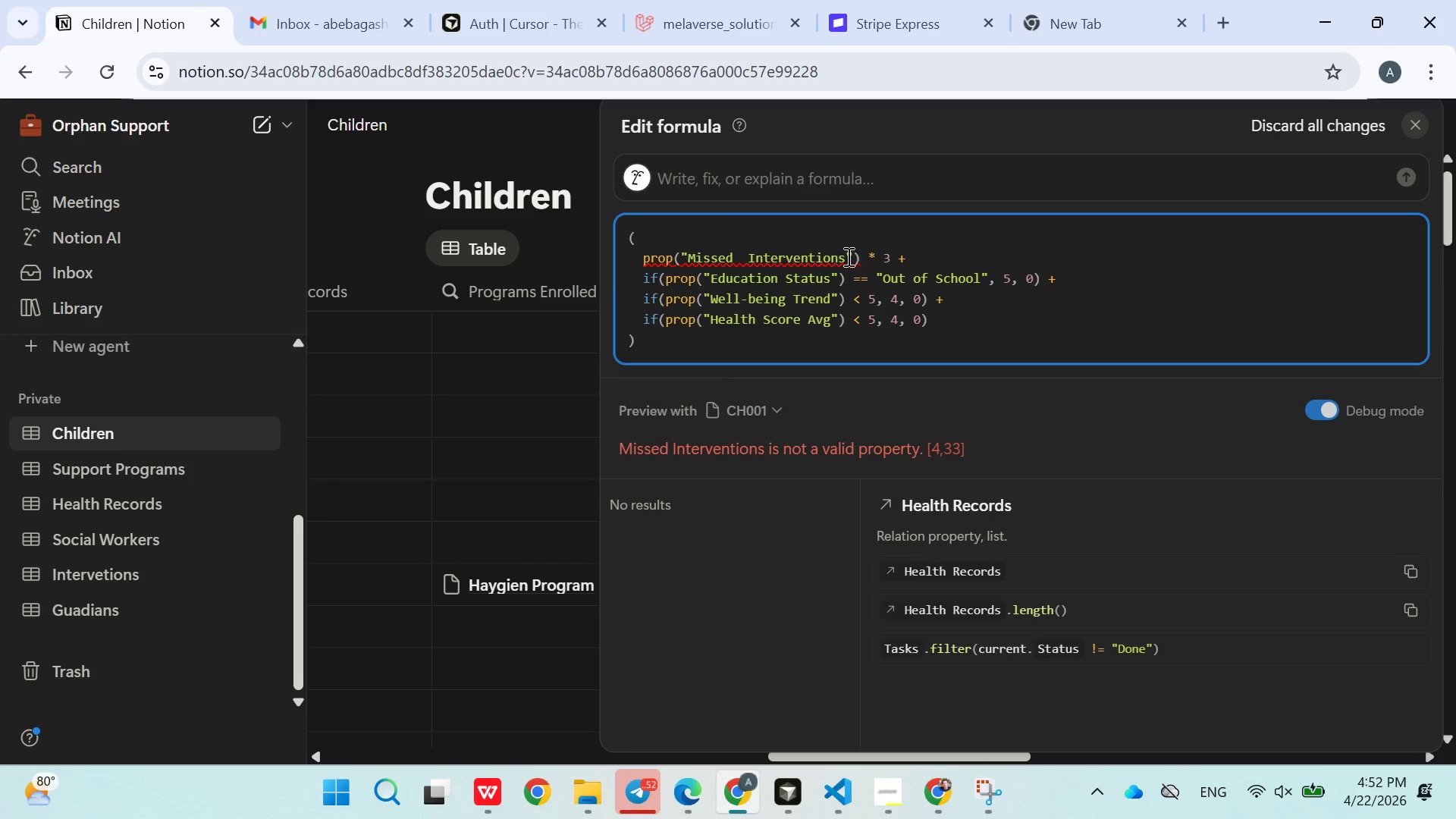 
wait(5.67)
 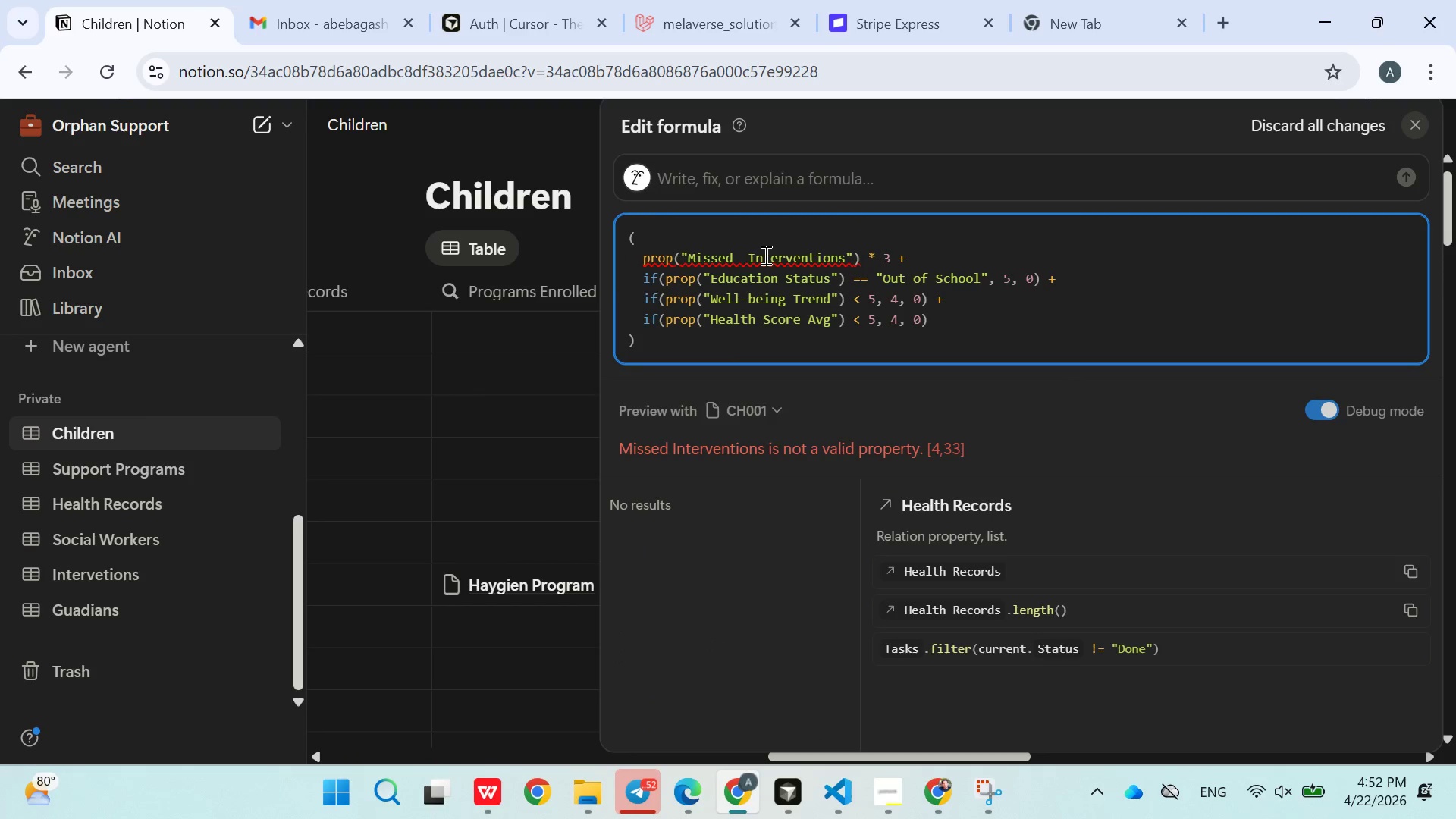 
left_click([741, 258])
 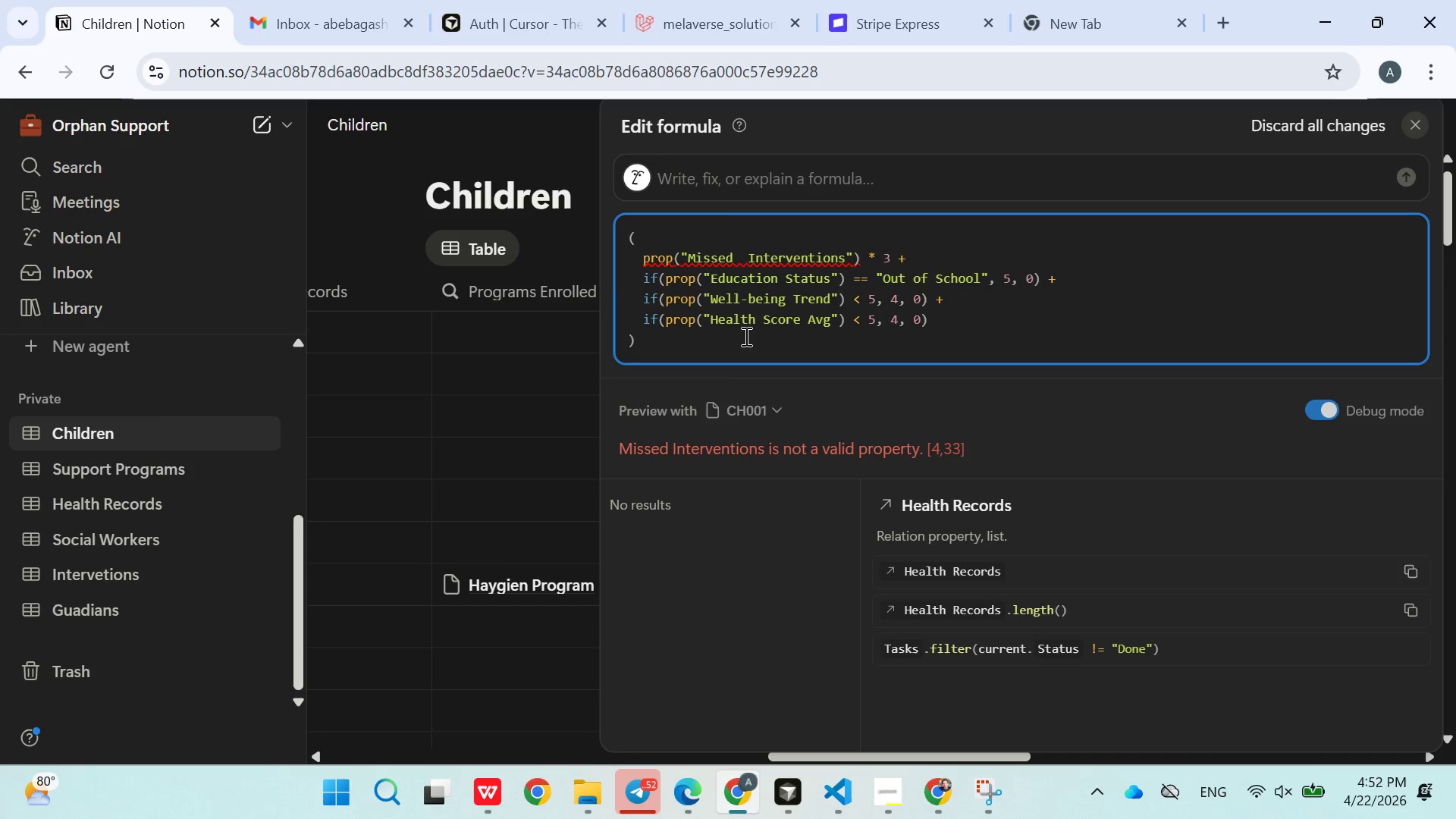 
key(ArrowRight)
 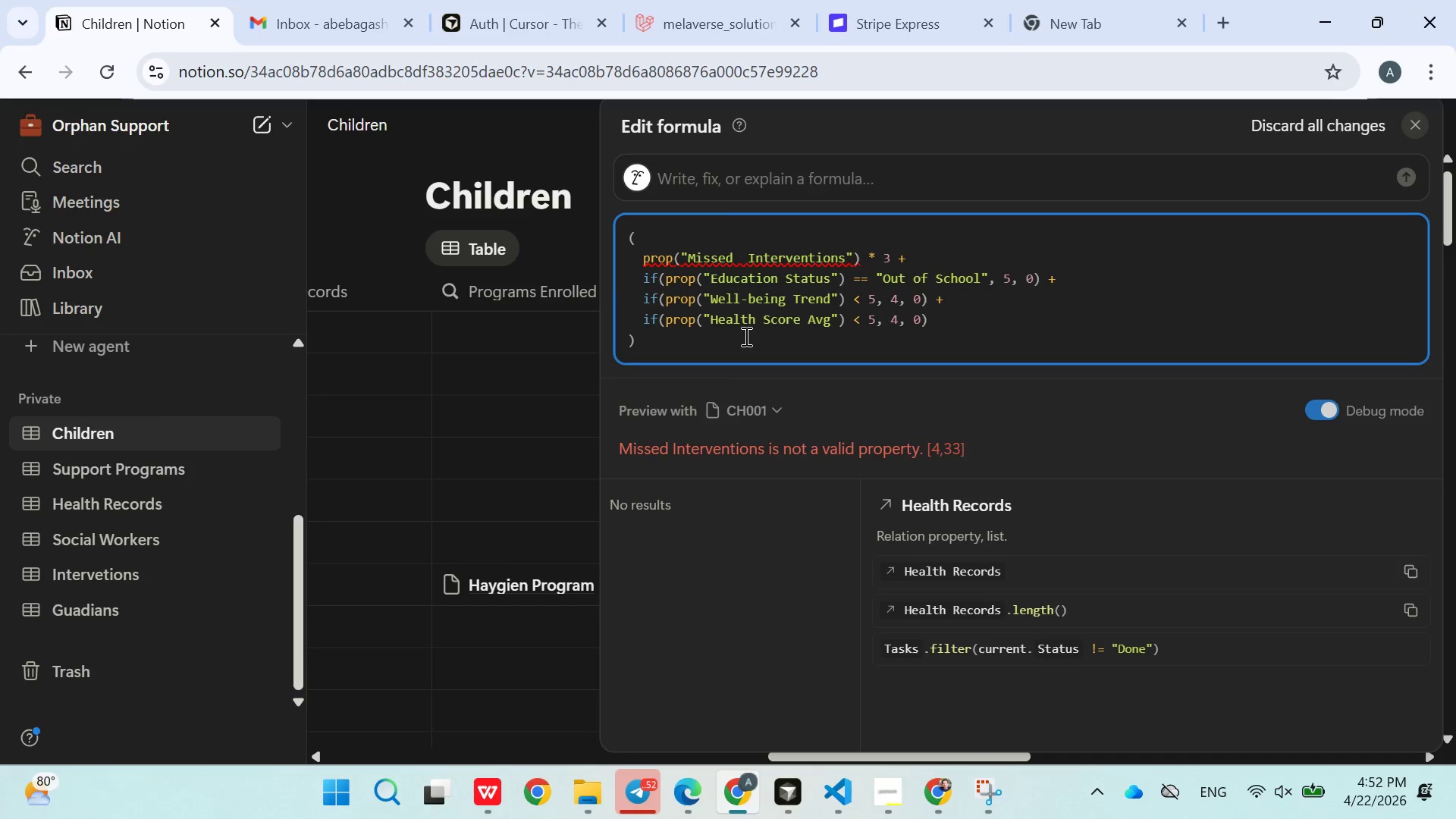 
key(Backspace)
 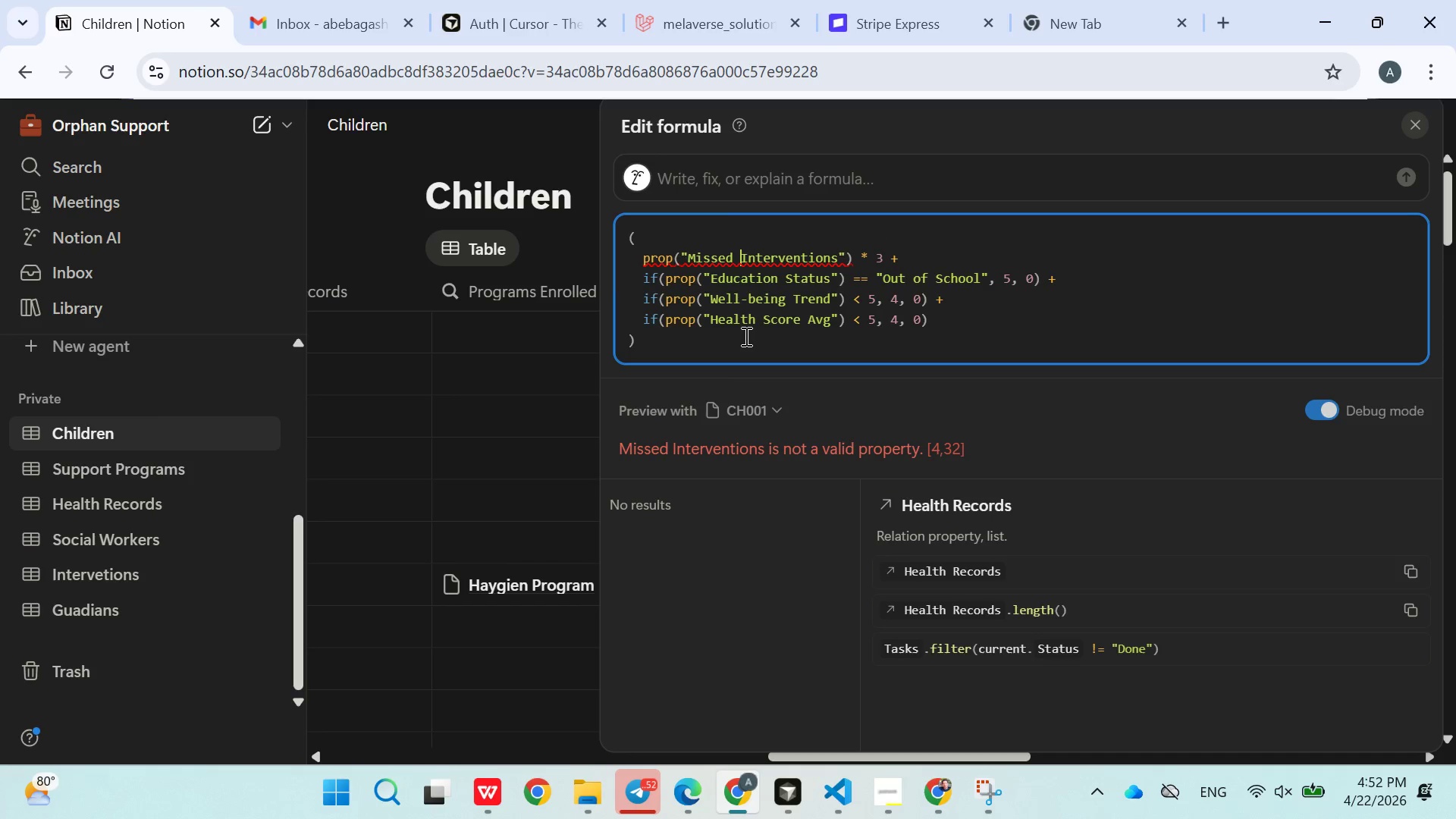 
key(Backspace)
 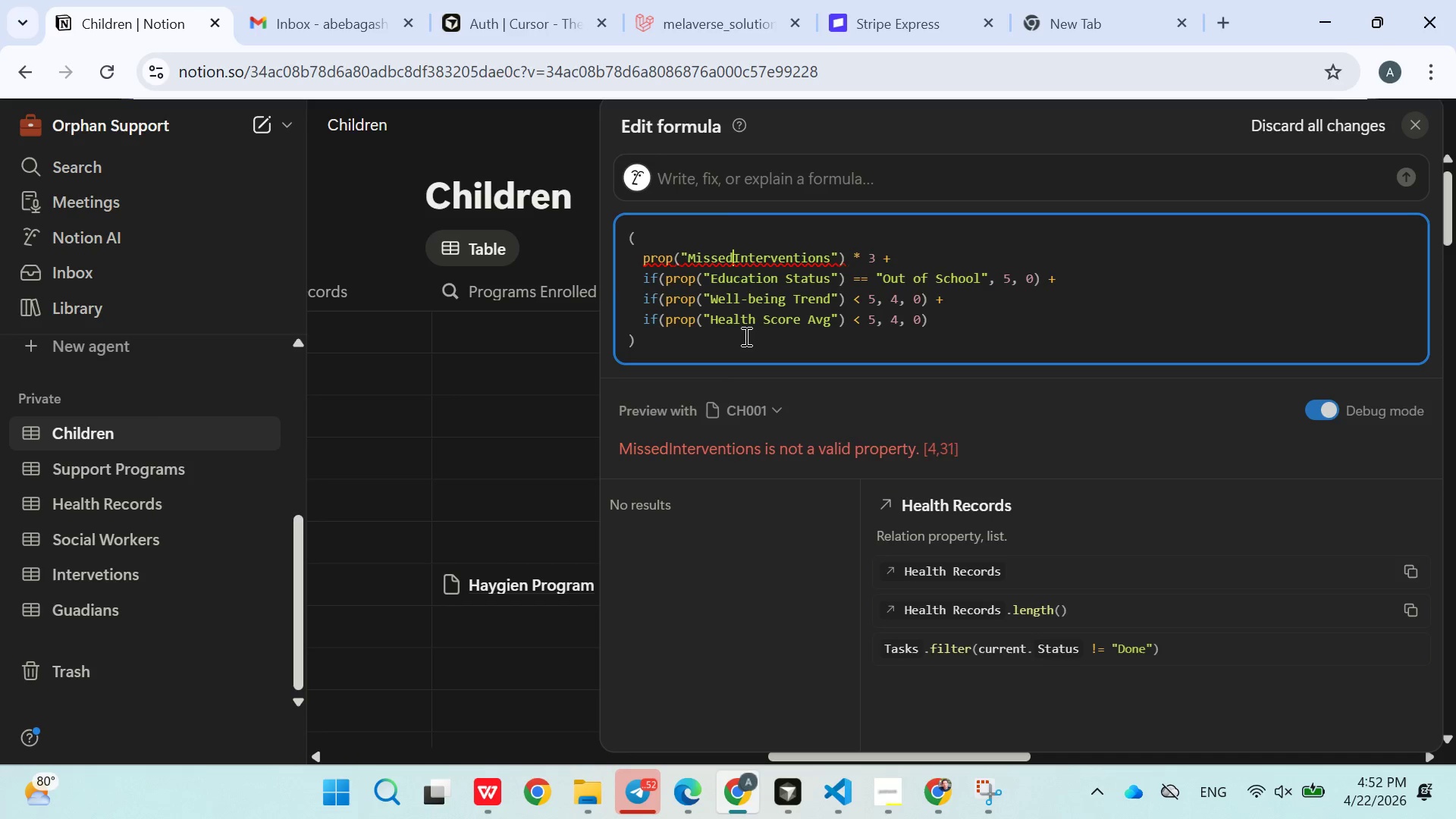 
left_click([564, 338])
 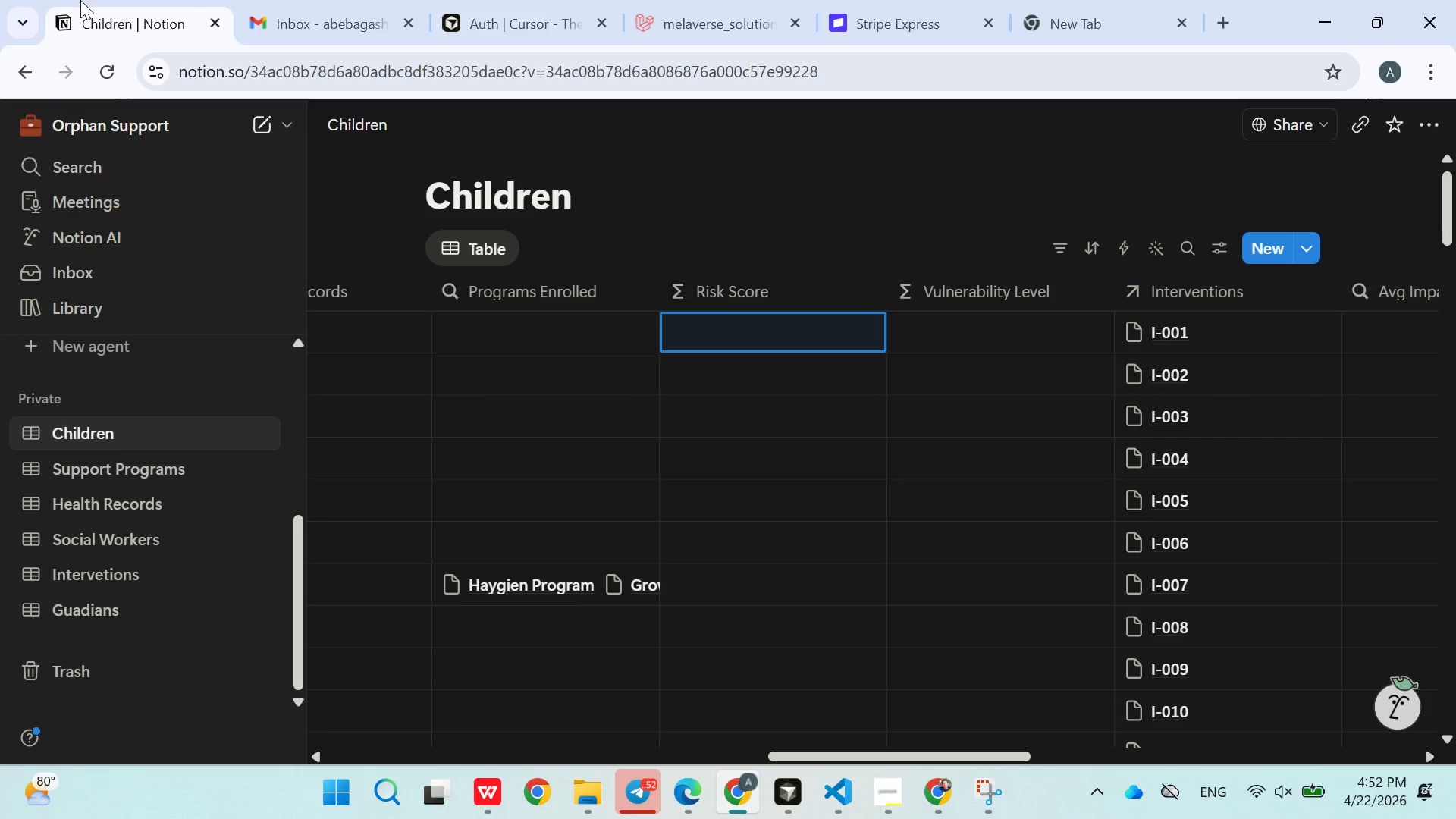 
wait(11.19)
 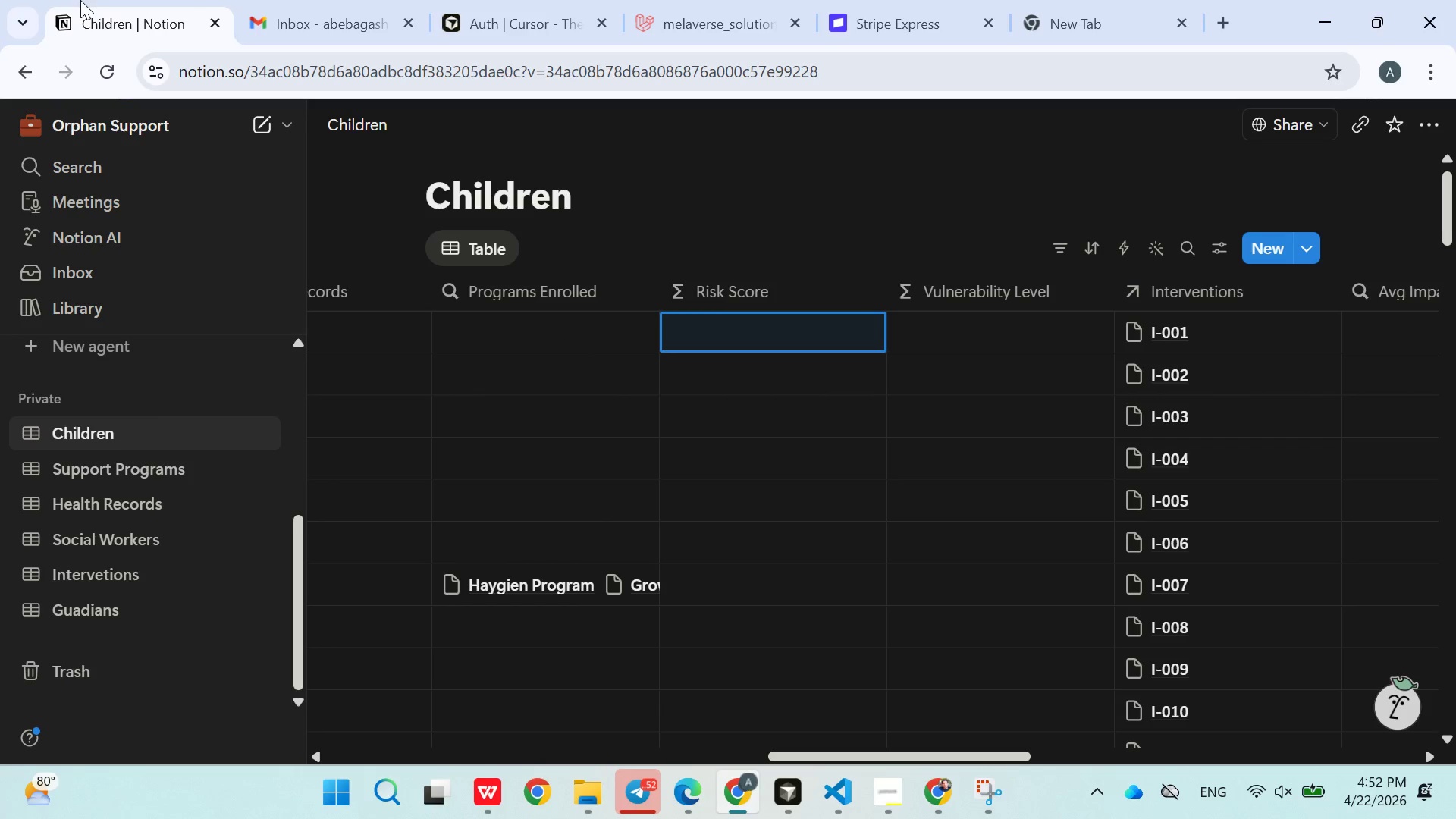 
left_click([1053, 320])
 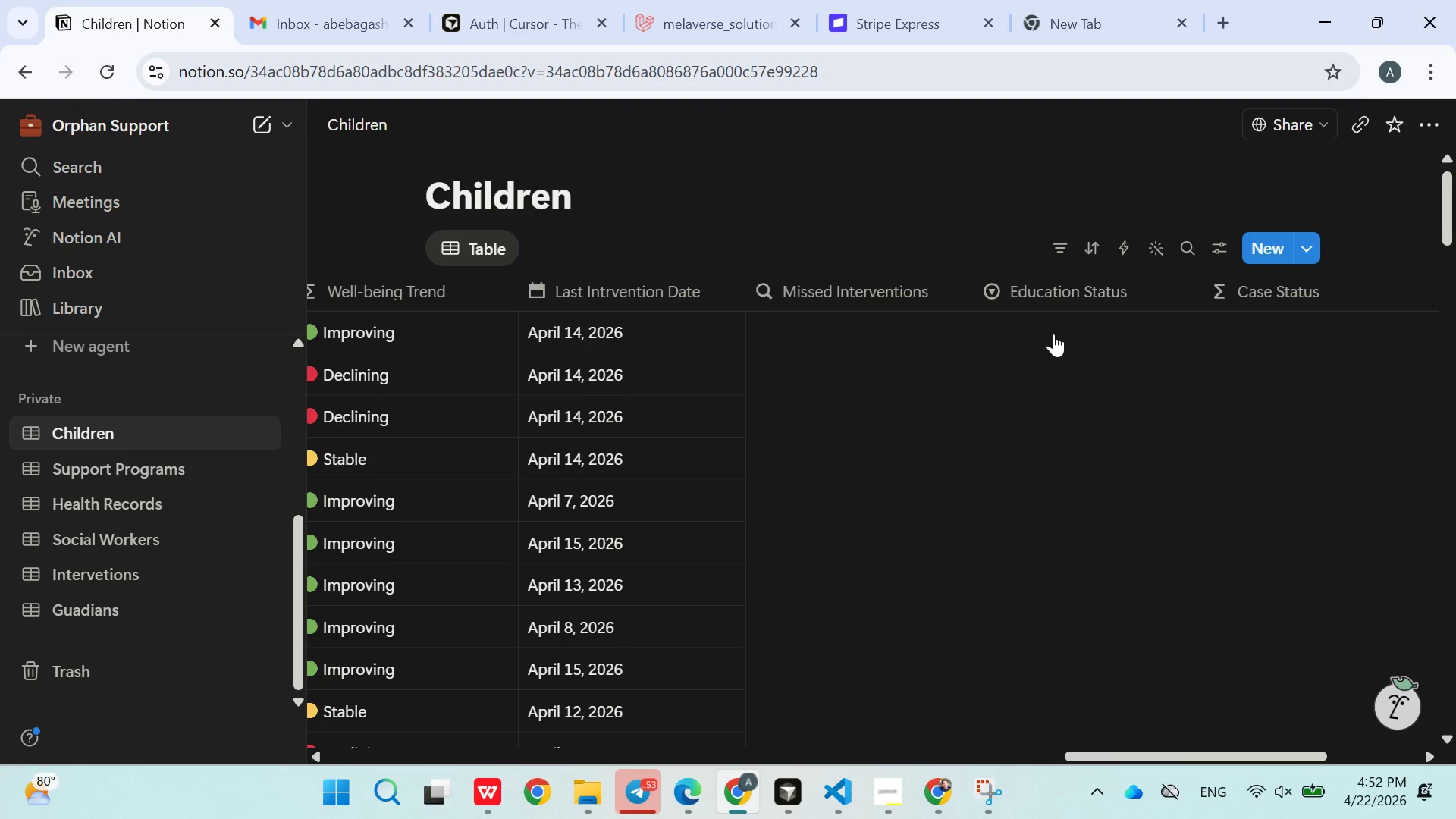 
left_click([1053, 334])
 